 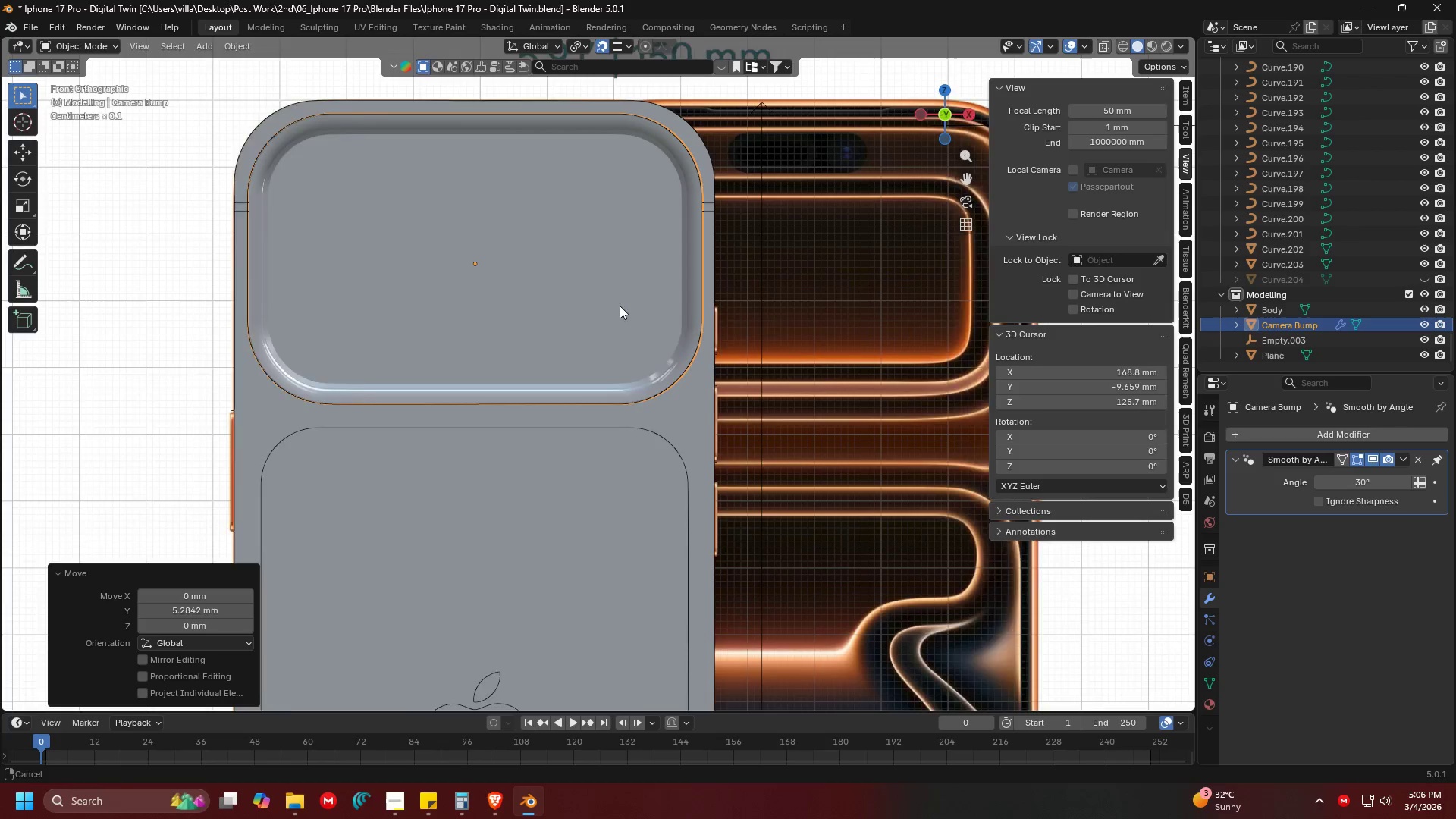 
left_click([866, 358])
 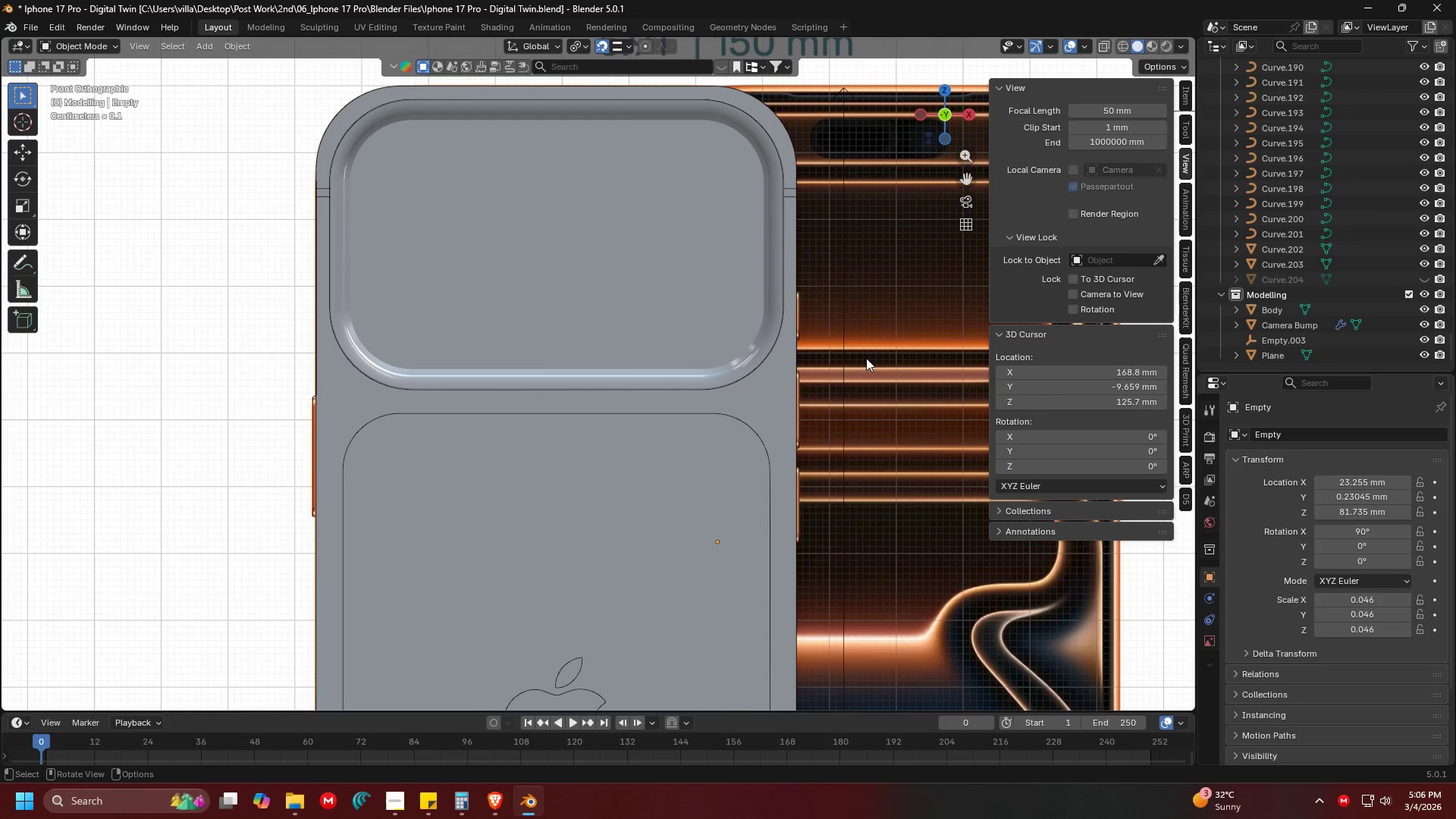 
hold_key(key=ShiftLeft, duration=0.31)
scroll: coordinate [683, 384], scroll_direction: down, amount: 7.0
 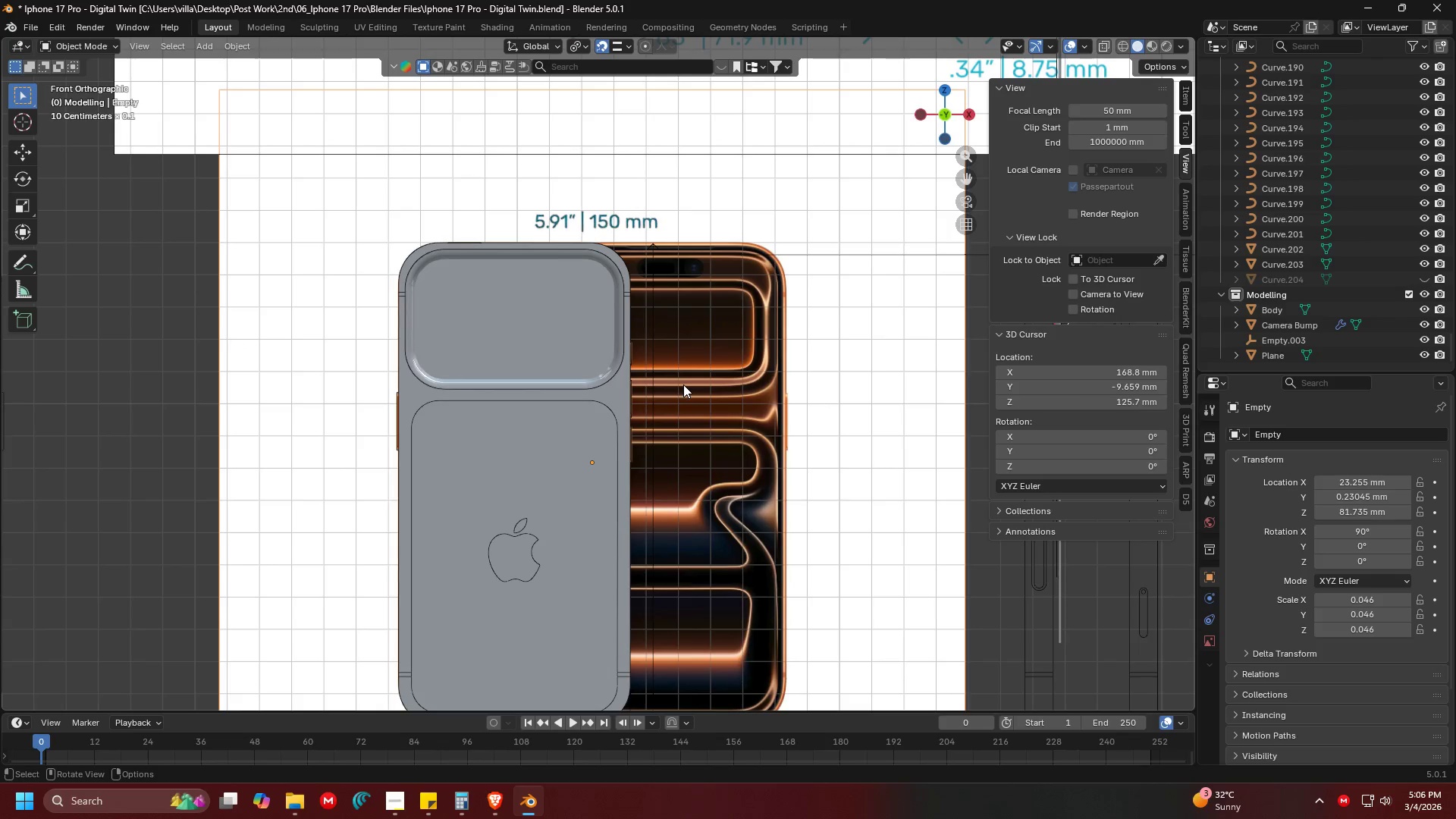 
key(Control+S)
 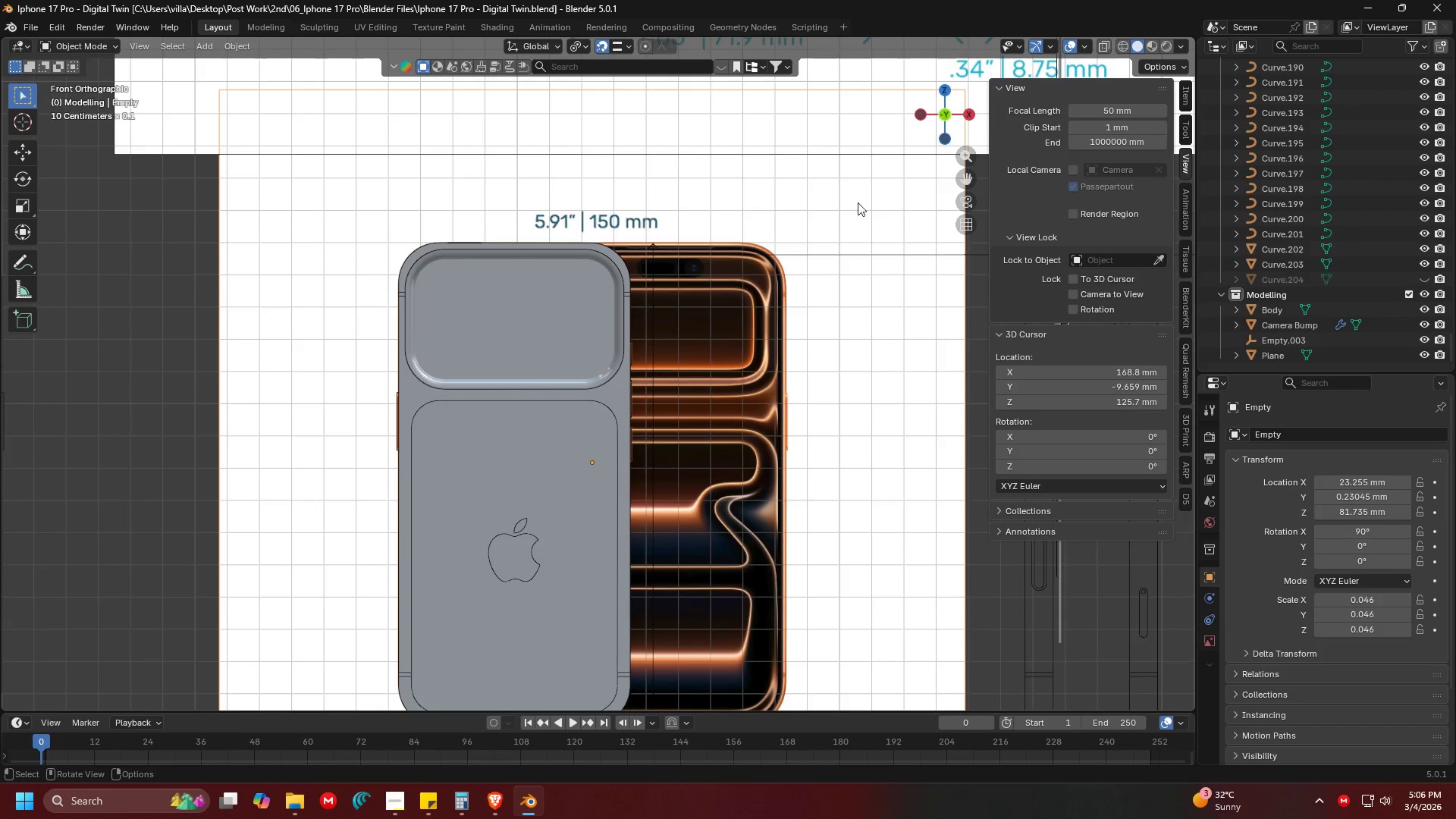 
wait(7.75)
 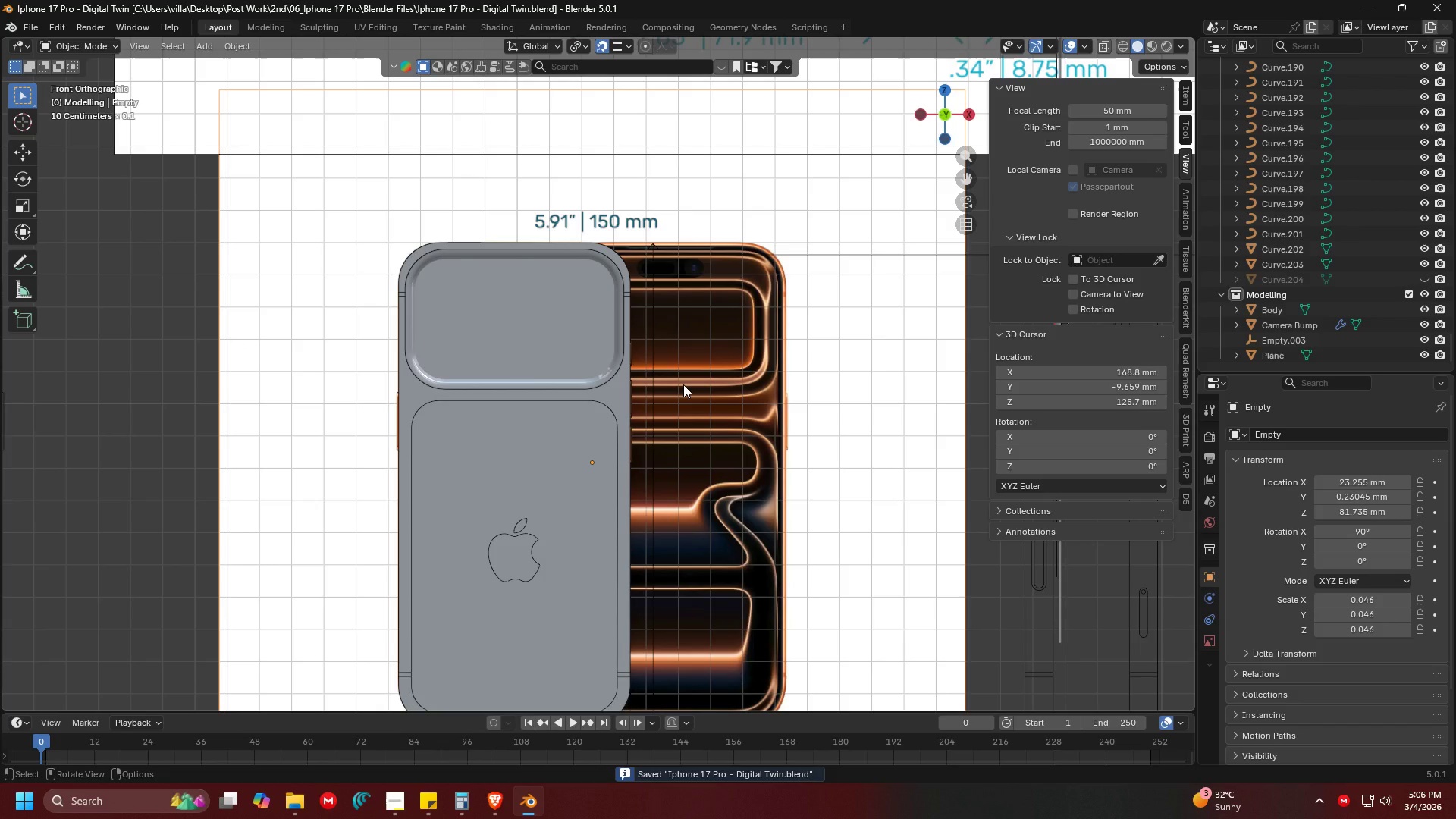 
left_click([1105, 51])
 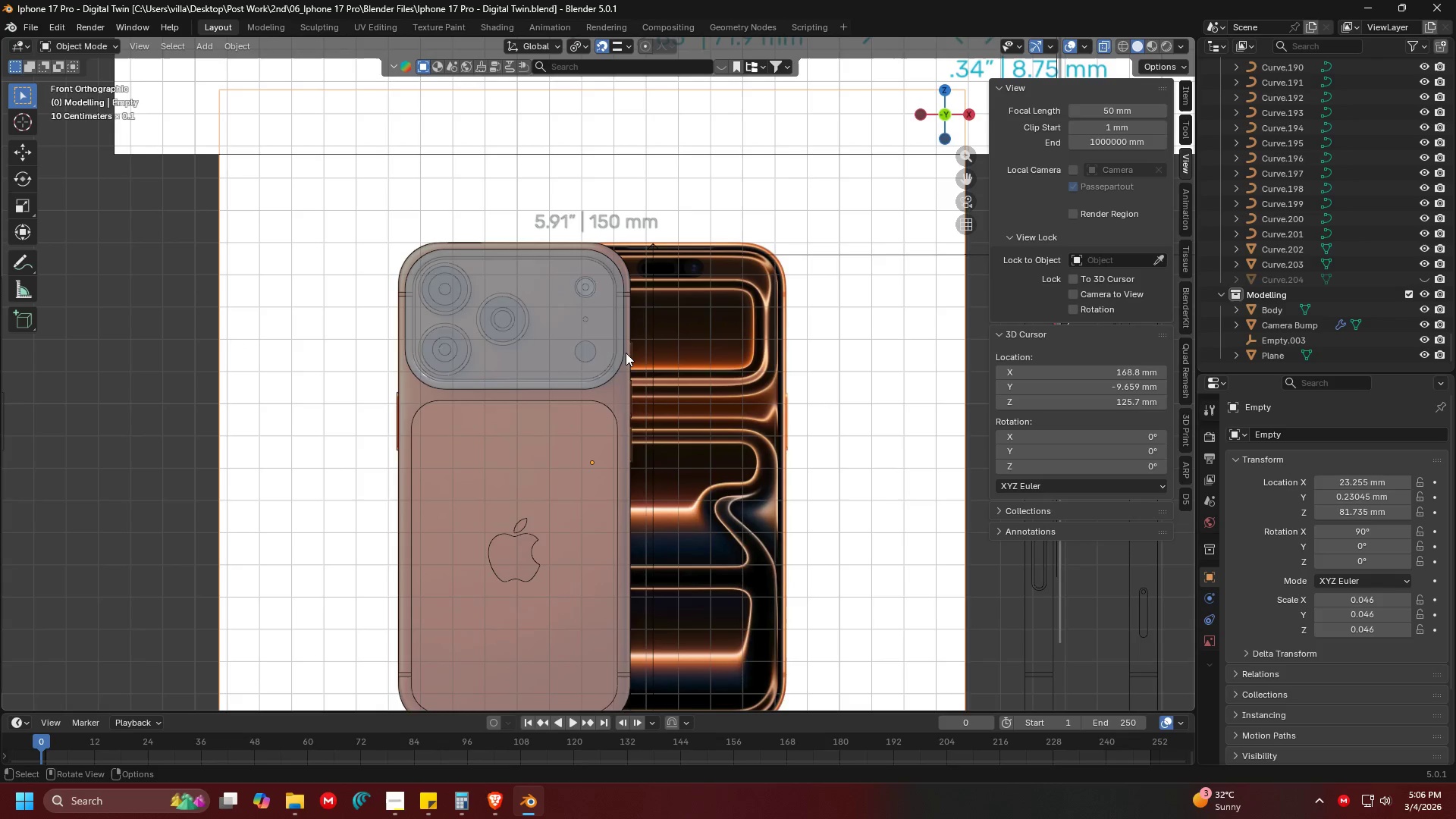 
hold_key(key=CapsLock, duration=0.48)
 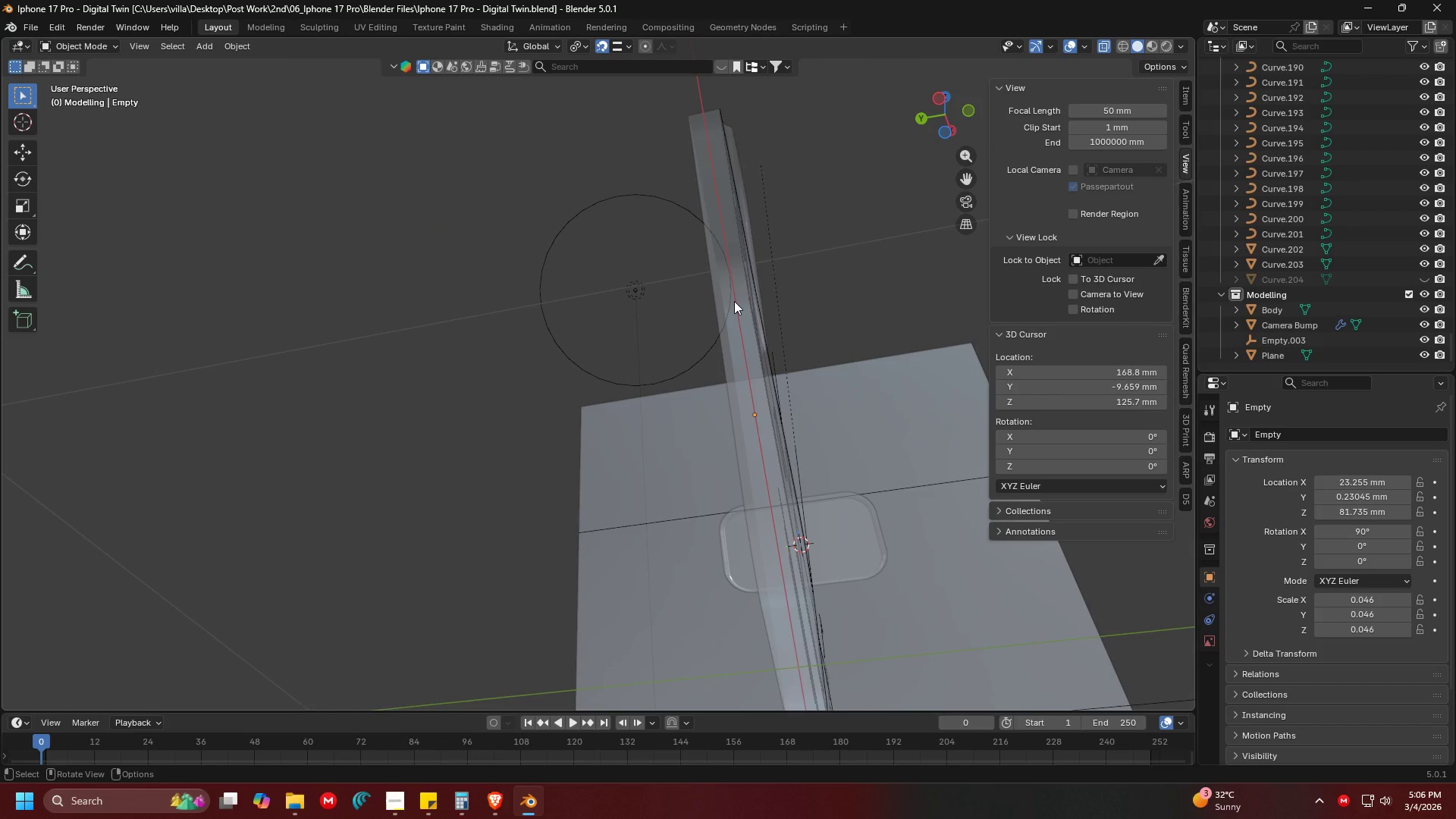 
key(CapsLock)
 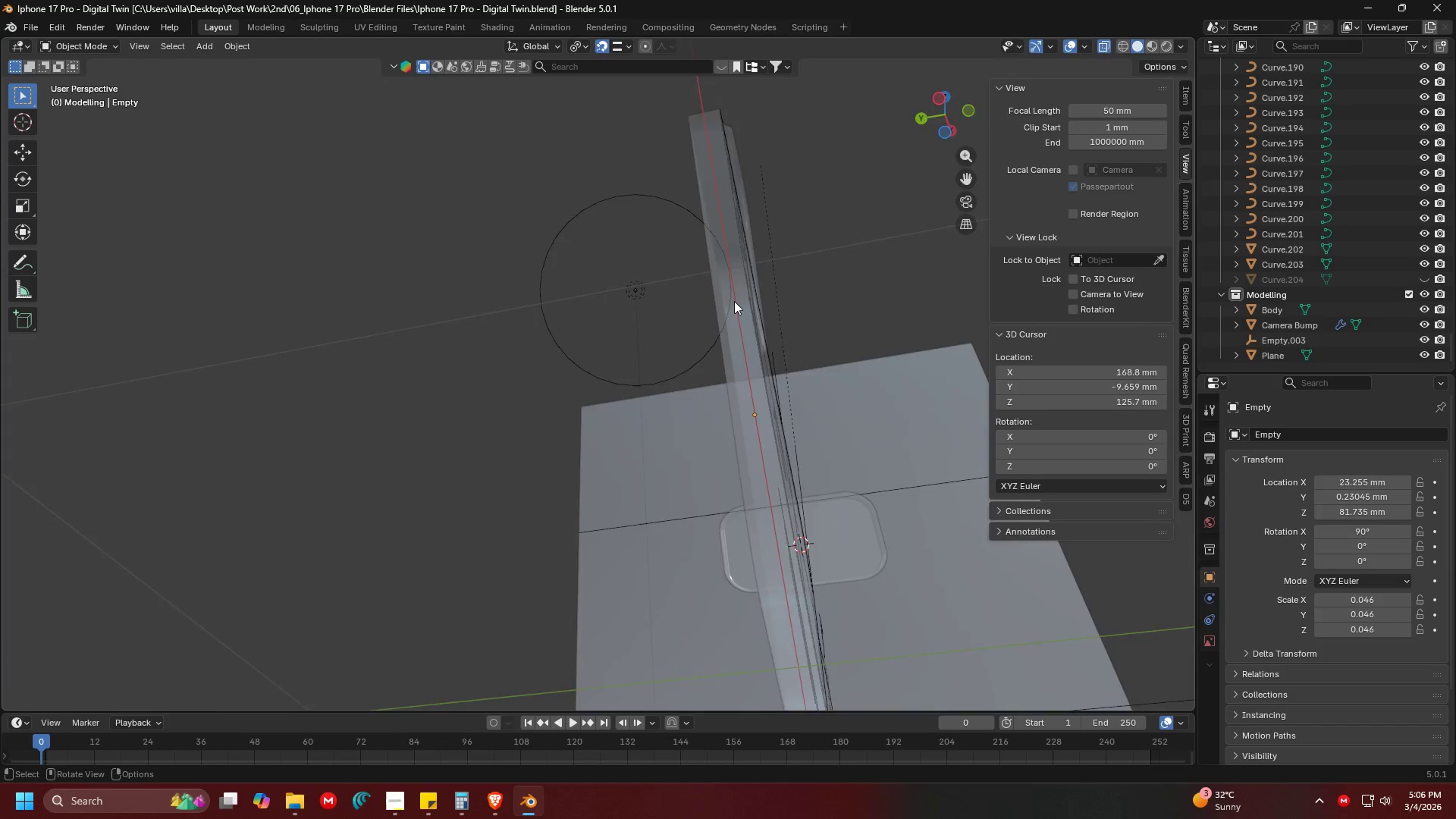 
key(1)
 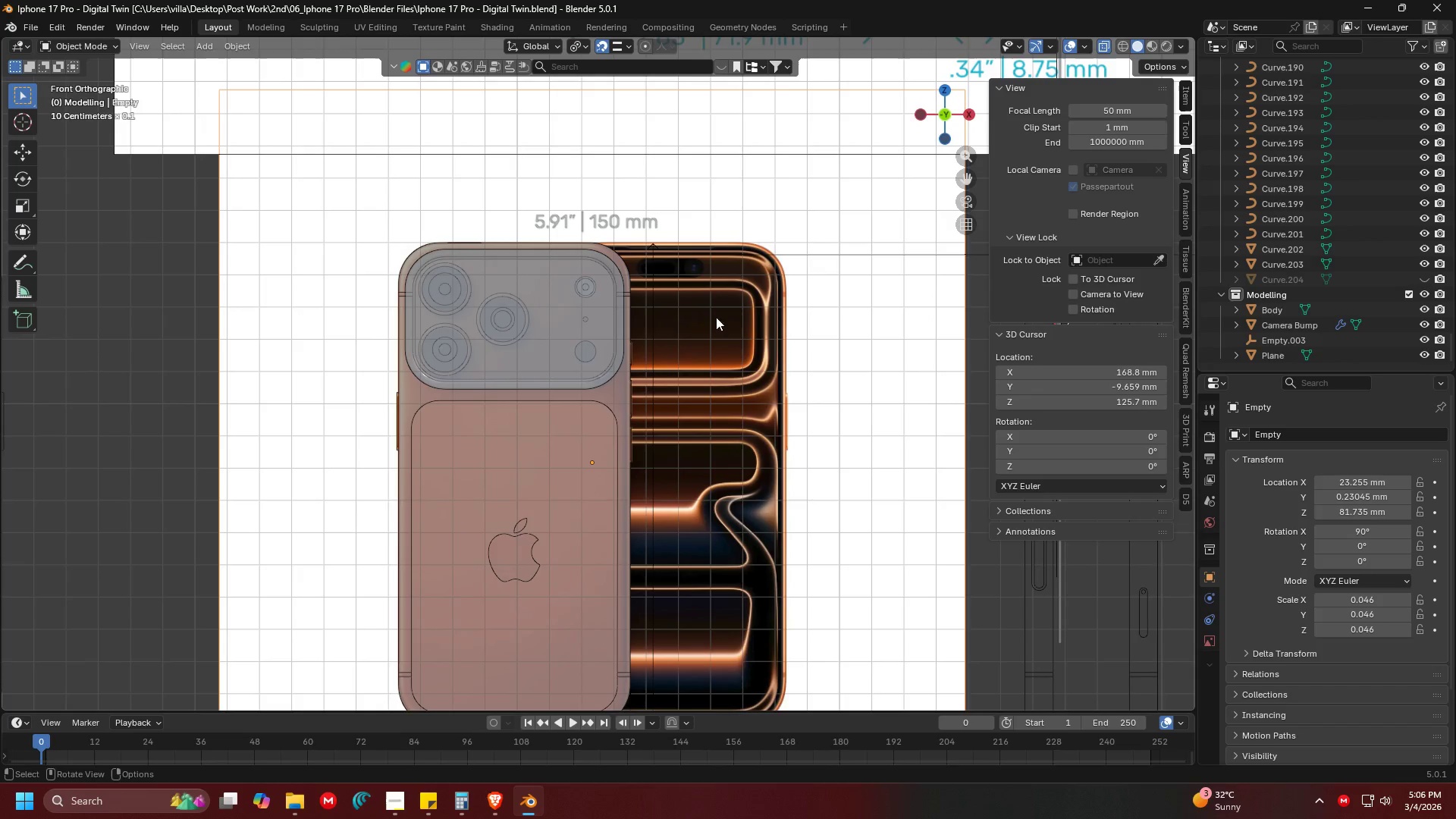 
key(CapsLock)
 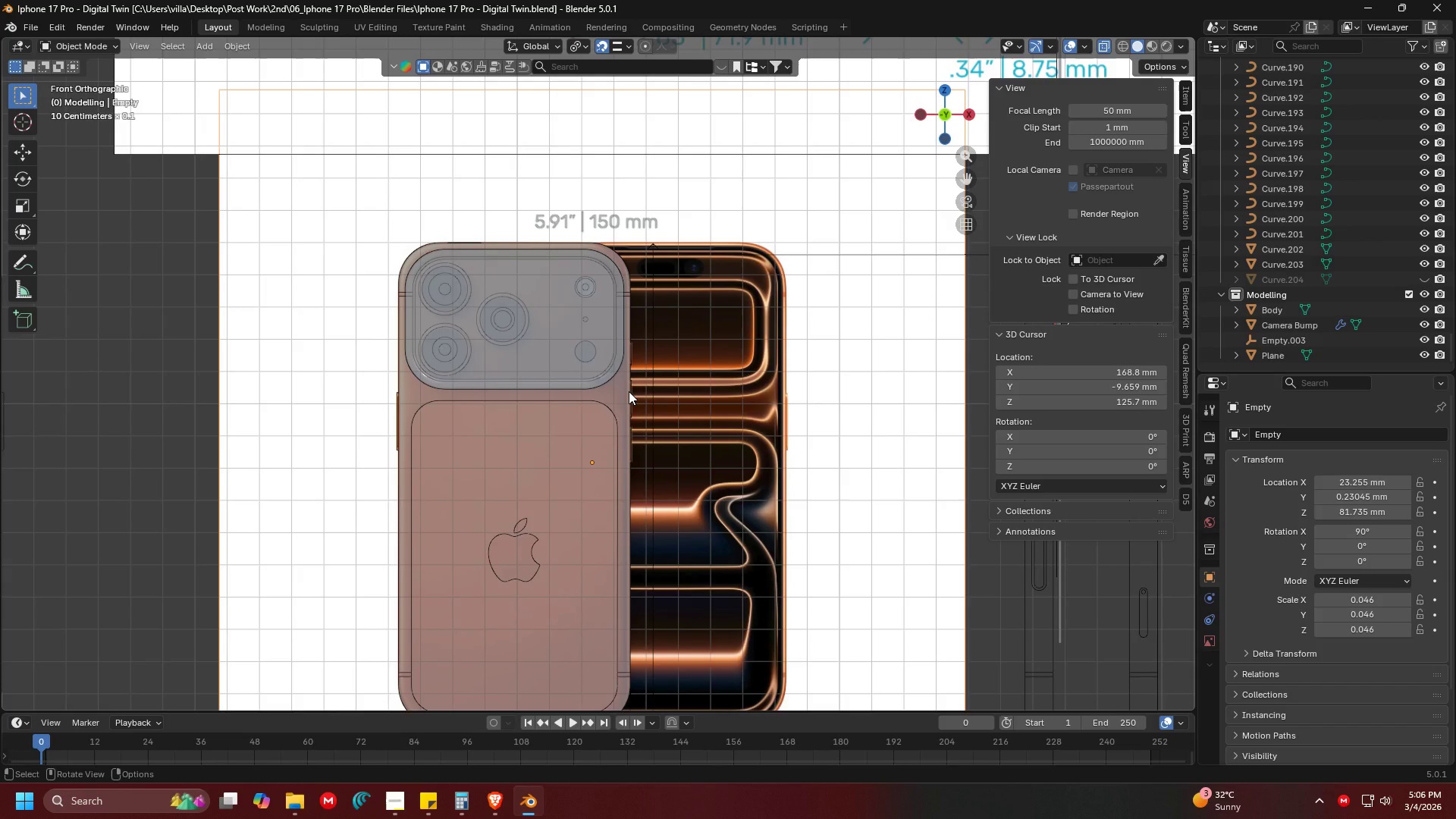 
key(CapsLock)
 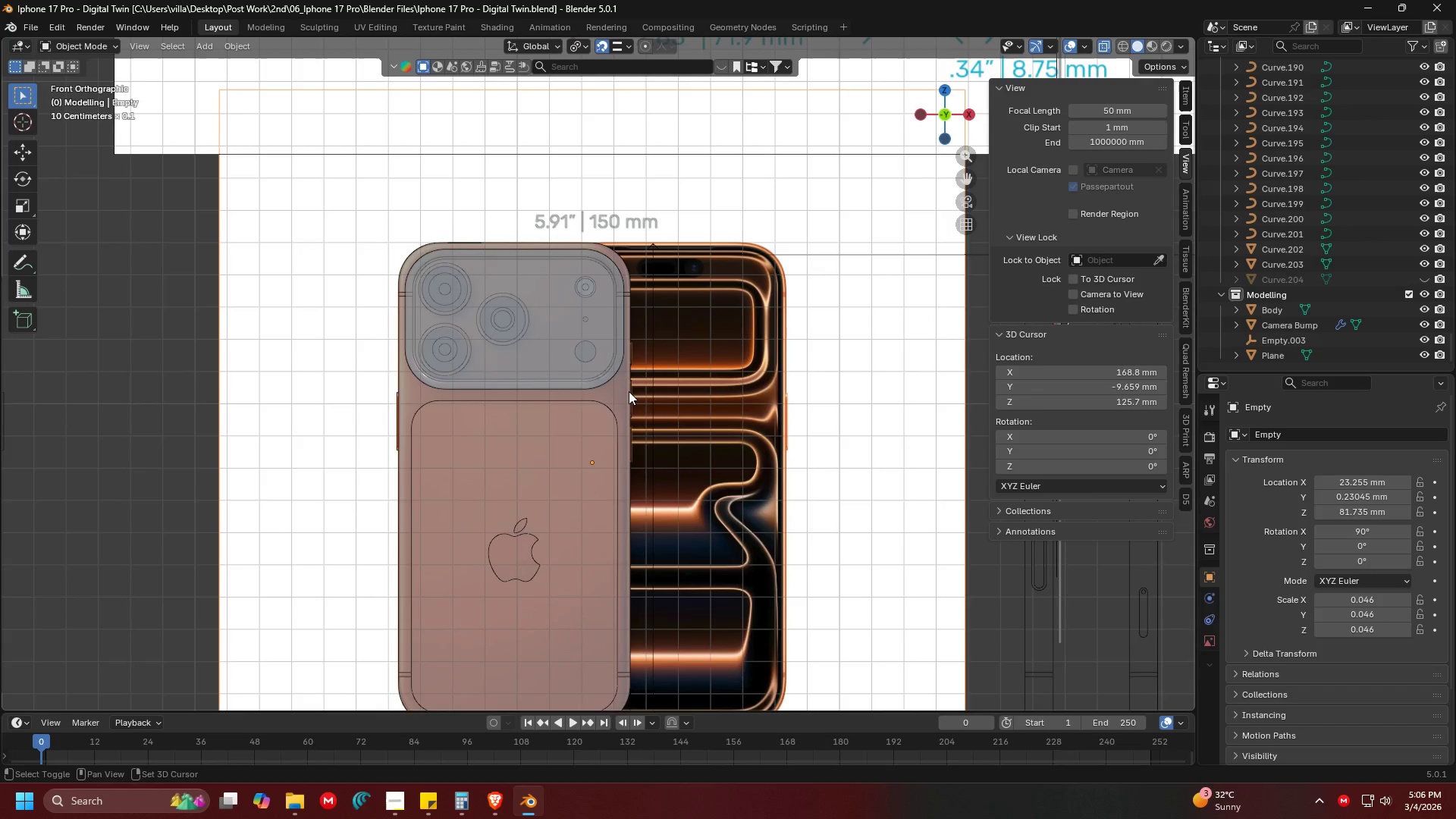 
key(Shift+ShiftLeft)
 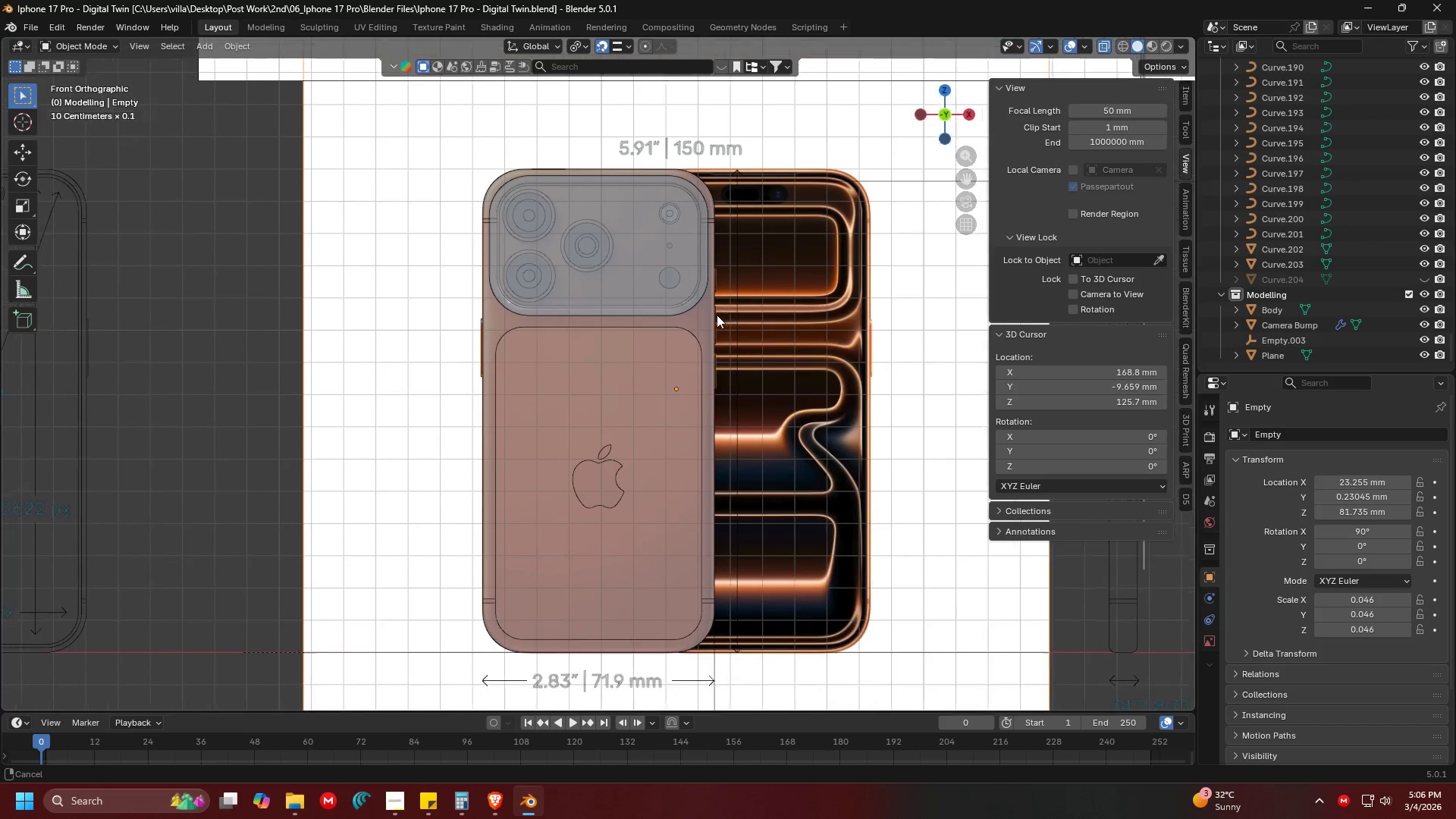 
hold_key(key=ShiftLeft, duration=0.33)
 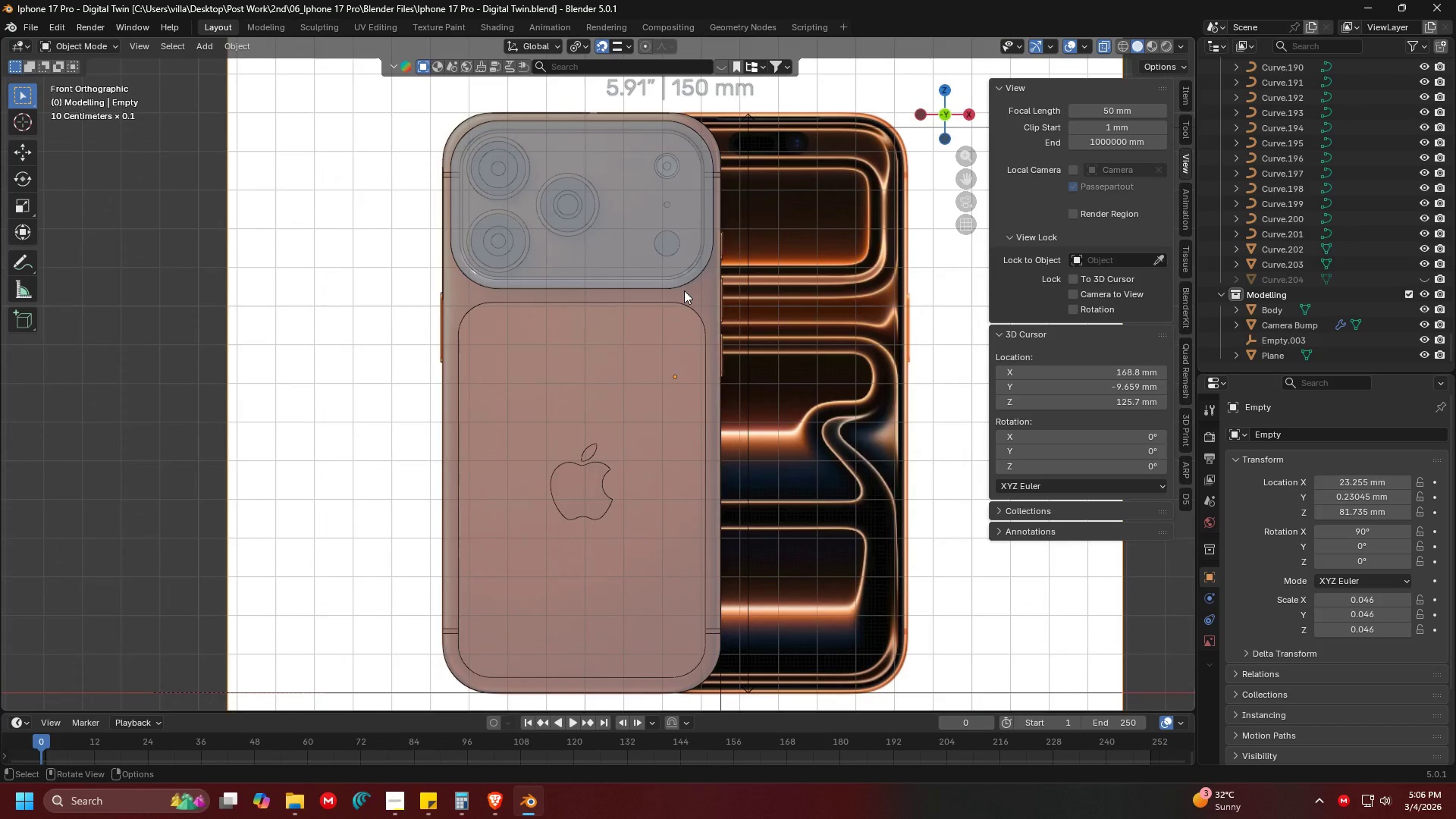 
hold_key(key=ShiftLeft, duration=0.59)
 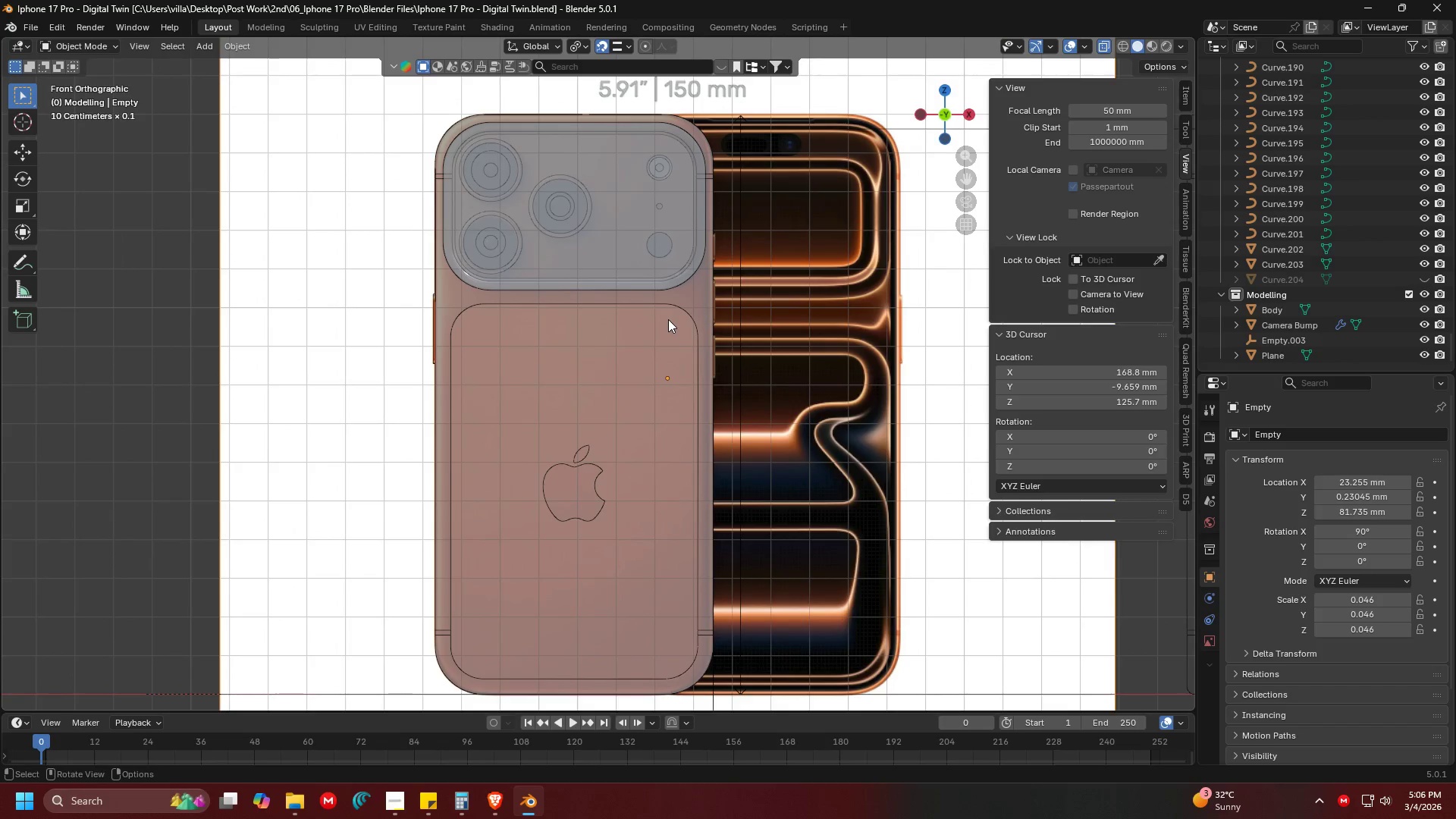 
scroll: coordinate [684, 290], scroll_direction: up, amount: 1.0
 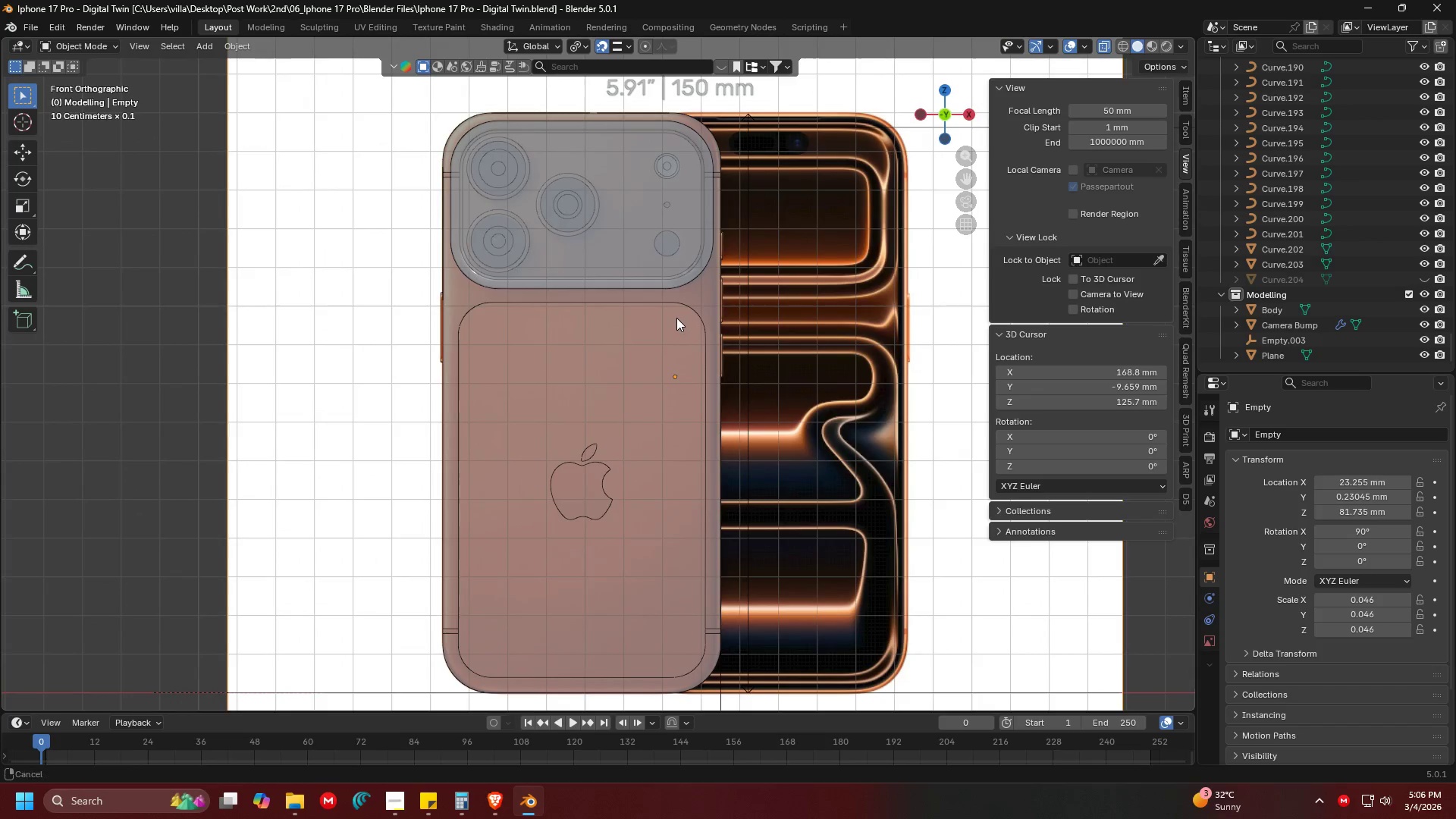 
key(Control+S)
 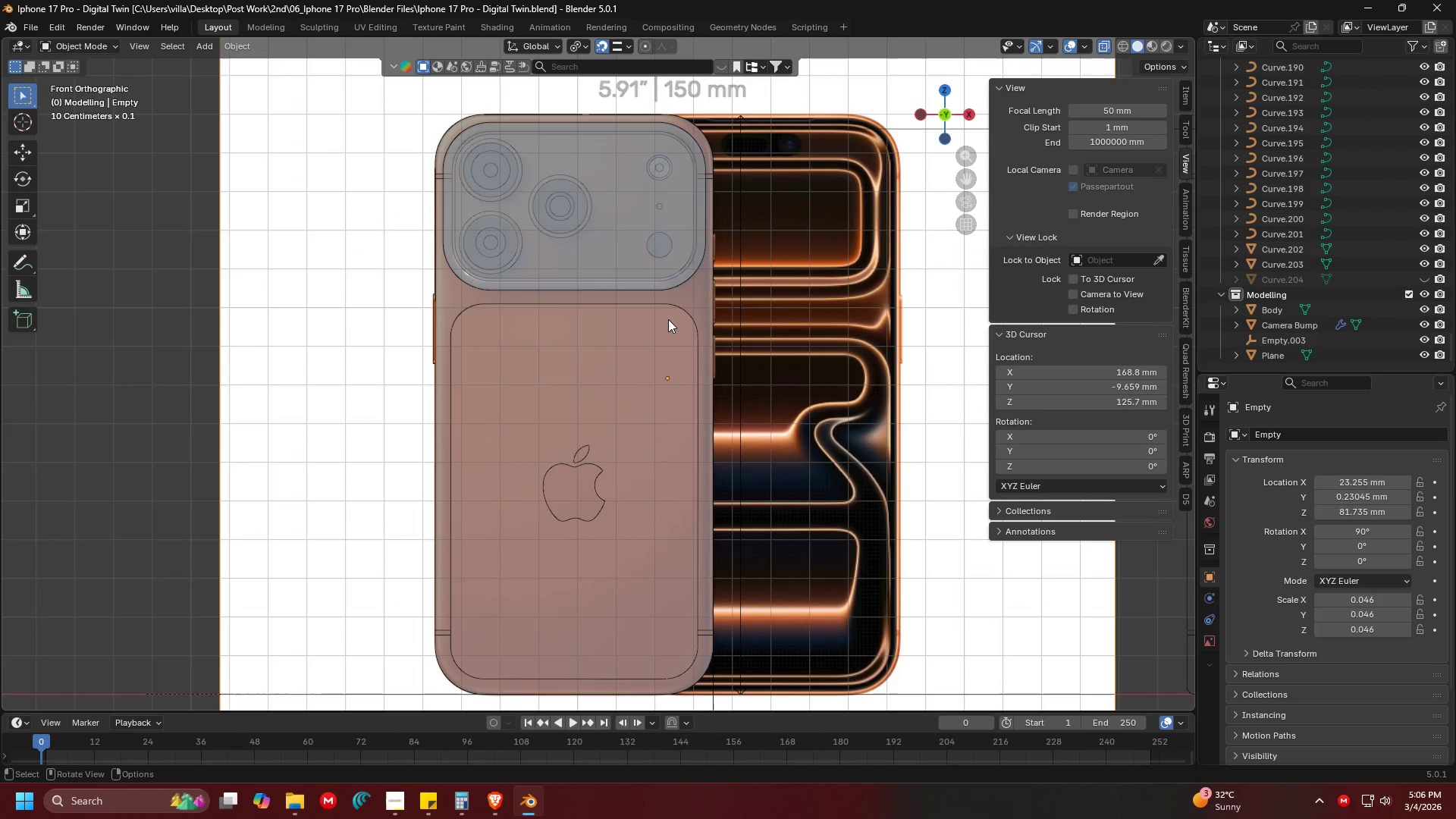 
wait(14.72)
 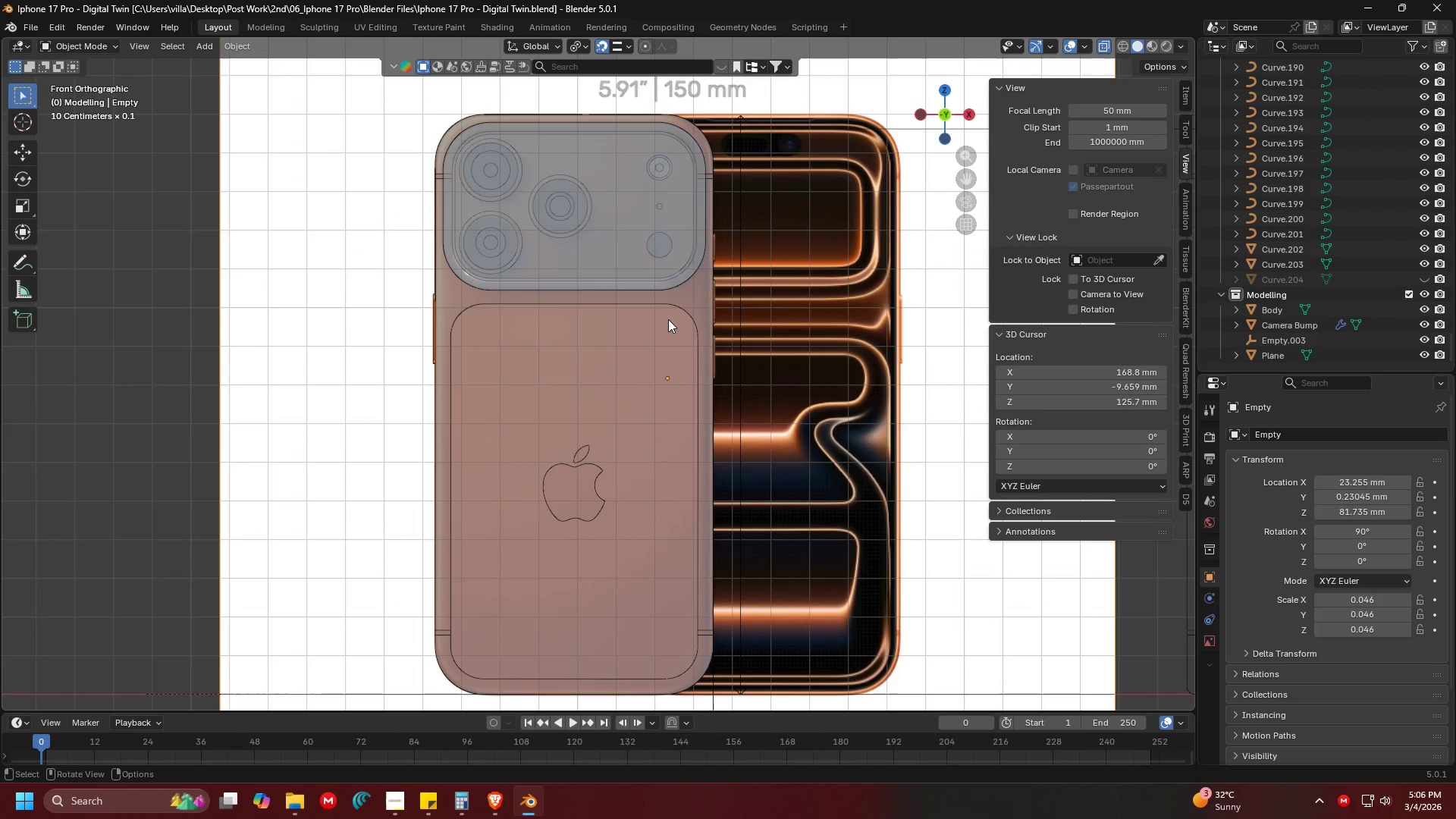 
scroll: coordinate [1293, 193], scroll_direction: up, amount: 20.0
 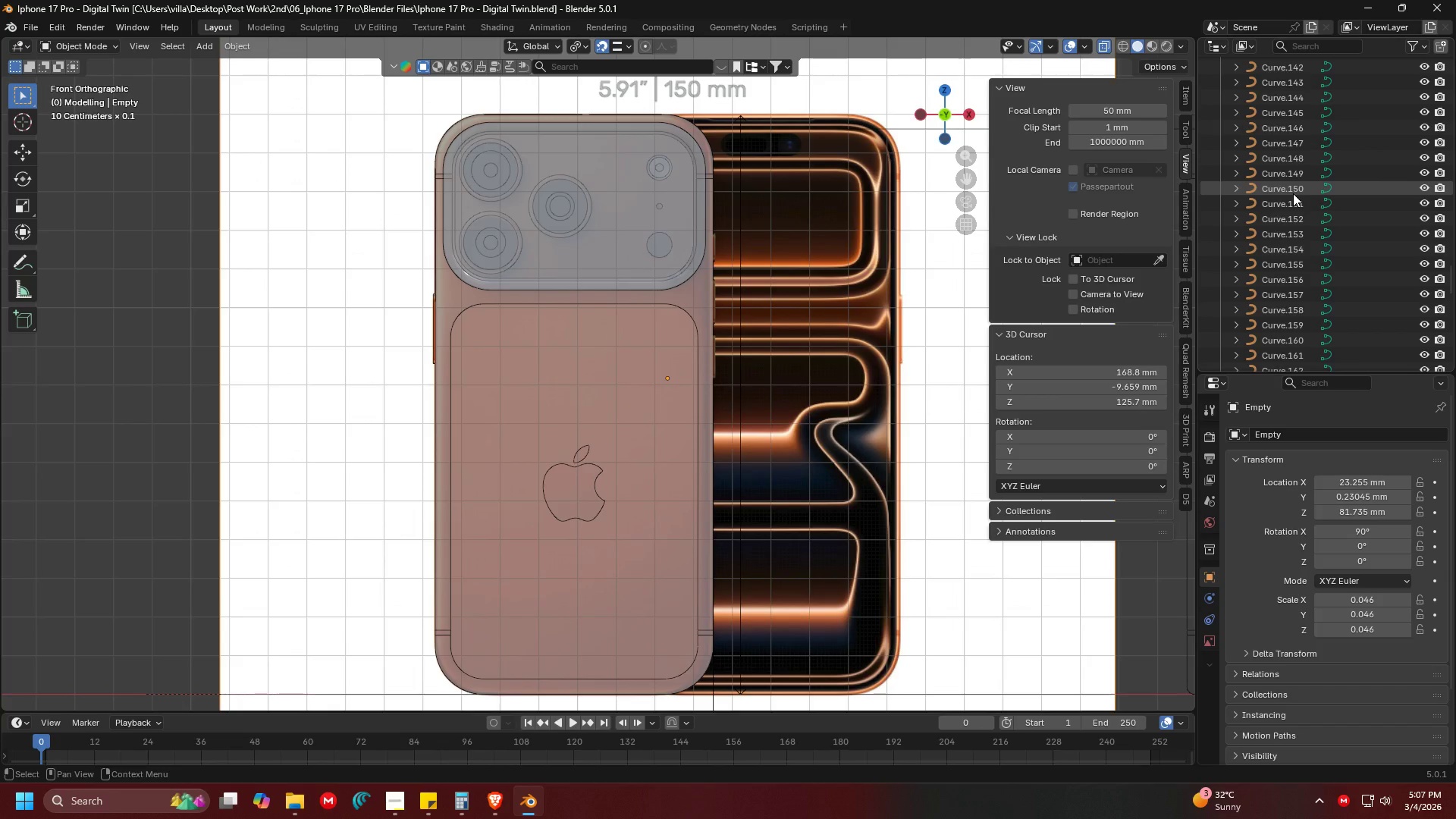 
wait(24.78)
 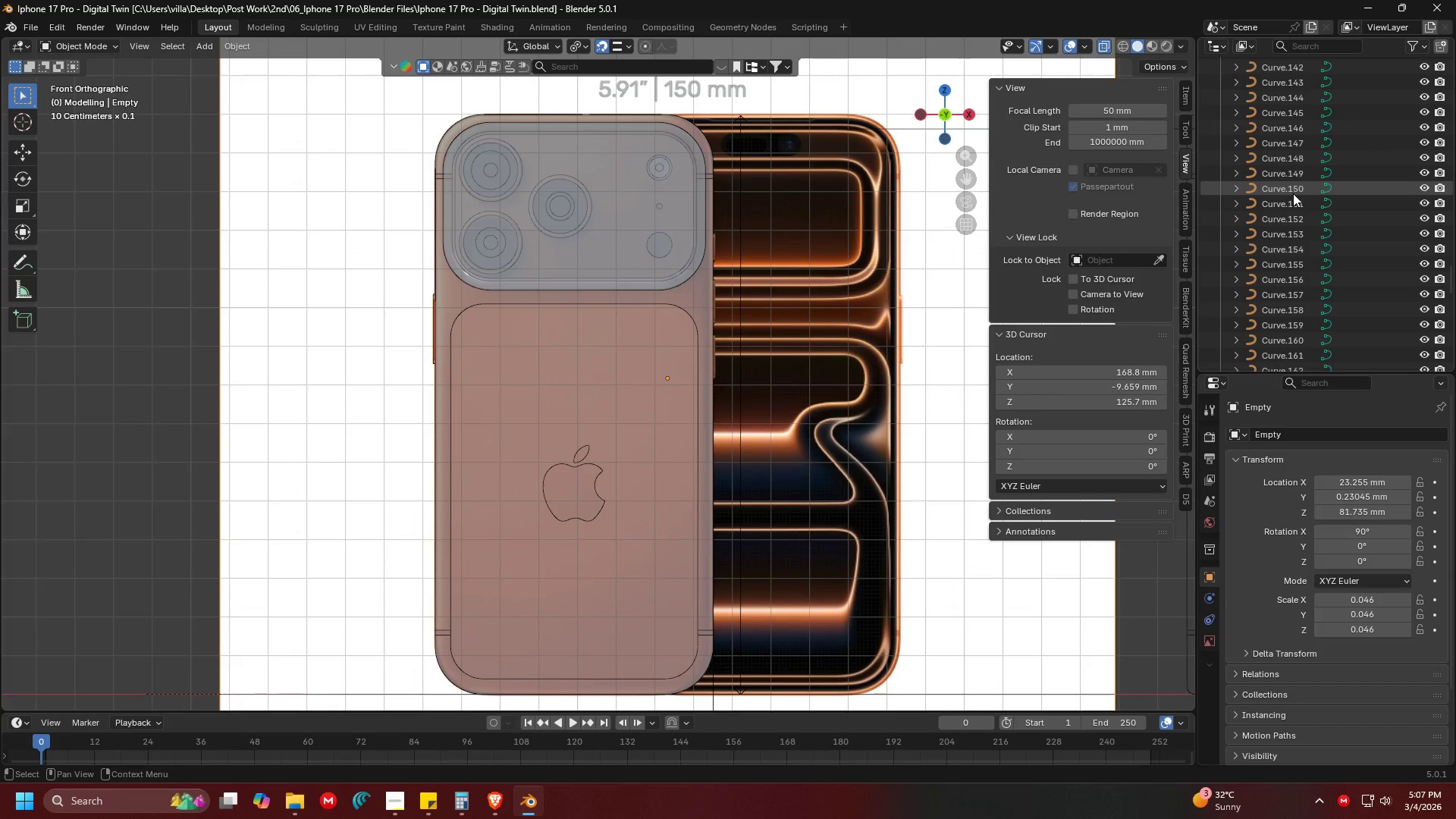 
scroll: coordinate [1366, 240], scroll_direction: up, amount: 50.0
 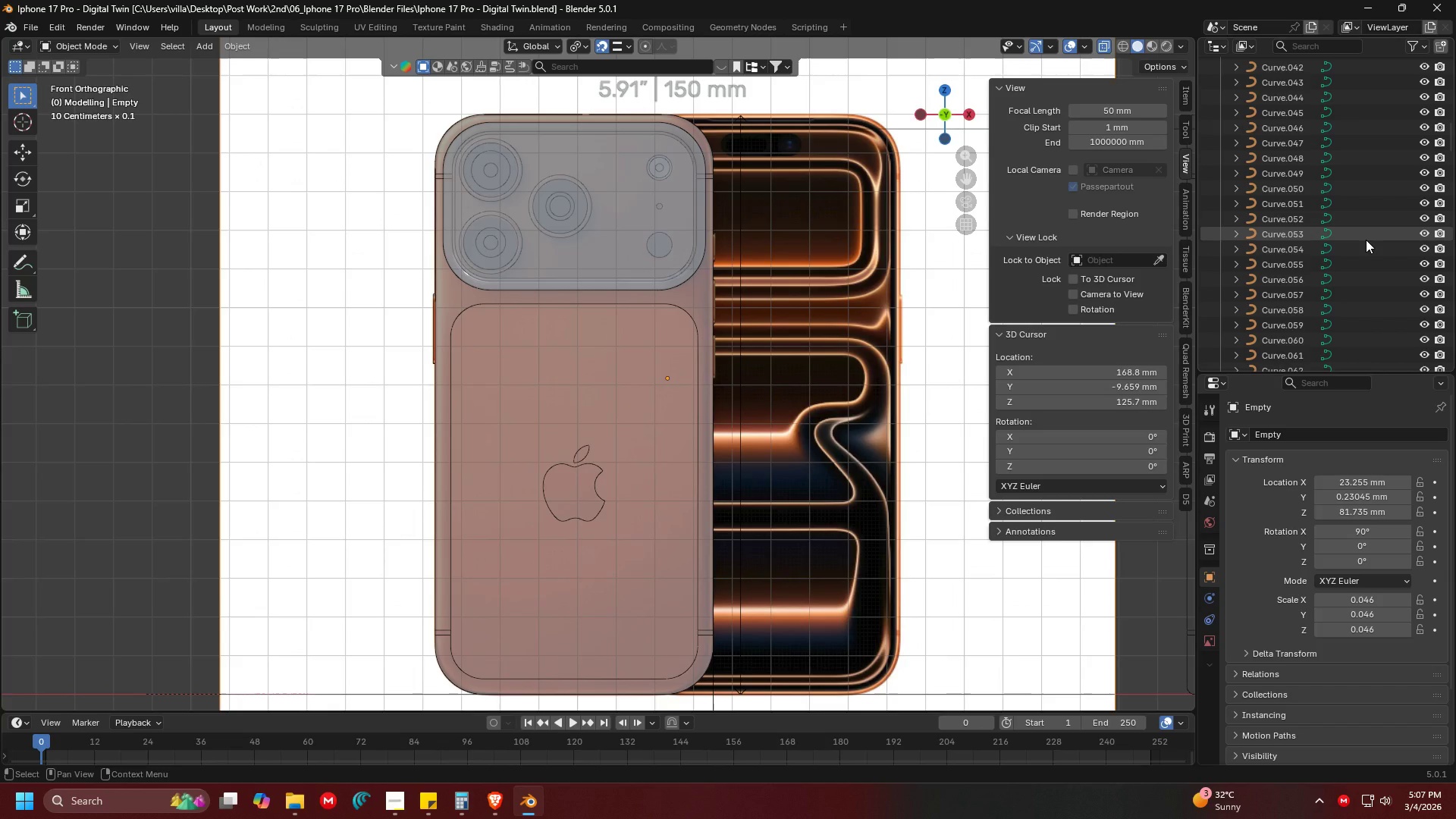 
wait(11.92)
 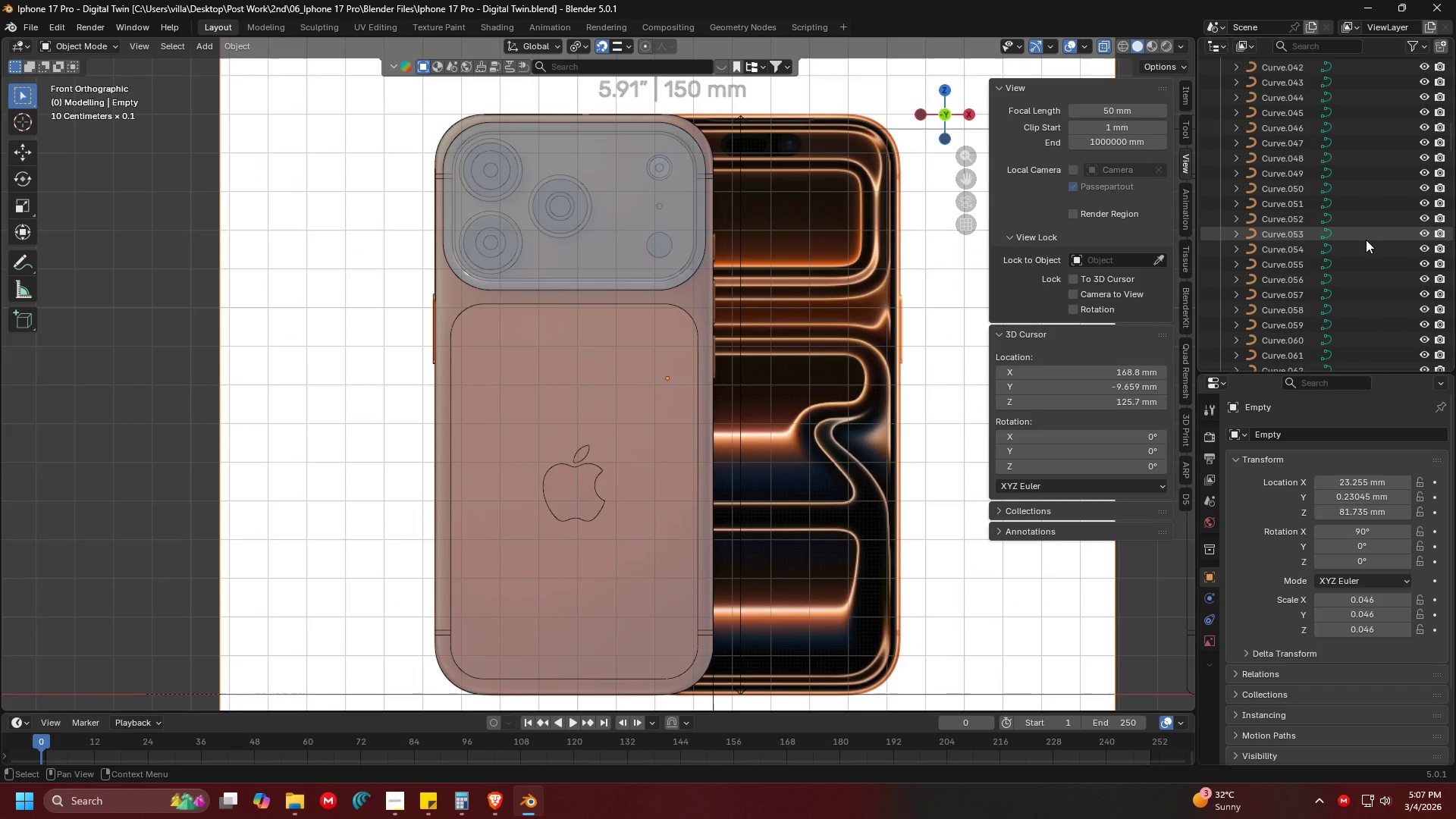 
scroll: coordinate [1288, 278], scroll_direction: up, amount: 45.0
 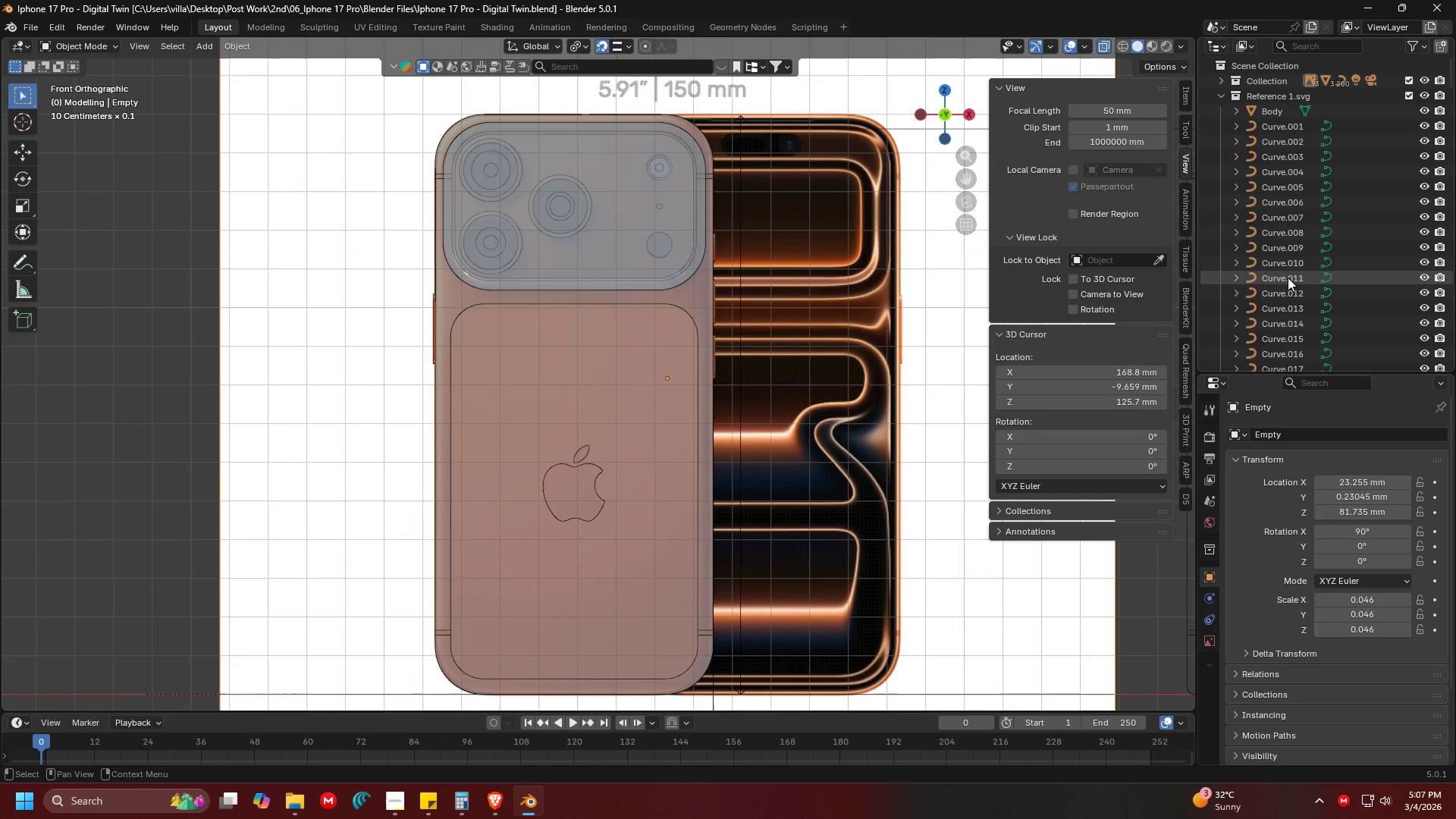 
wait(12.39)
 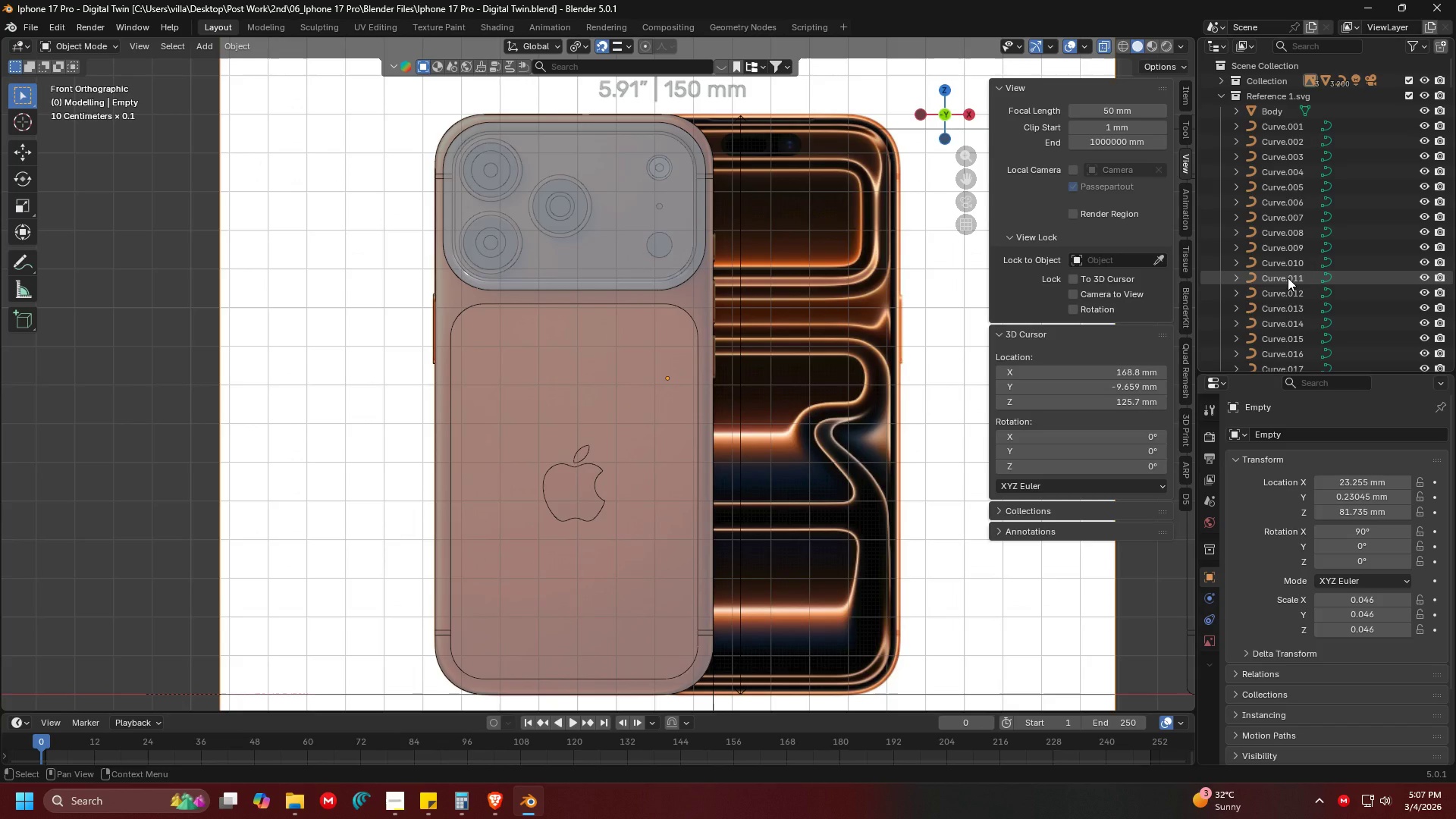 
scroll: coordinate [1316, 276], scroll_direction: up, amount: 11.0
 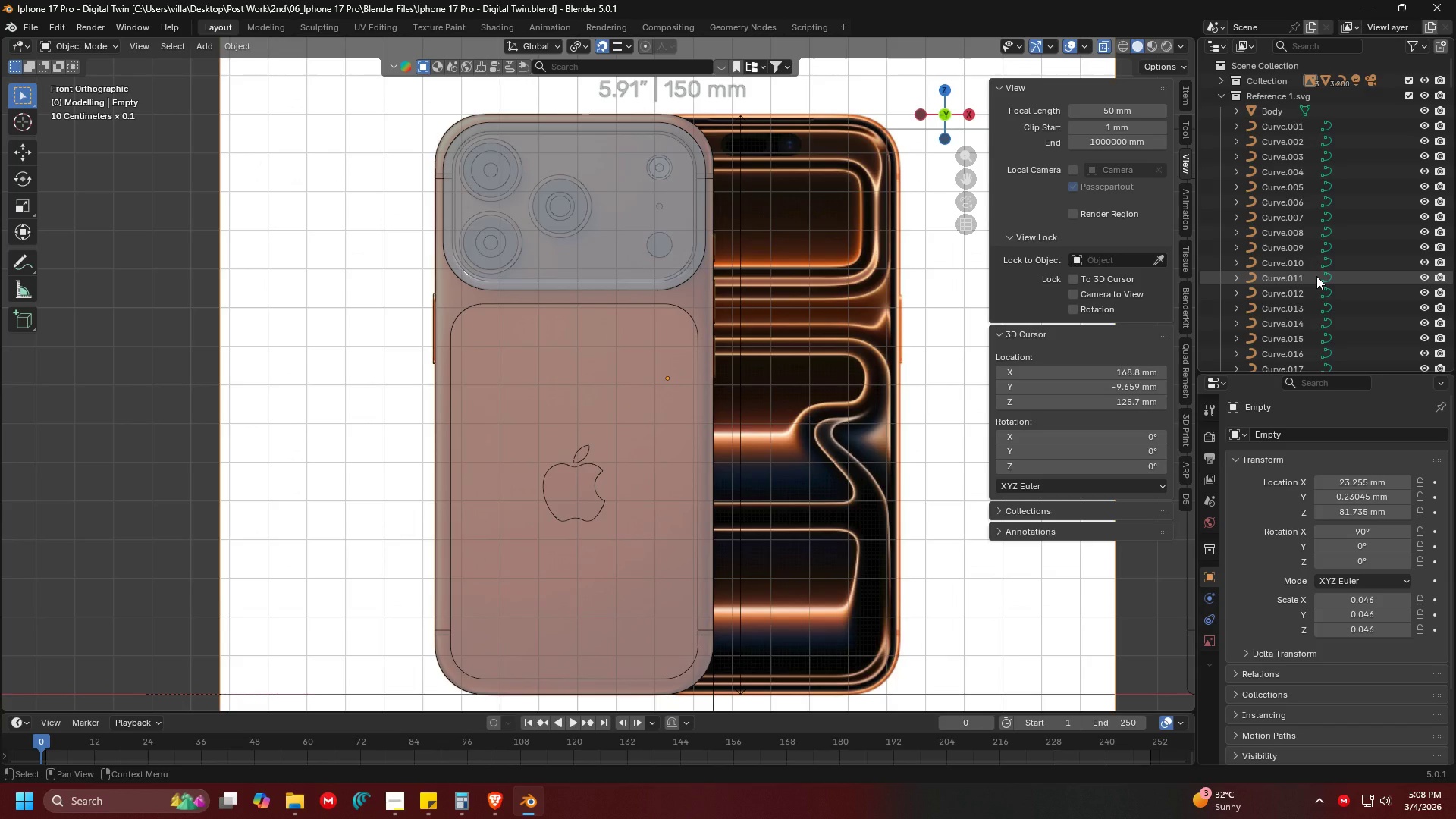 
scroll: coordinate [1316, 277], scroll_direction: down, amount: 5.0
 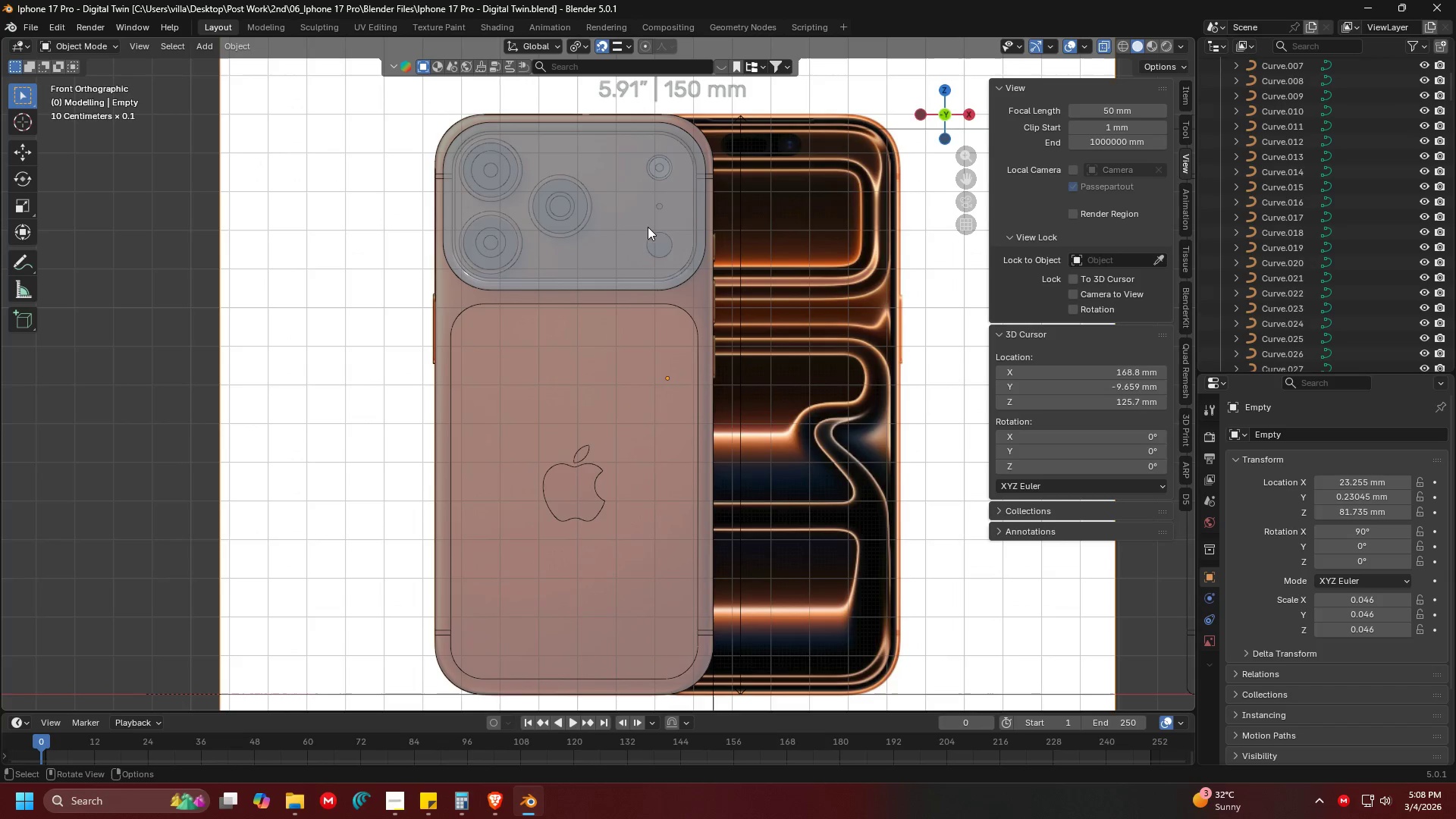 
left_click([693, 256])
 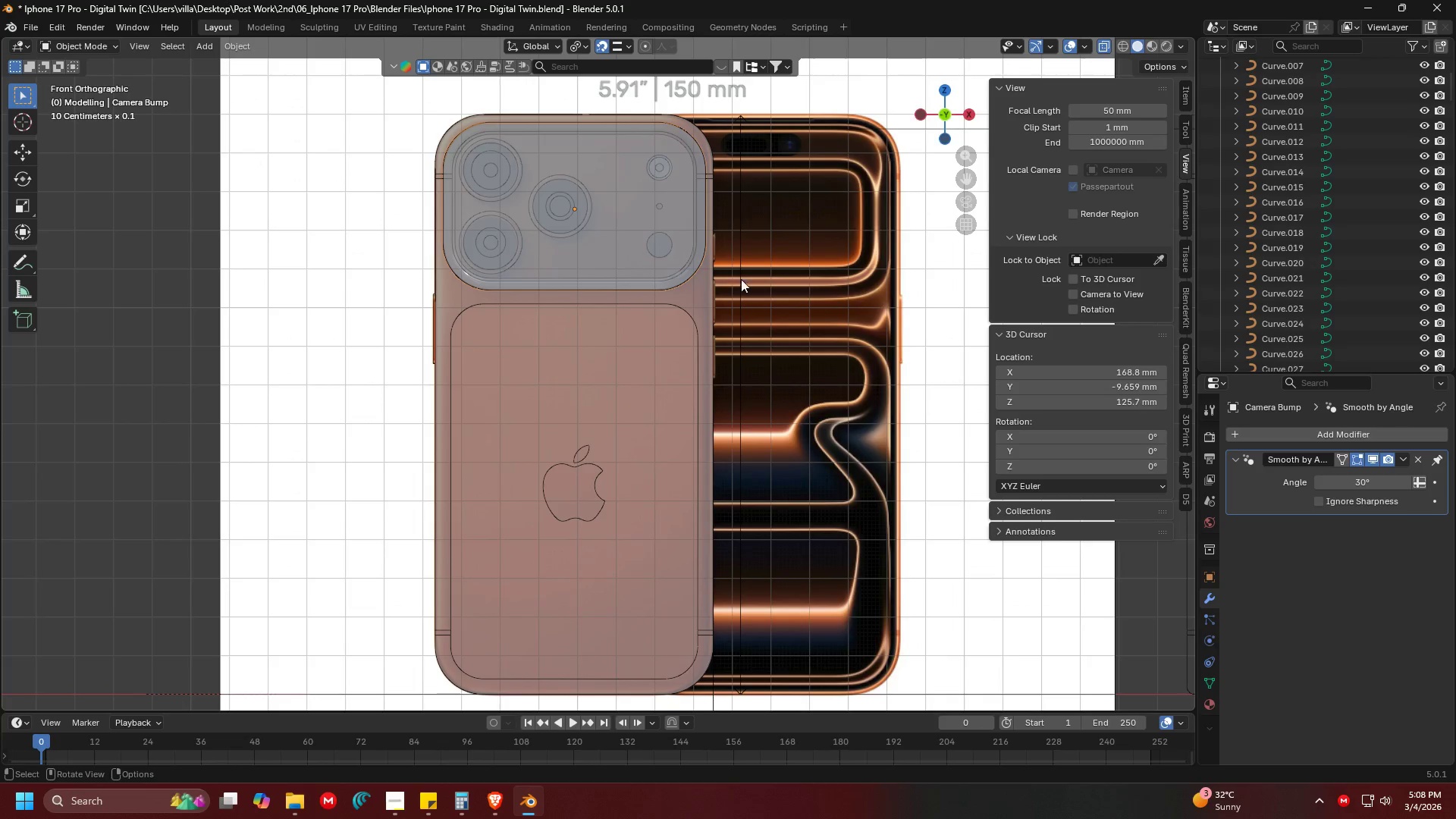 
scroll: coordinate [821, 359], scroll_direction: down, amount: 1.0
 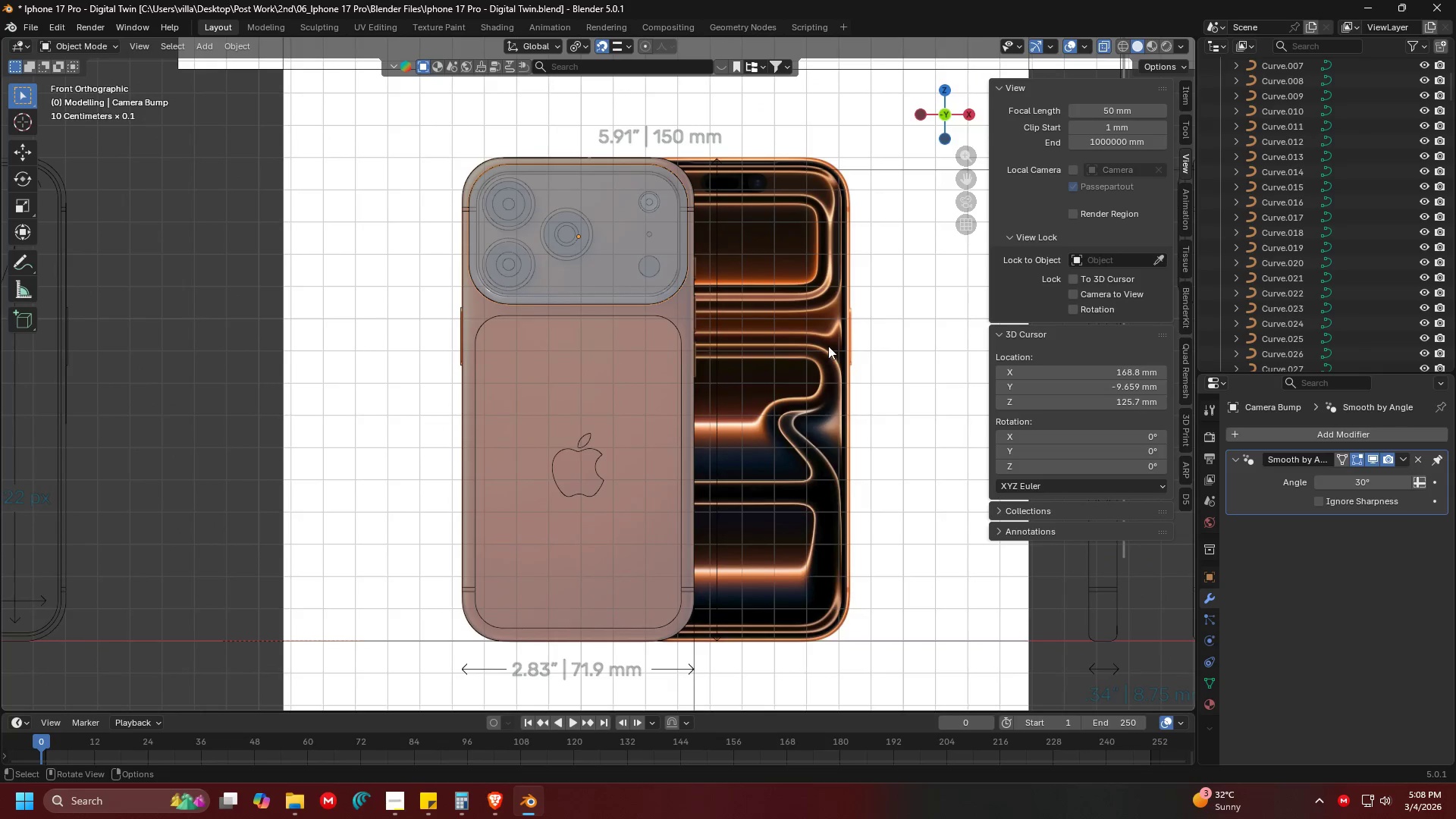 
key(Shift+ShiftLeft)
 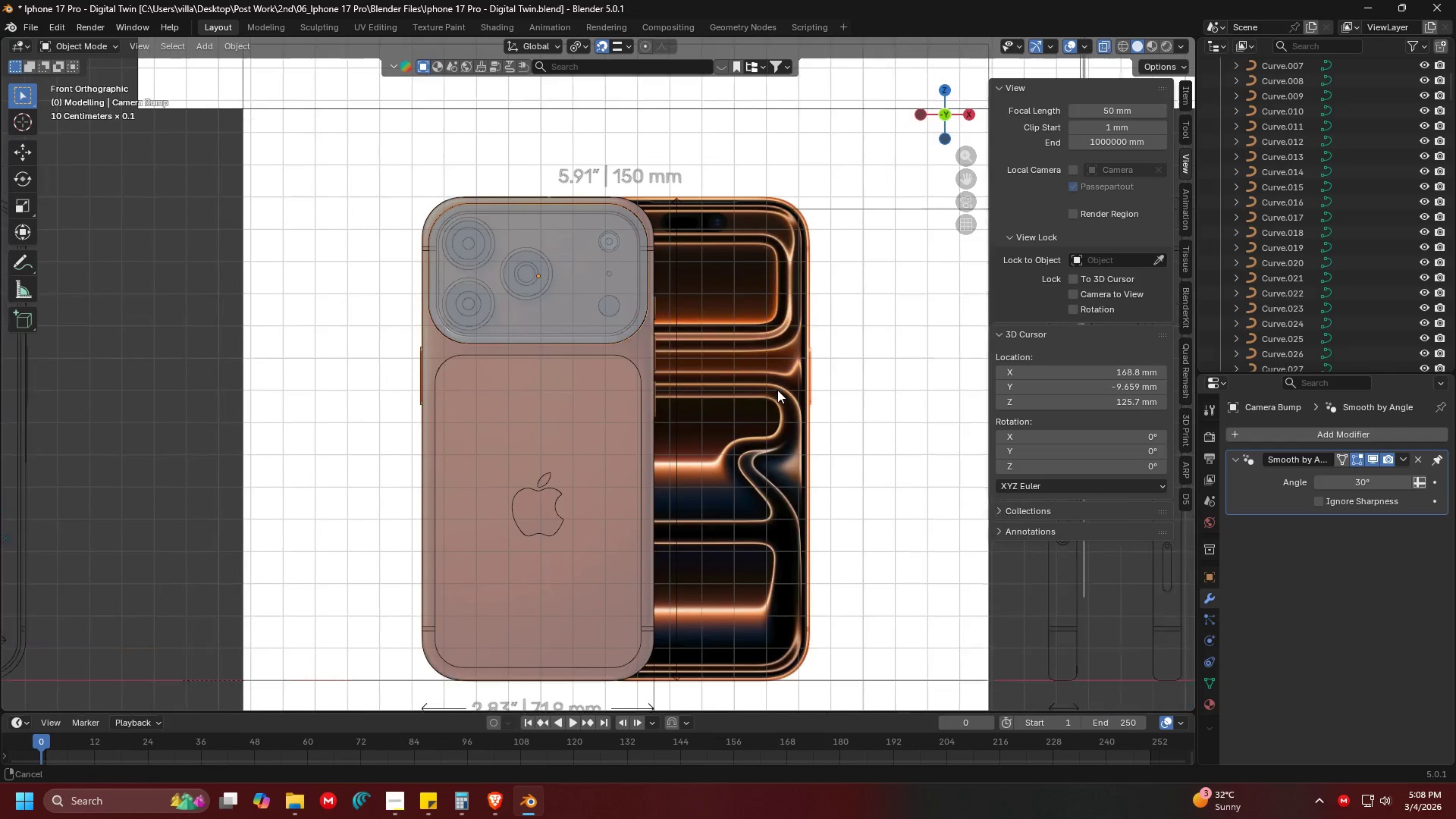 
scroll: coordinate [755, 411], scroll_direction: down, amount: 1.0
 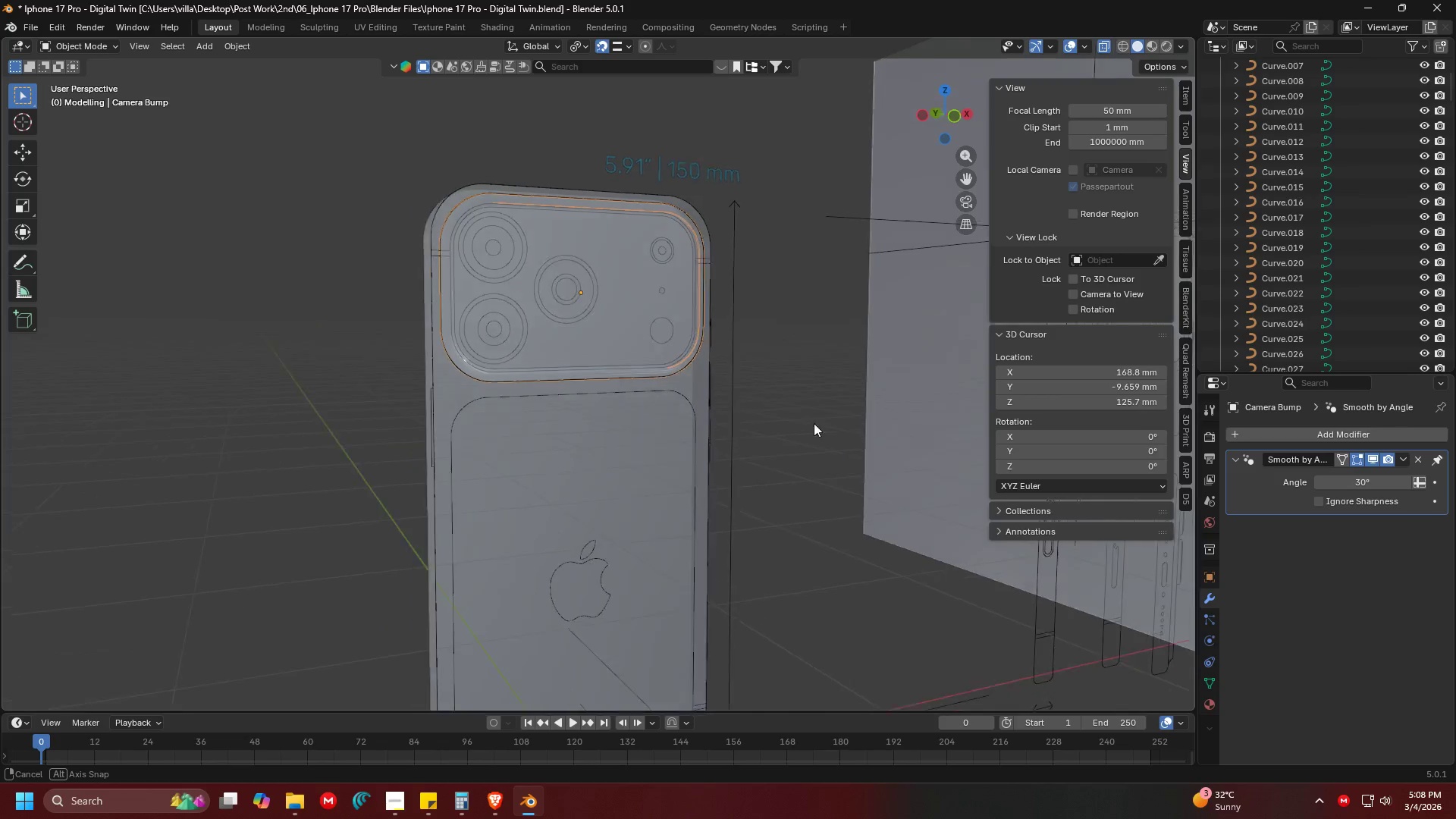 
key(Shift+ShiftLeft)
 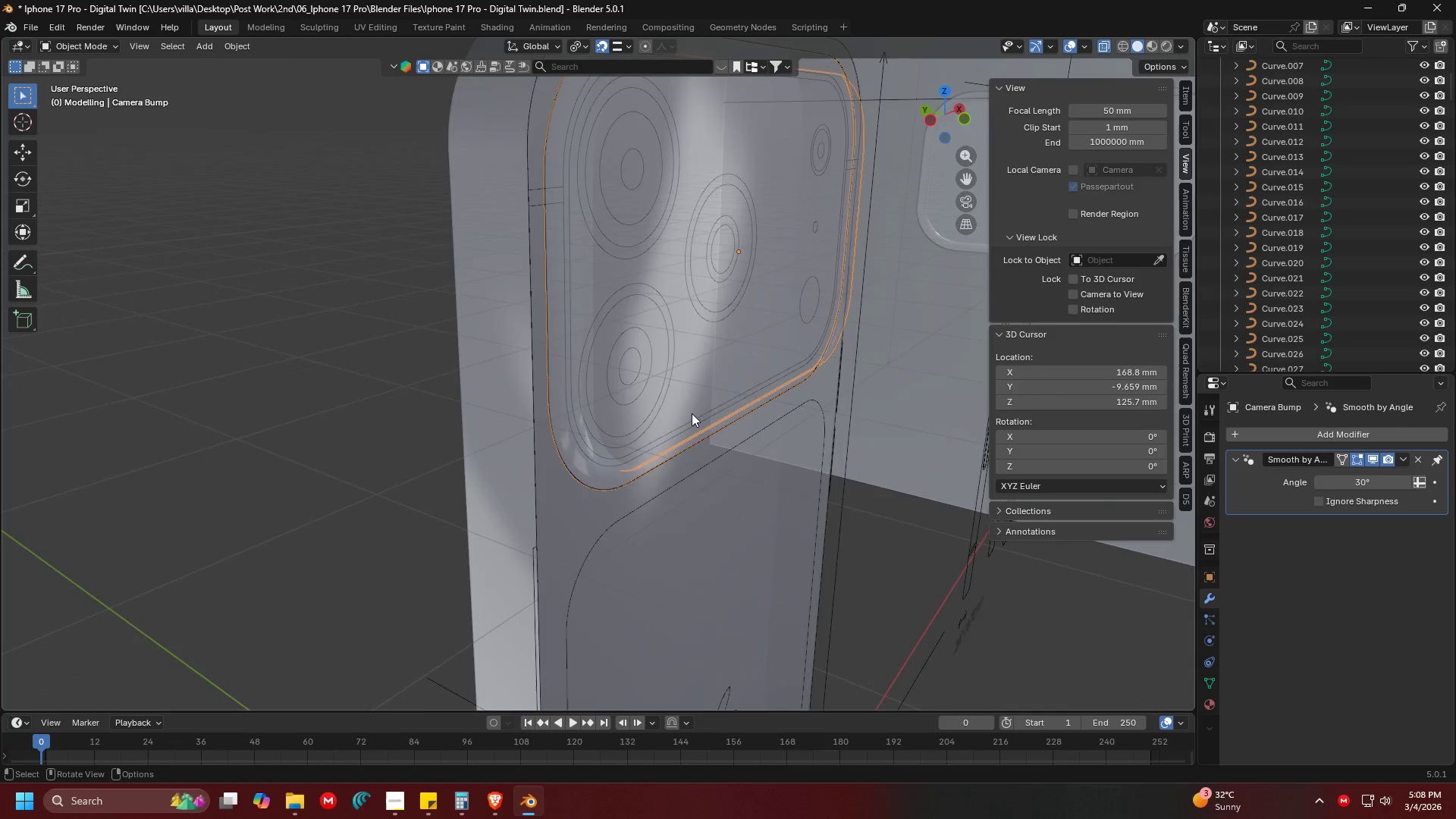 
scroll: coordinate [853, 454], scroll_direction: up, amount: 4.0
 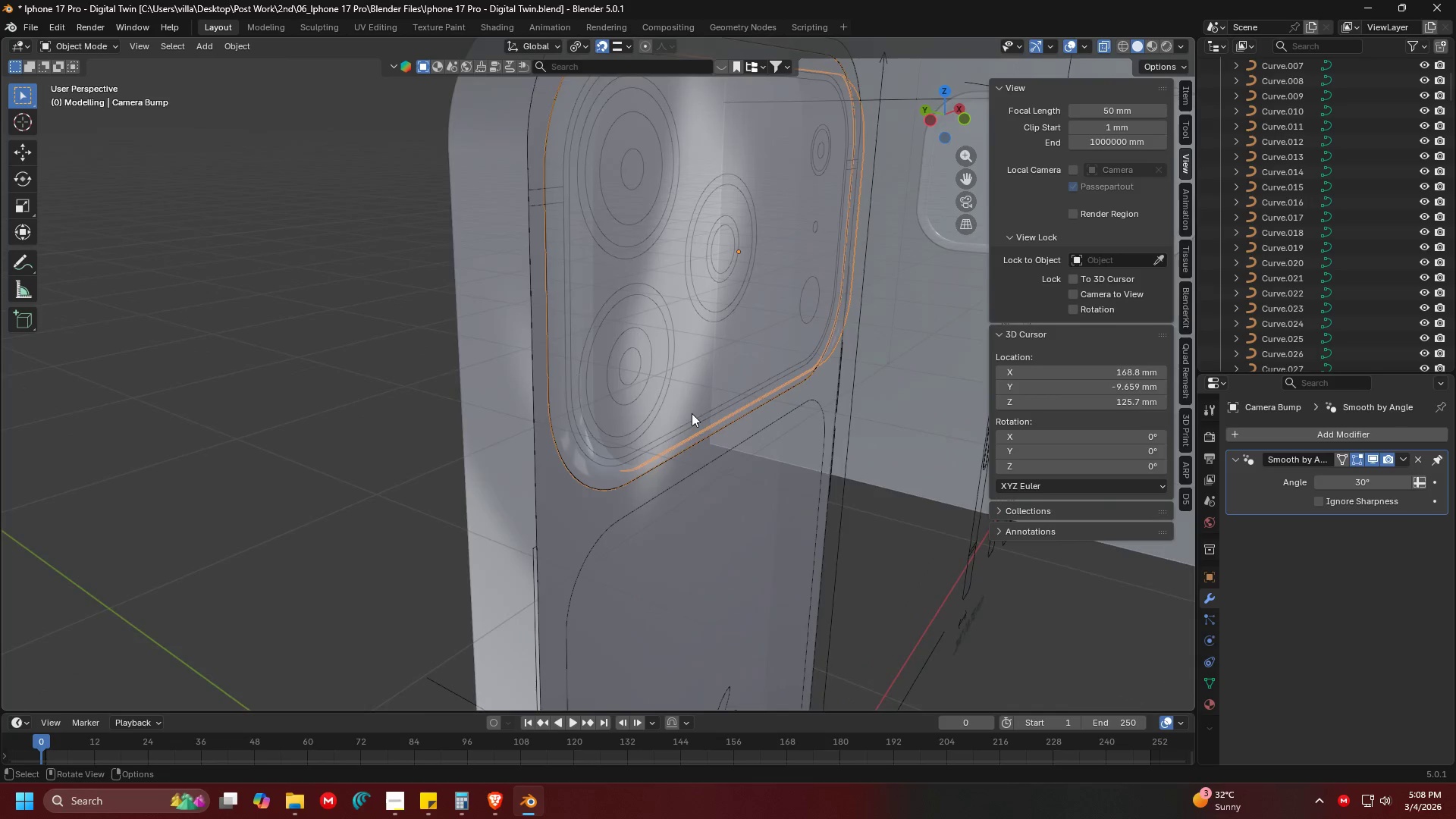 
left_click([389, 400])
 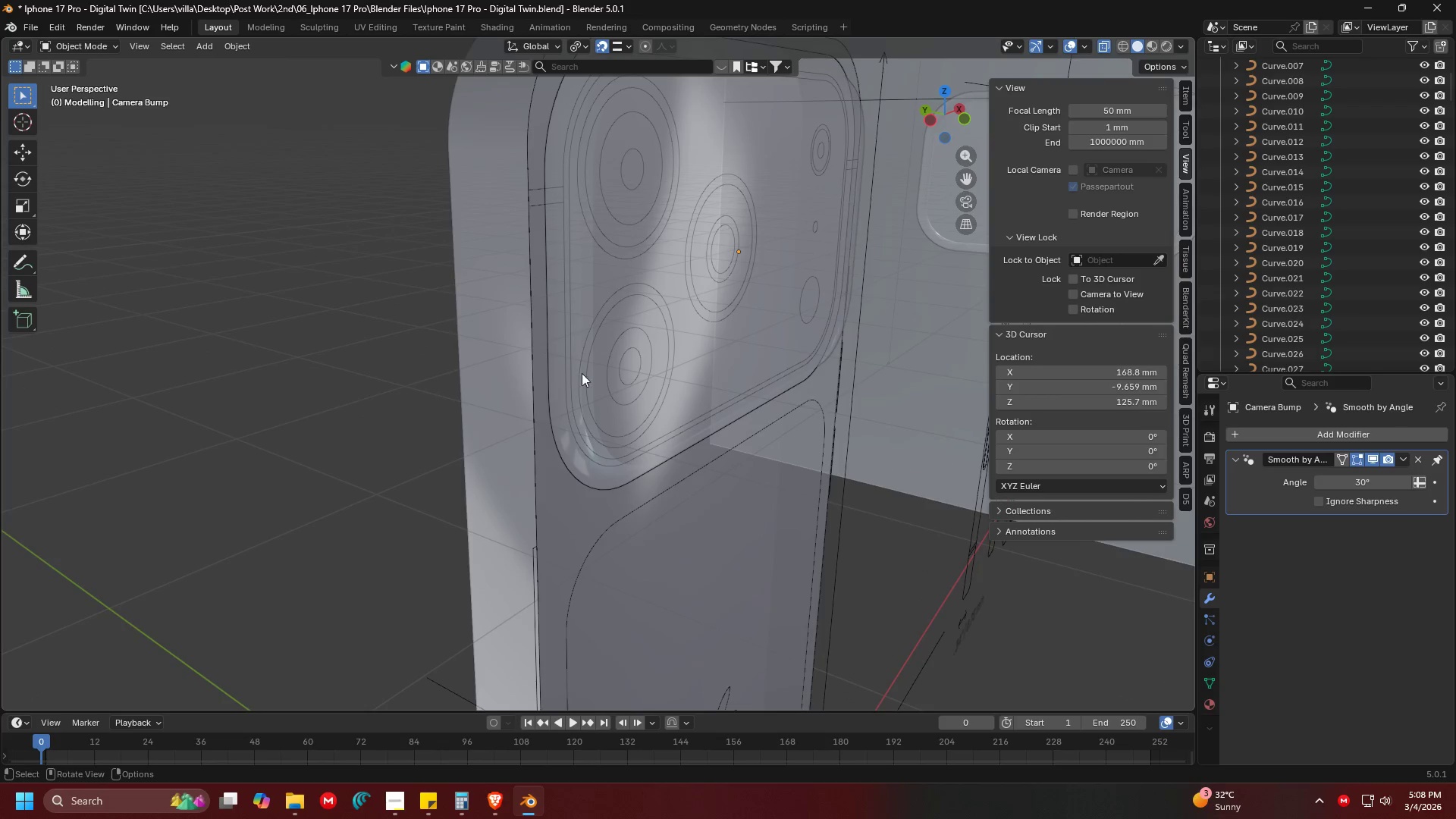 
key(Shift+ShiftLeft)
 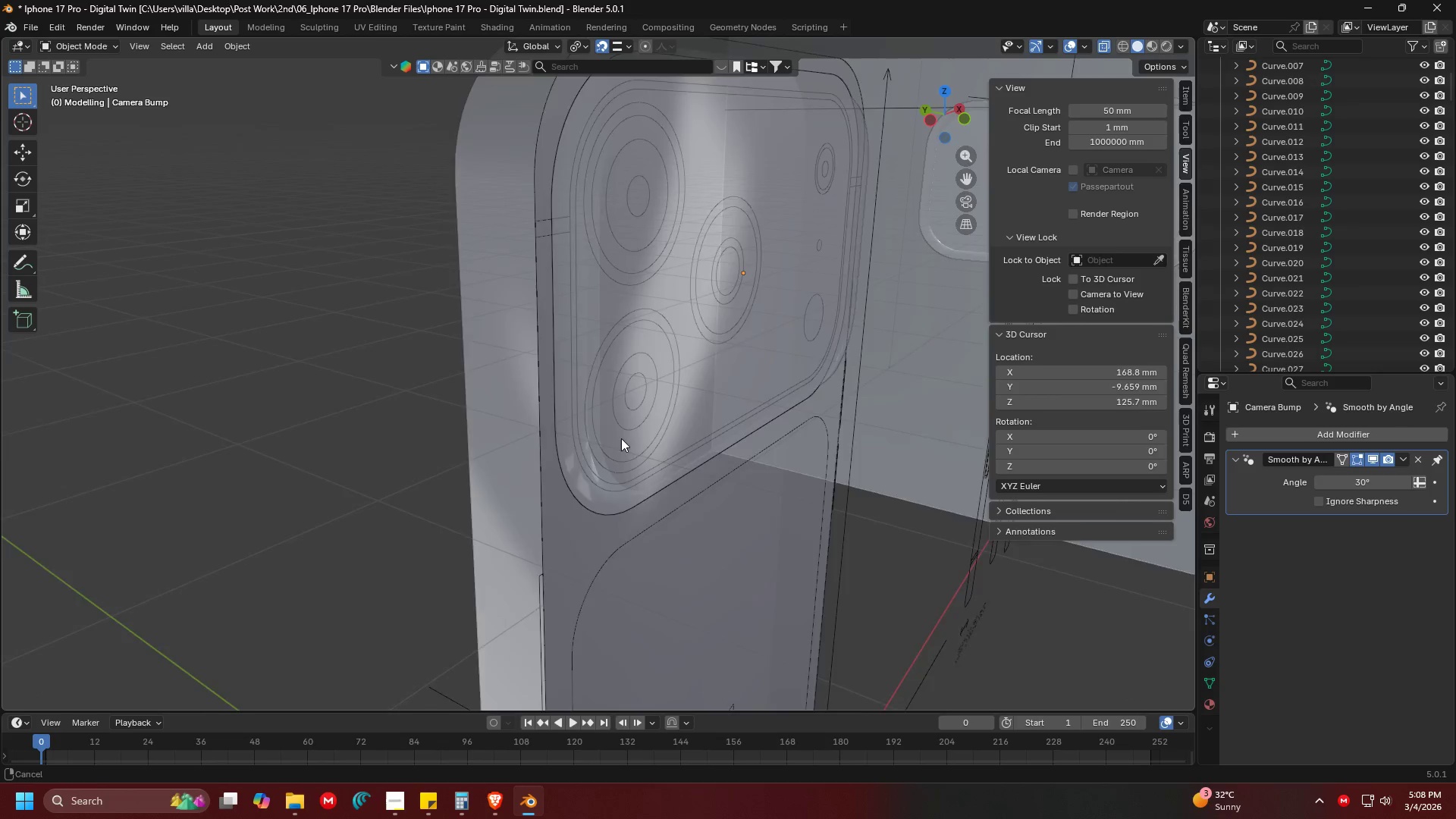 
scroll: coordinate [626, 447], scroll_direction: down, amount: 1.0
 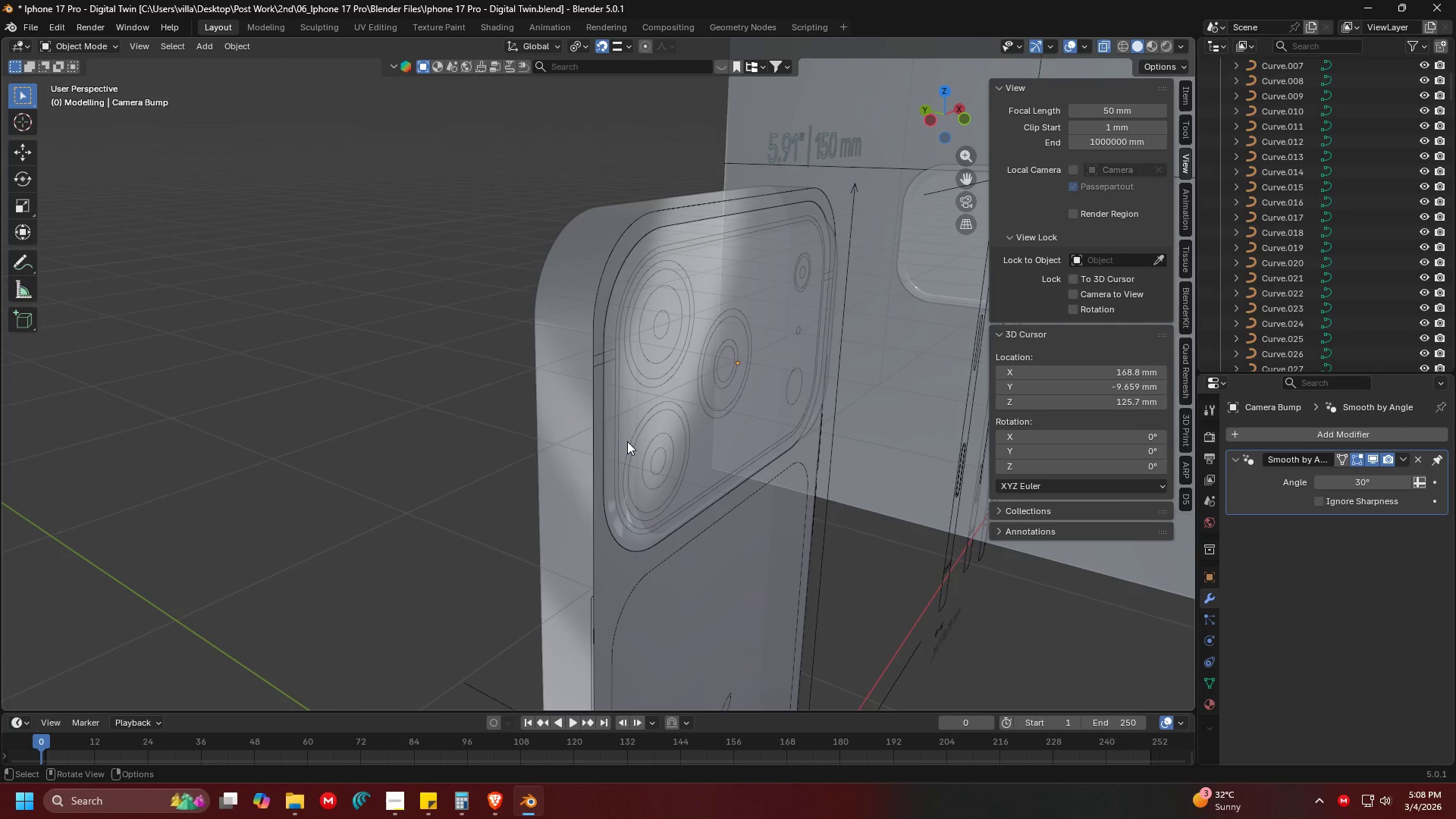 
key(1)
 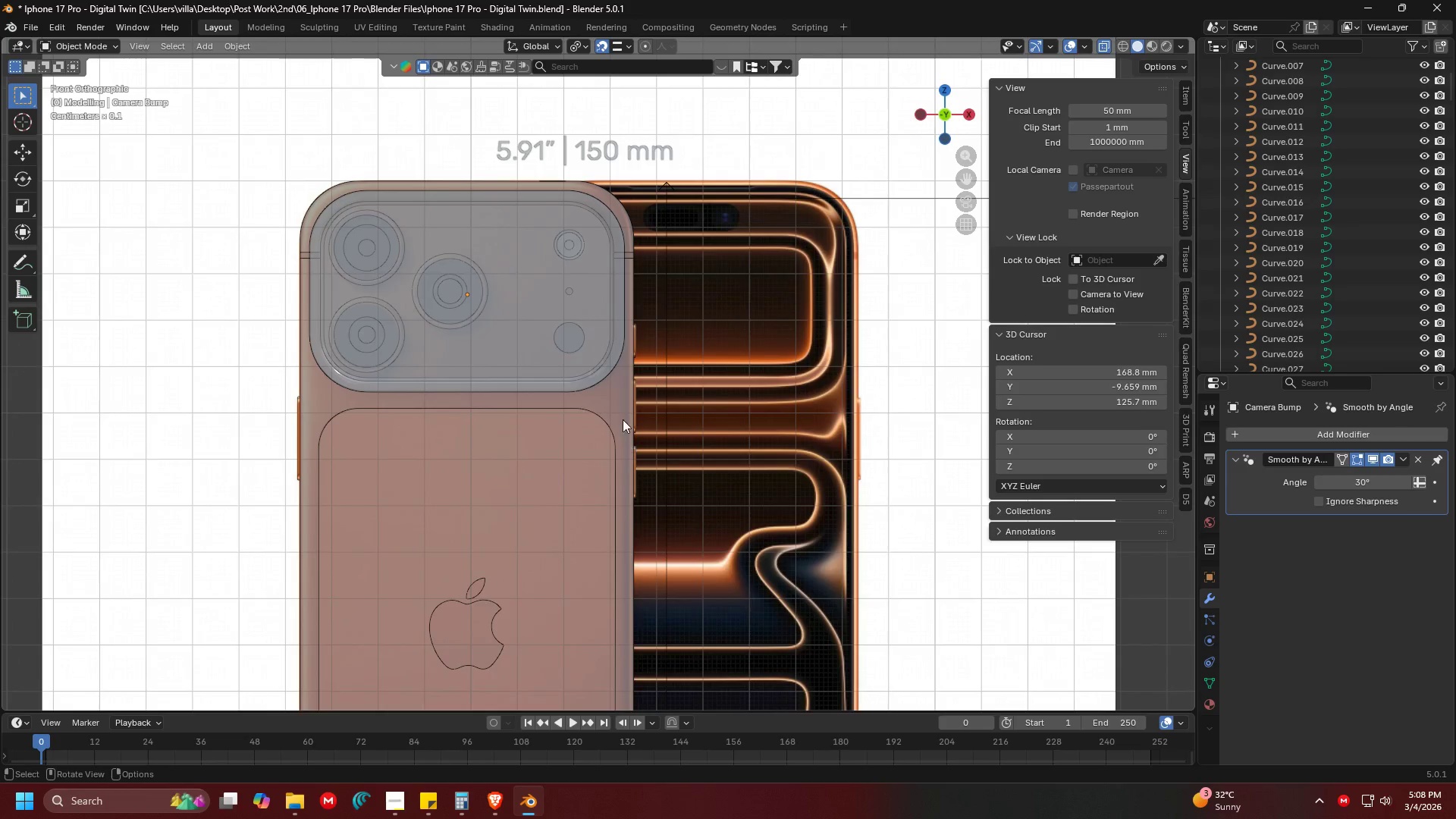 
key(Shift+ShiftLeft)
 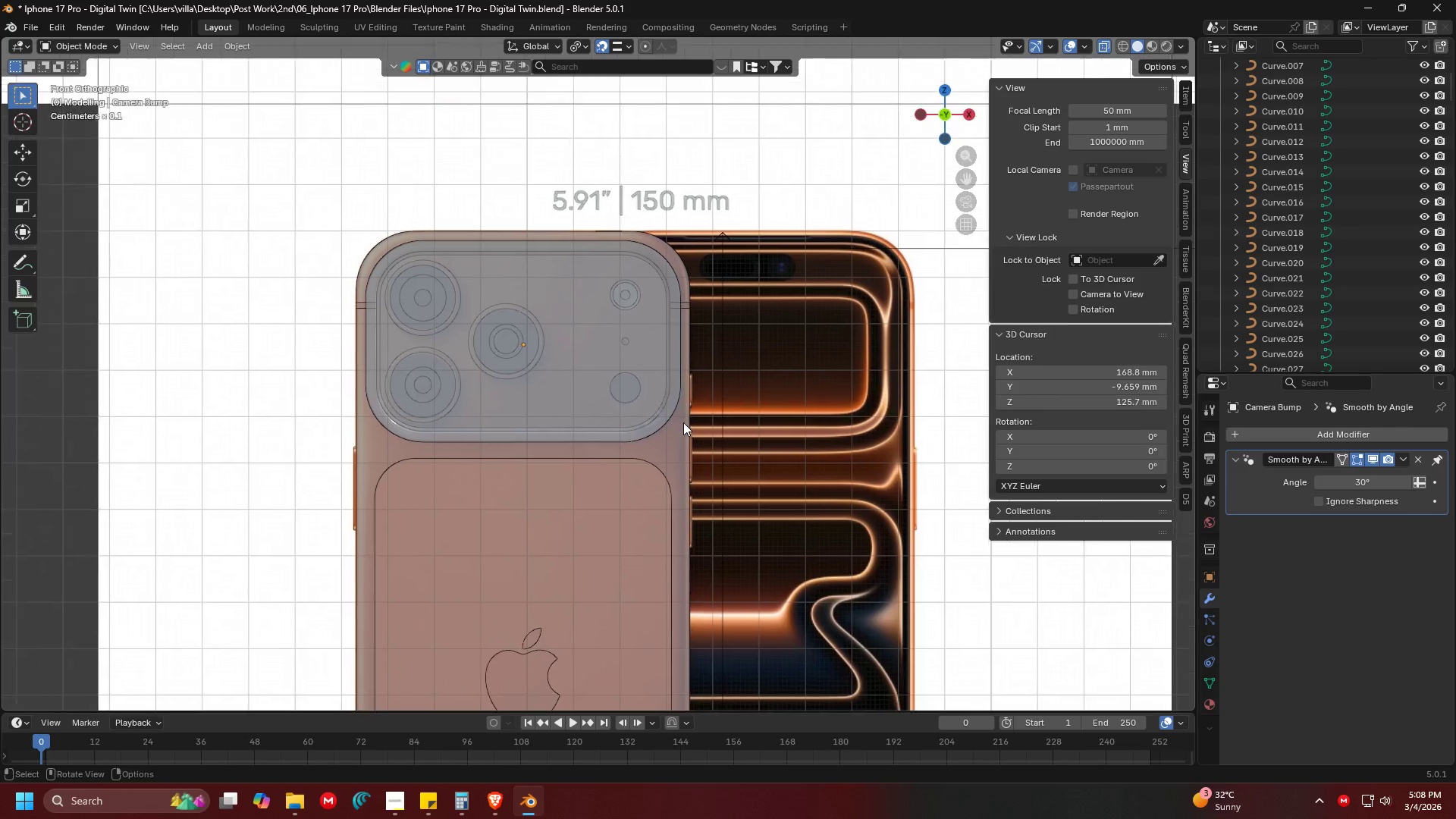 
left_click([700, 475])
 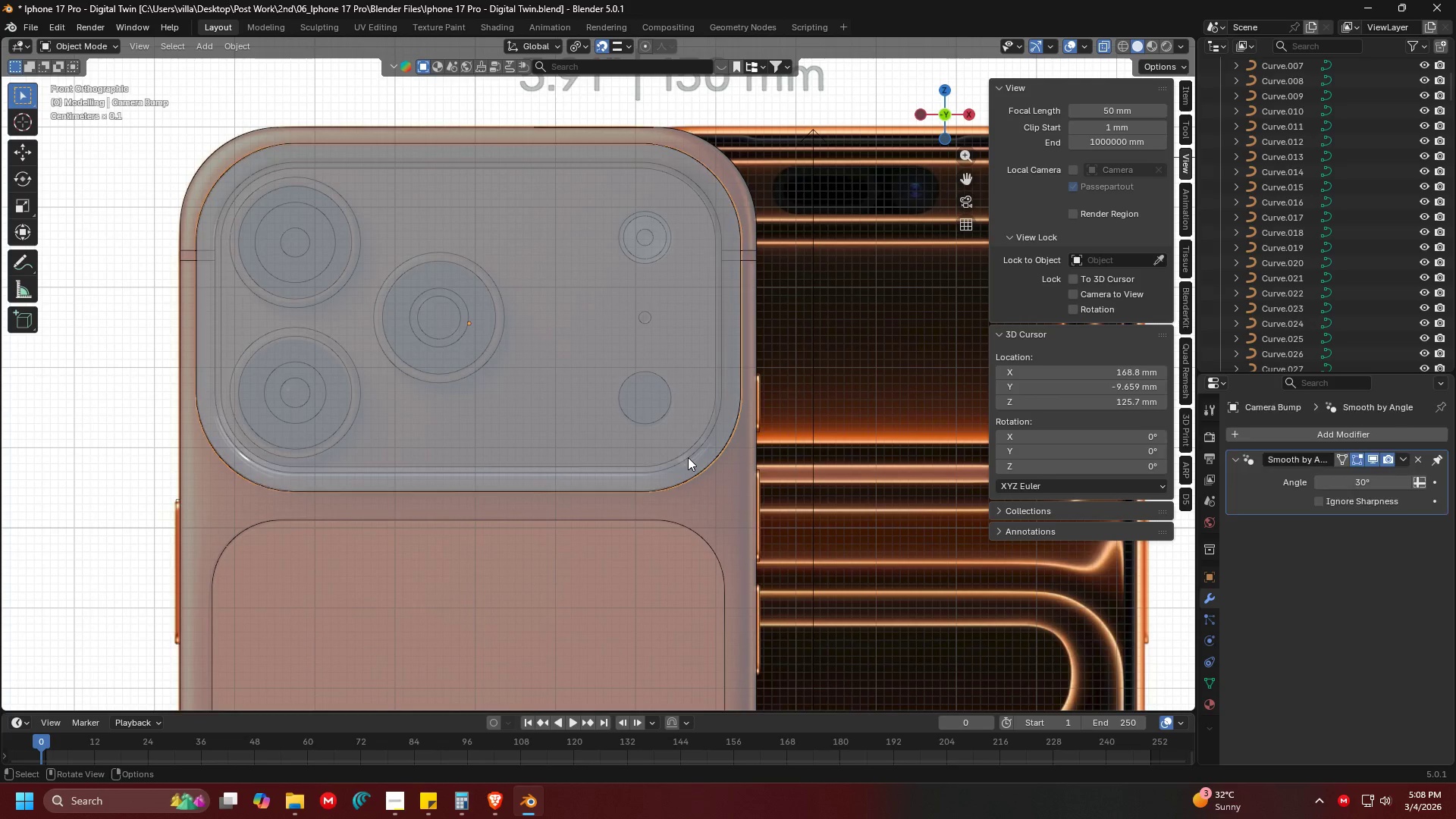 
scroll: coordinate [697, 431], scroll_direction: up, amount: 3.0
 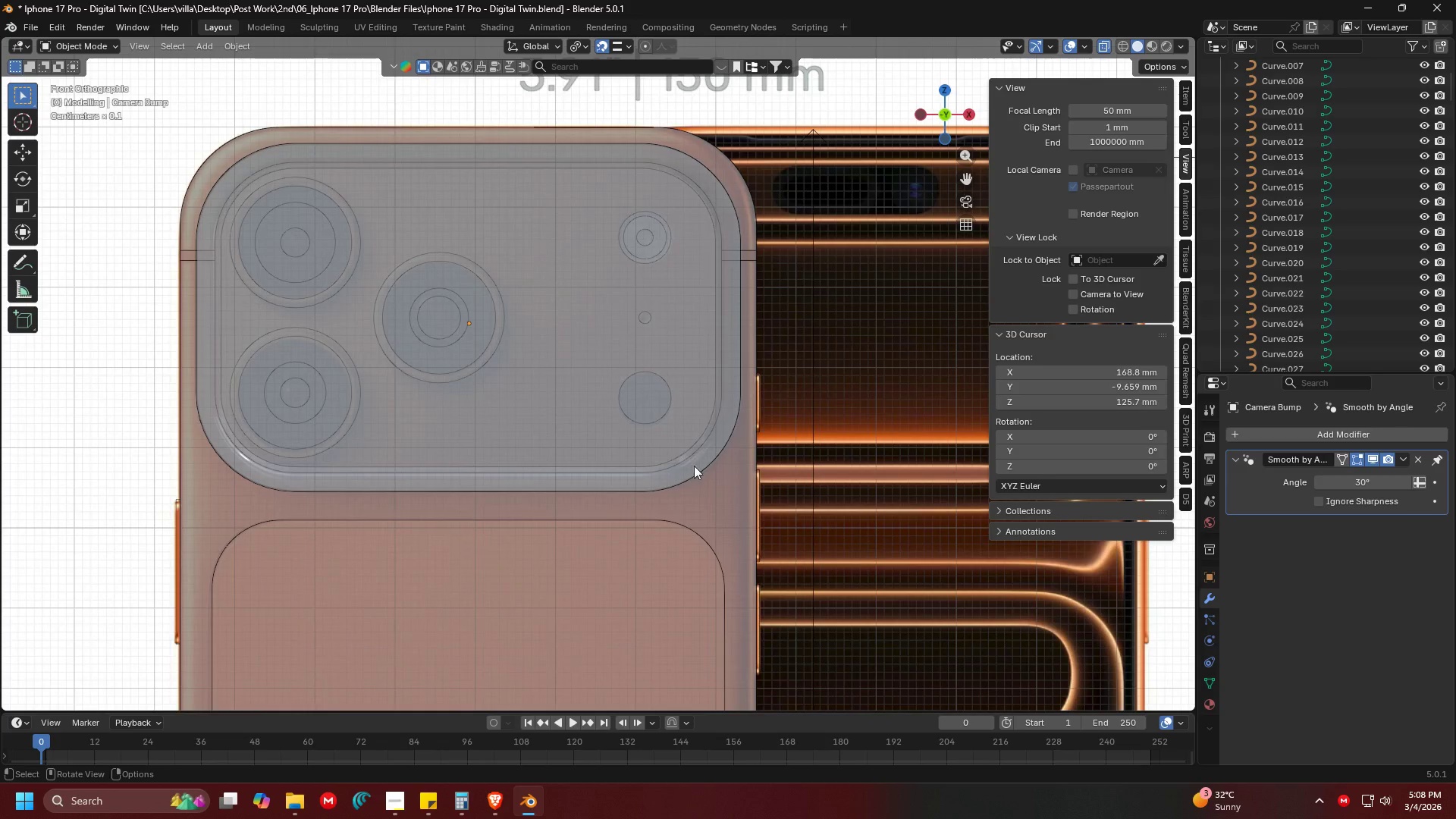 
double_click([688, 457])
 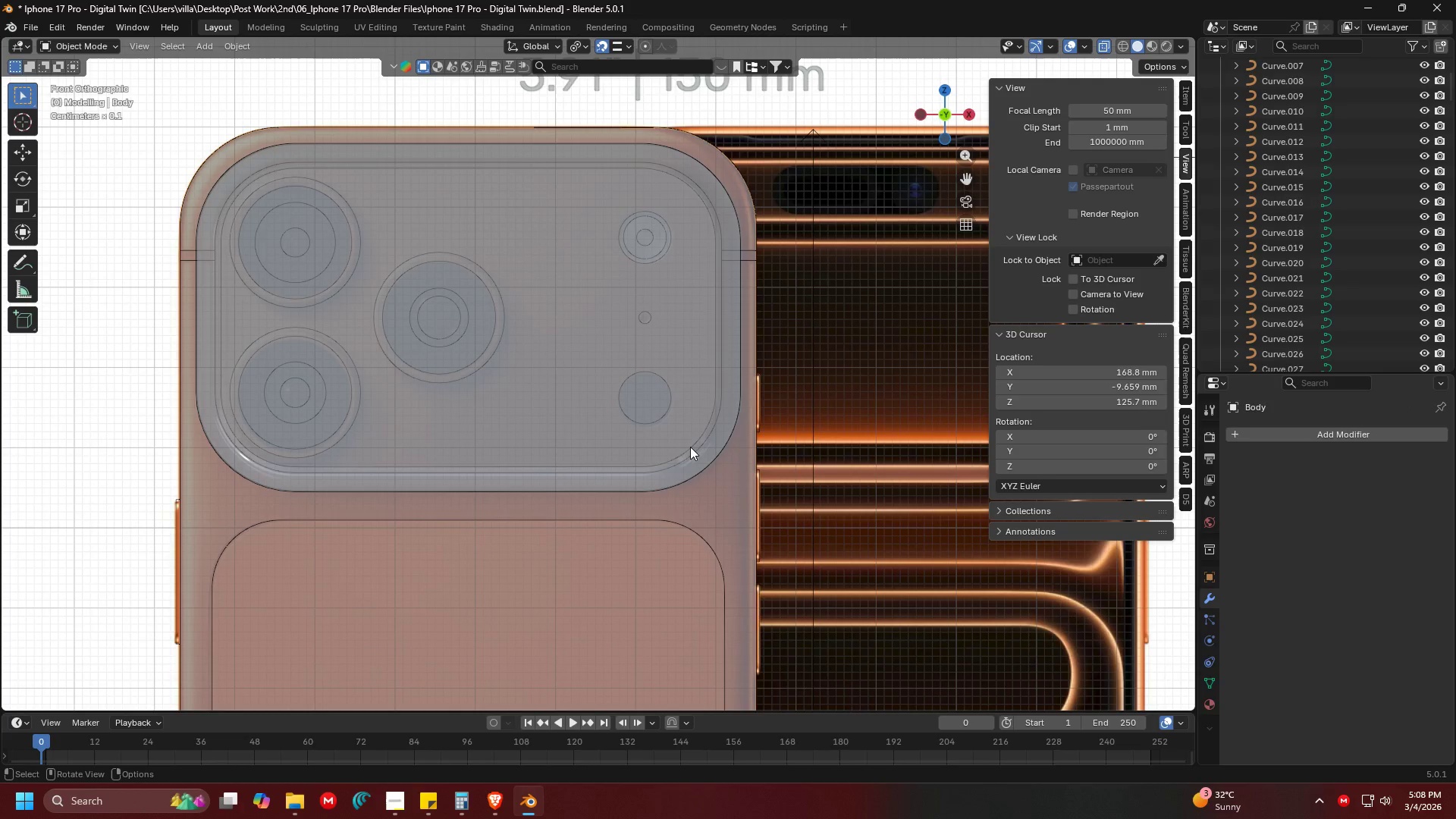 
triple_click([690, 447])
 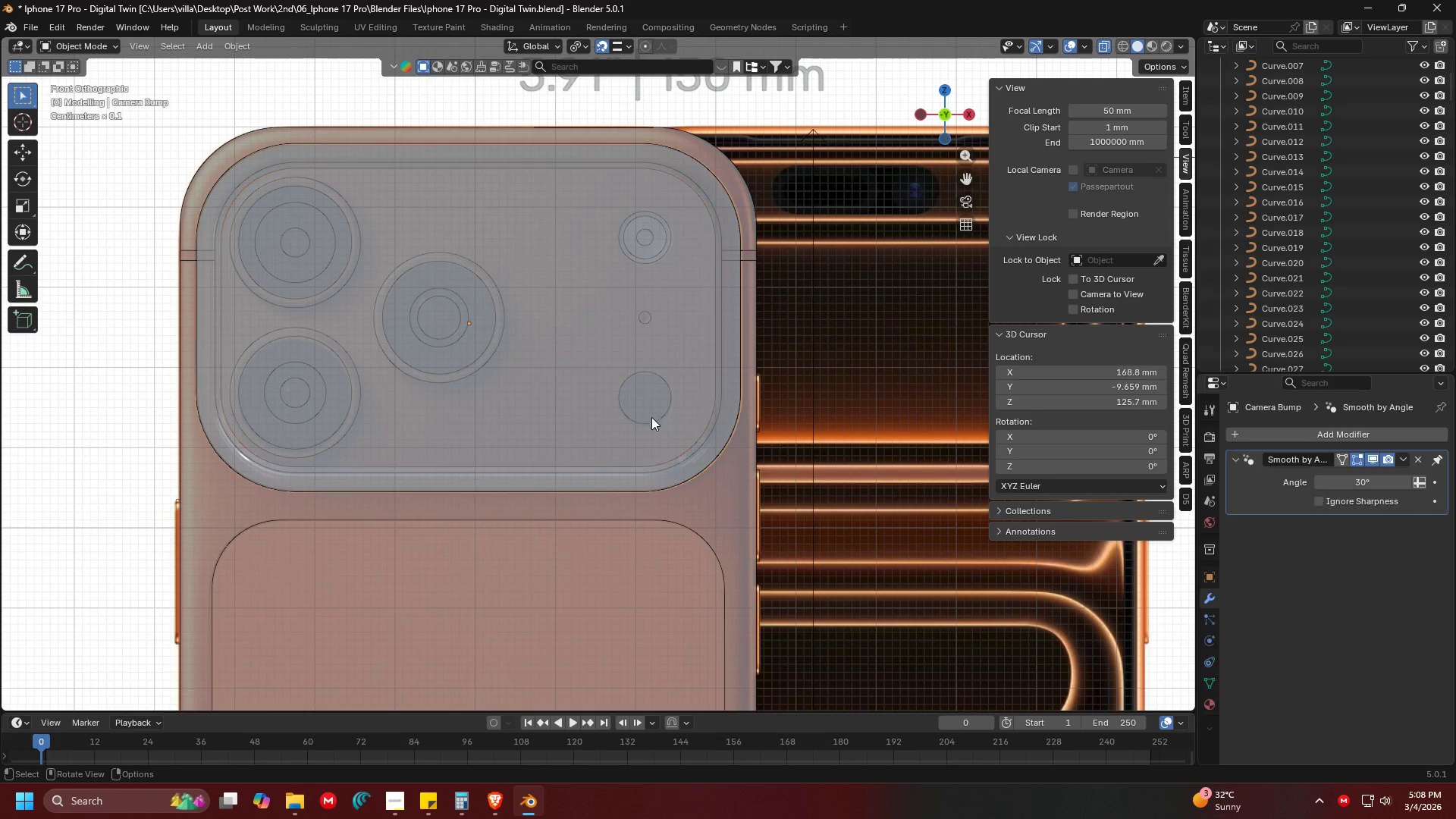 
double_click([651, 418])
 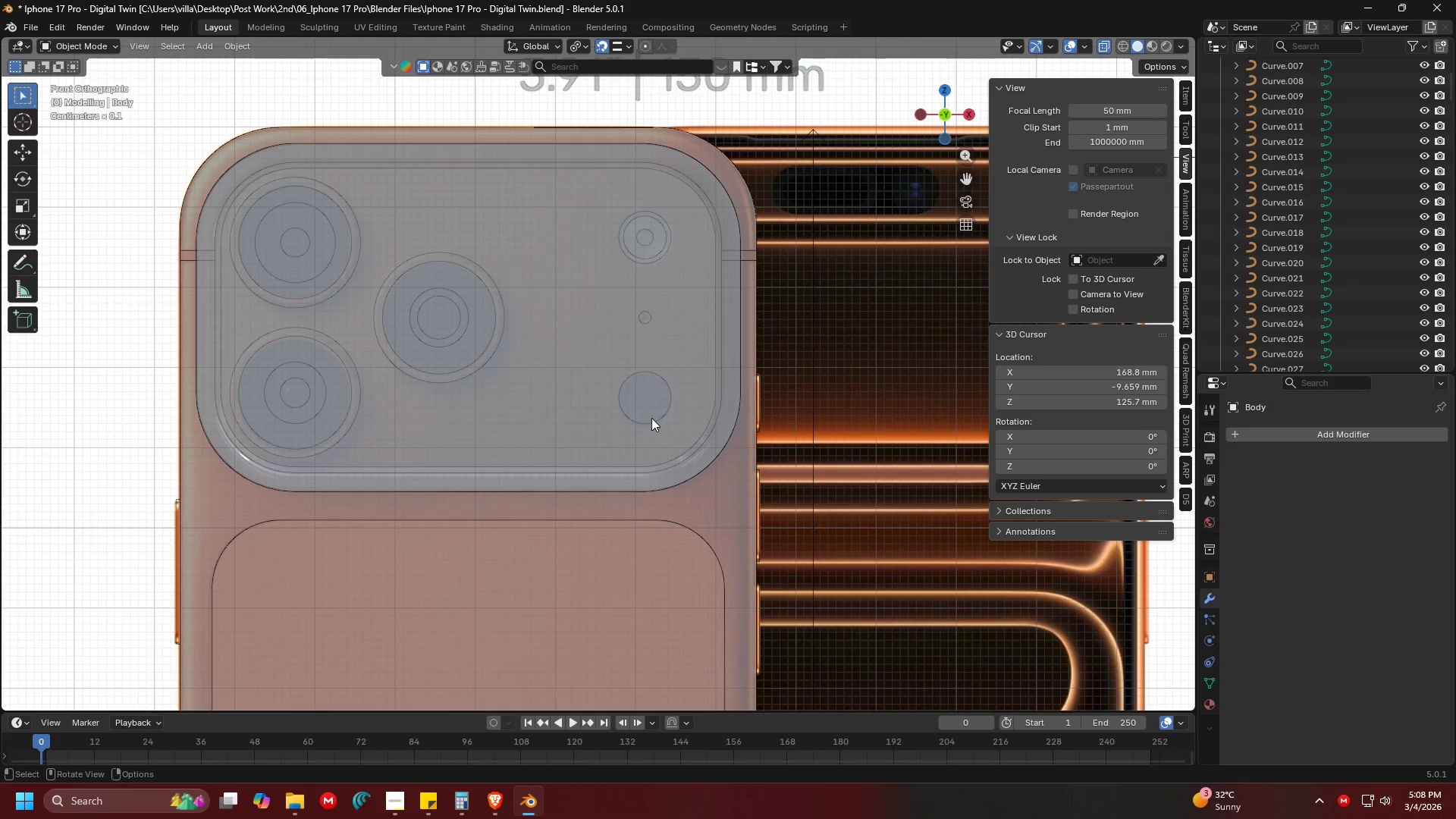 
triple_click([651, 418])
 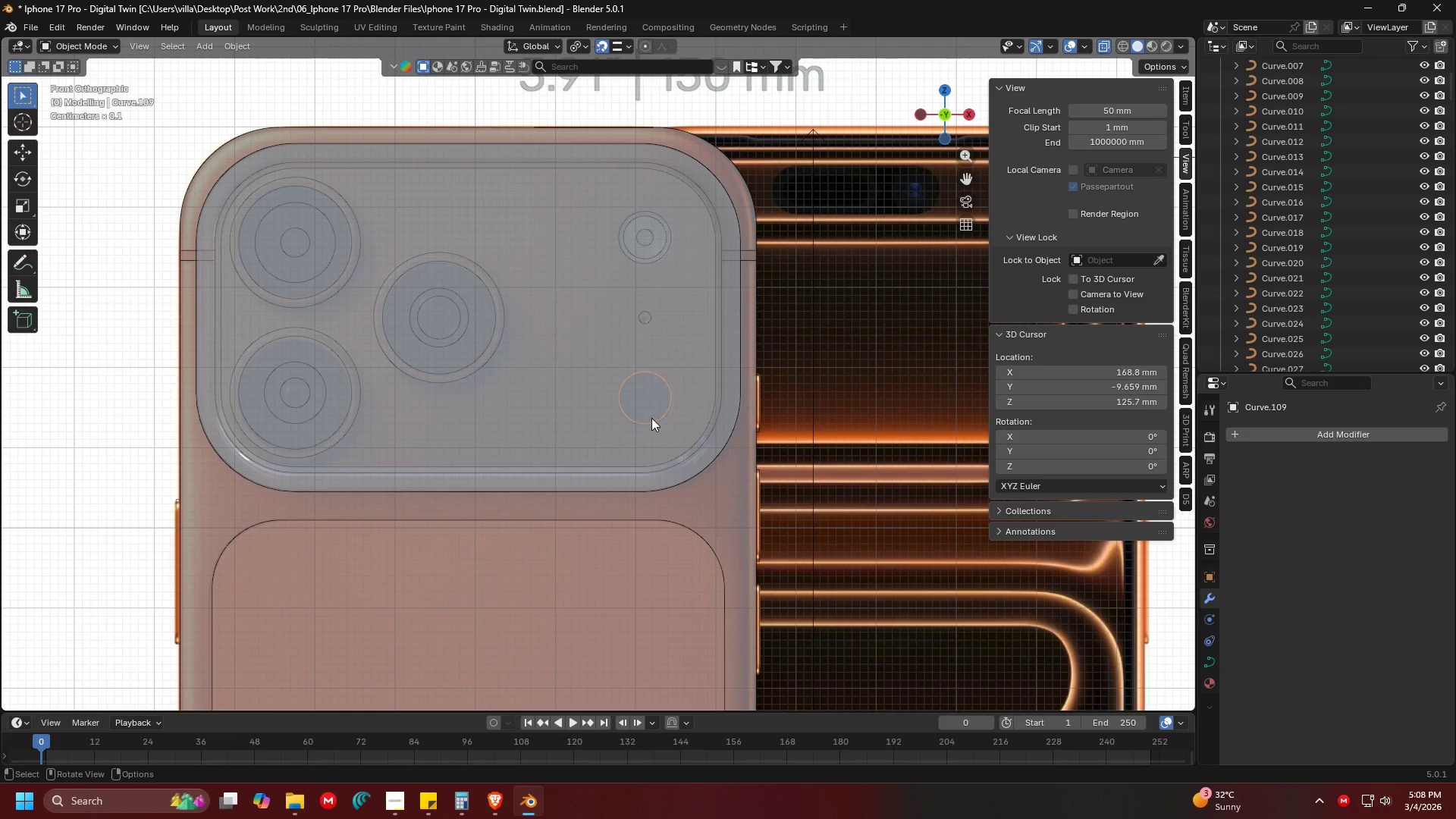 
hold_key(key=ShiftLeft, duration=0.53)
 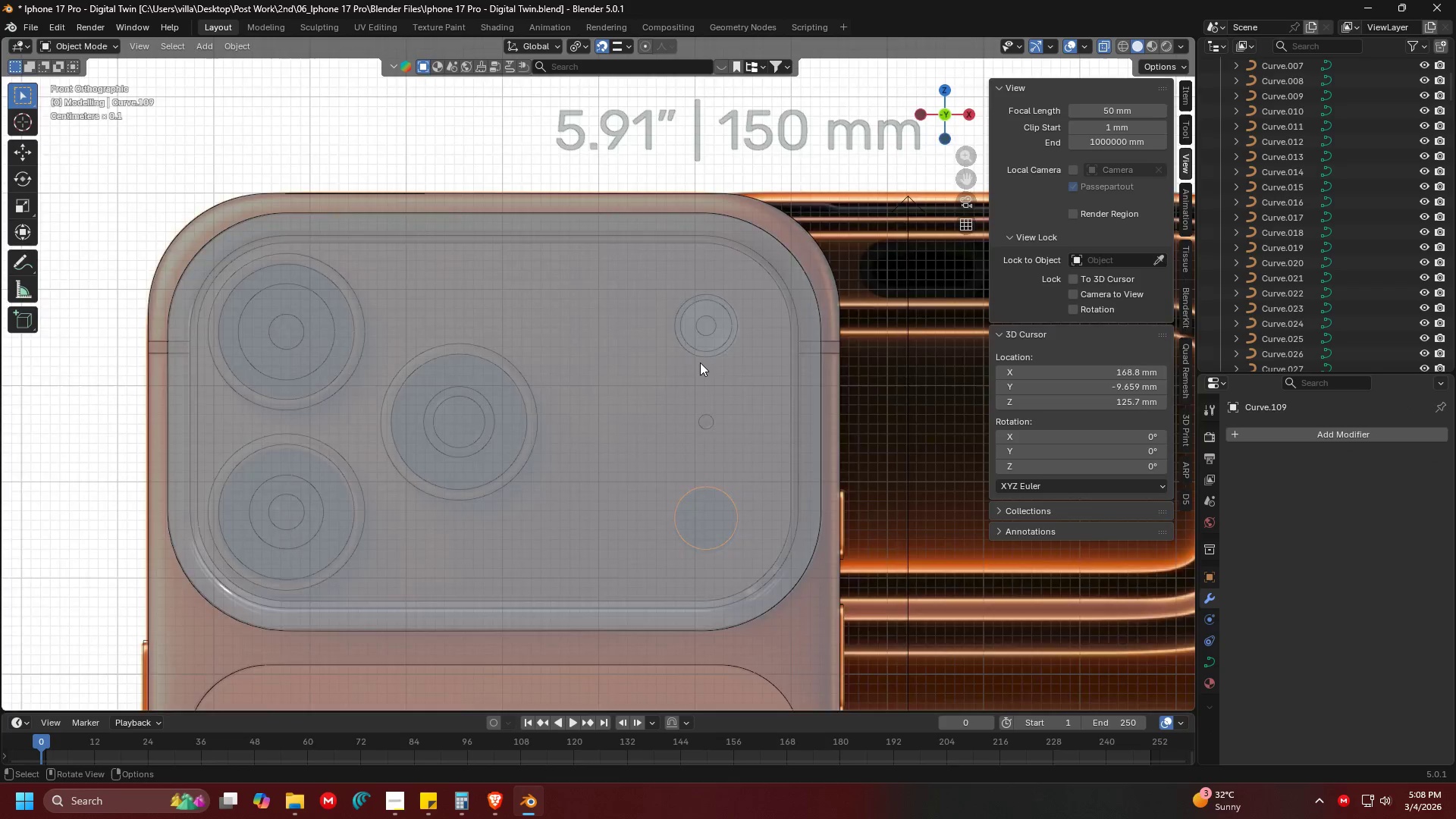 
hold_key(key=ShiftLeft, duration=0.48)
 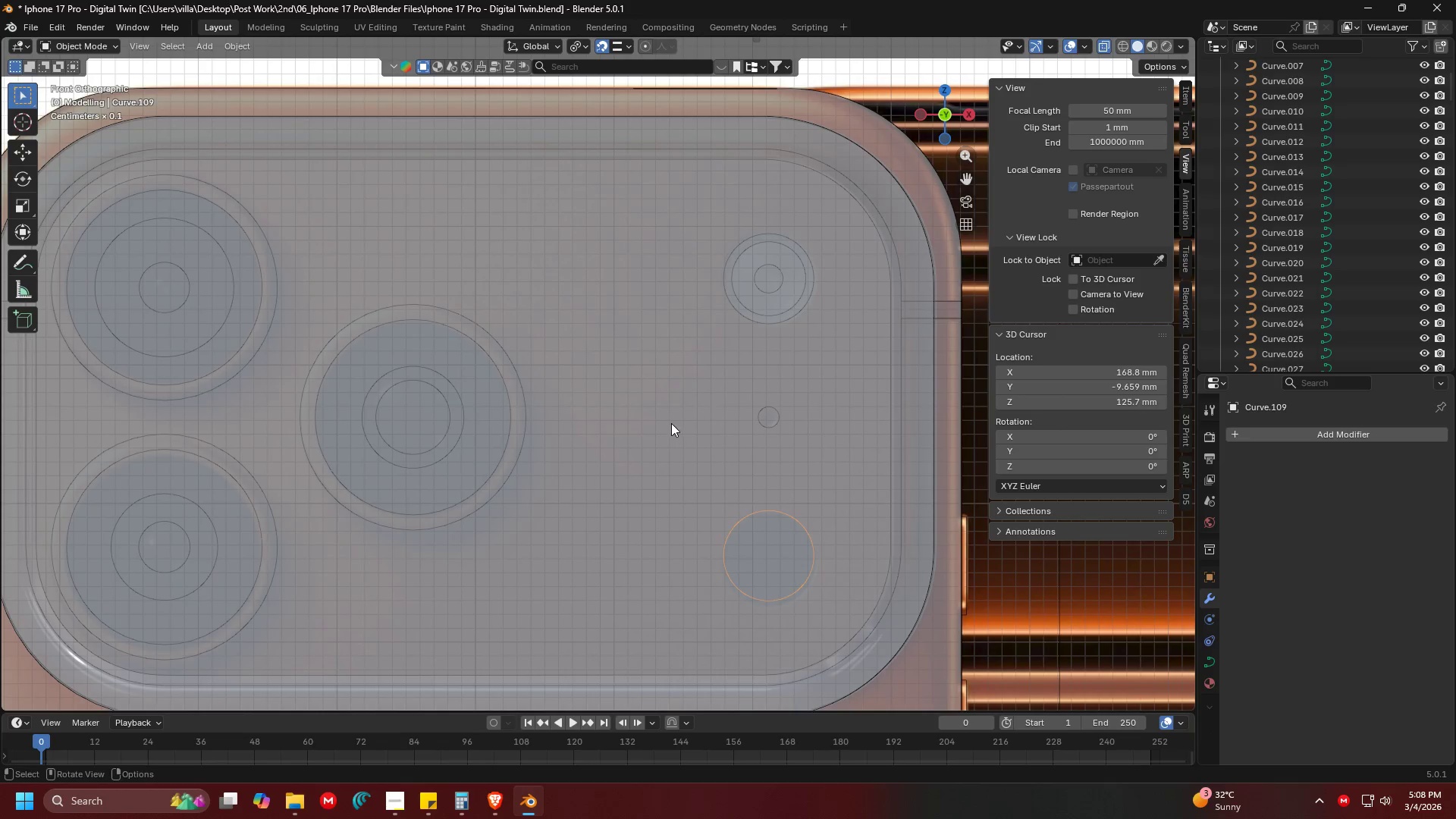 
scroll: coordinate [701, 361], scroll_direction: up, amount: 3.0
 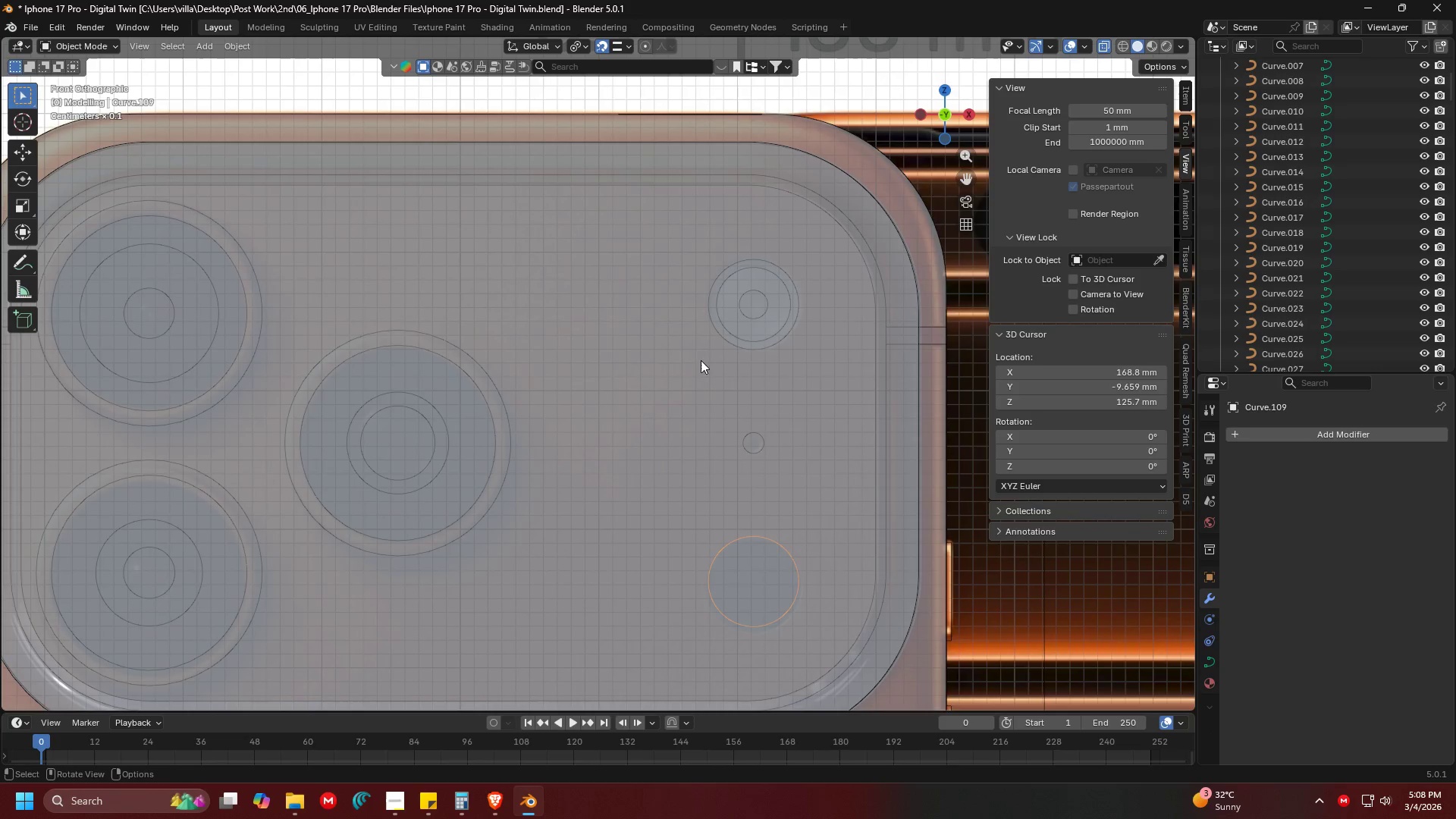 
left_click([671, 423])
 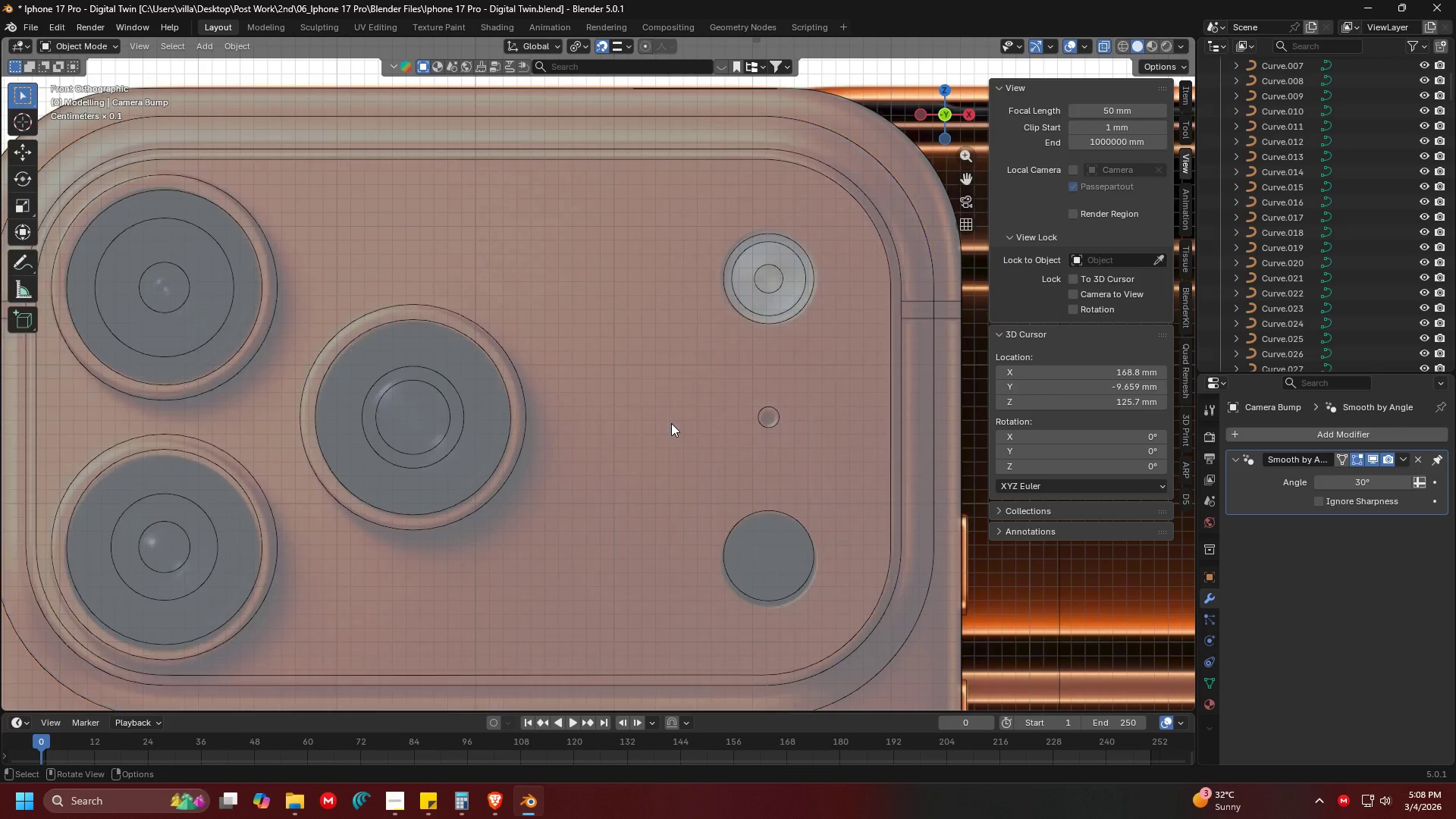 
key(H)
 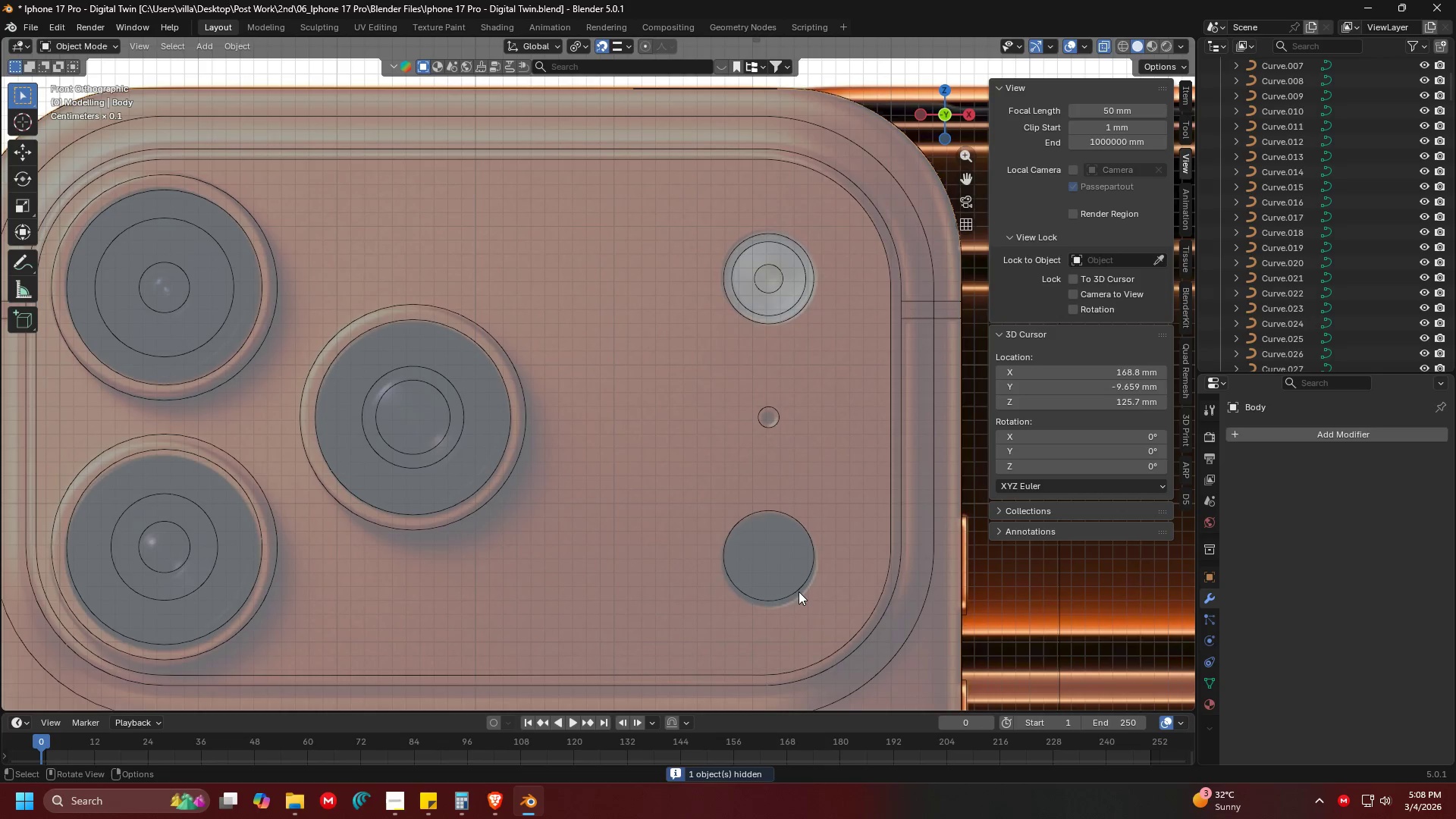 
double_click([796, 587])
 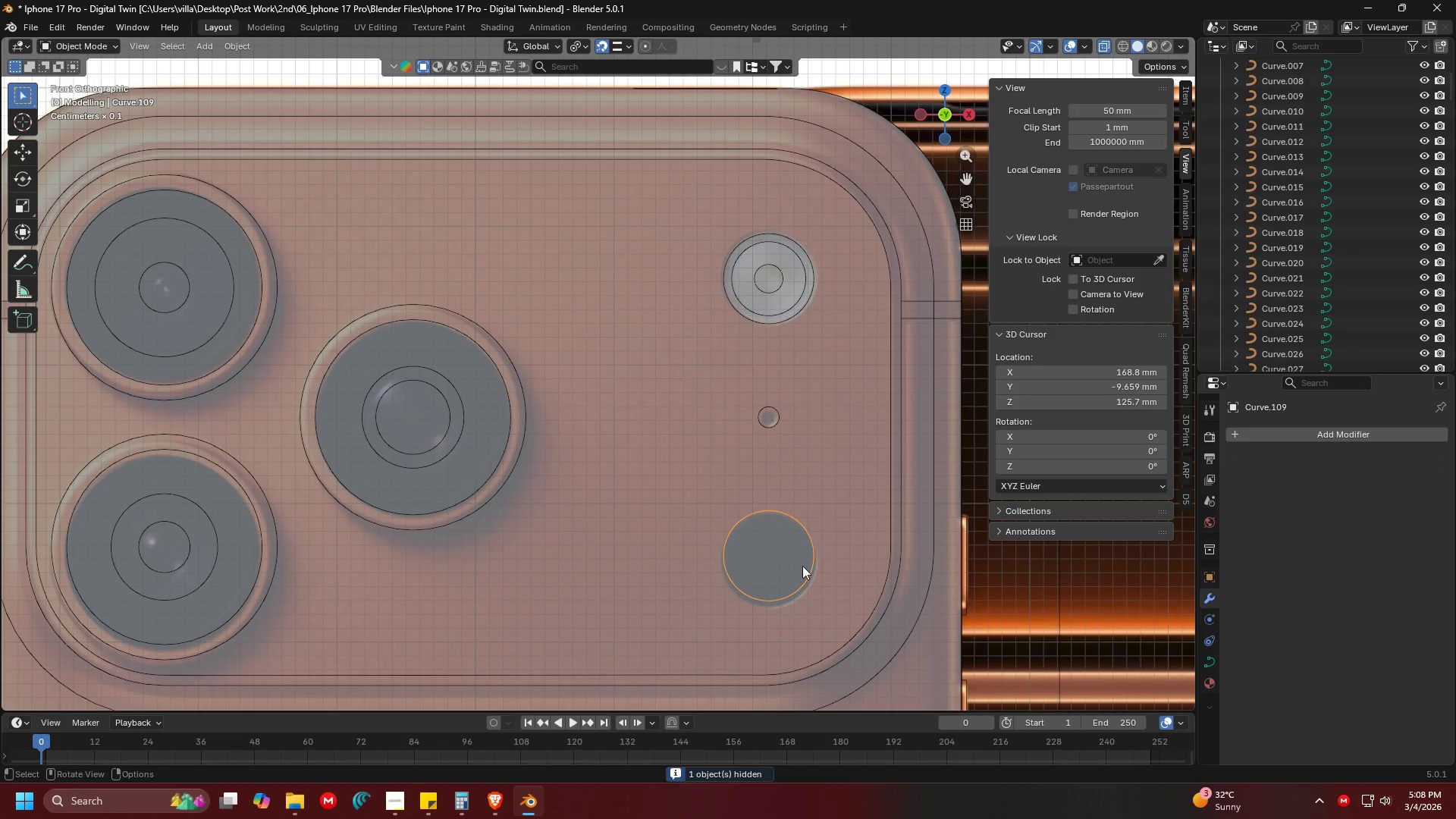 
hold_key(key=ShiftLeft, duration=0.38)
 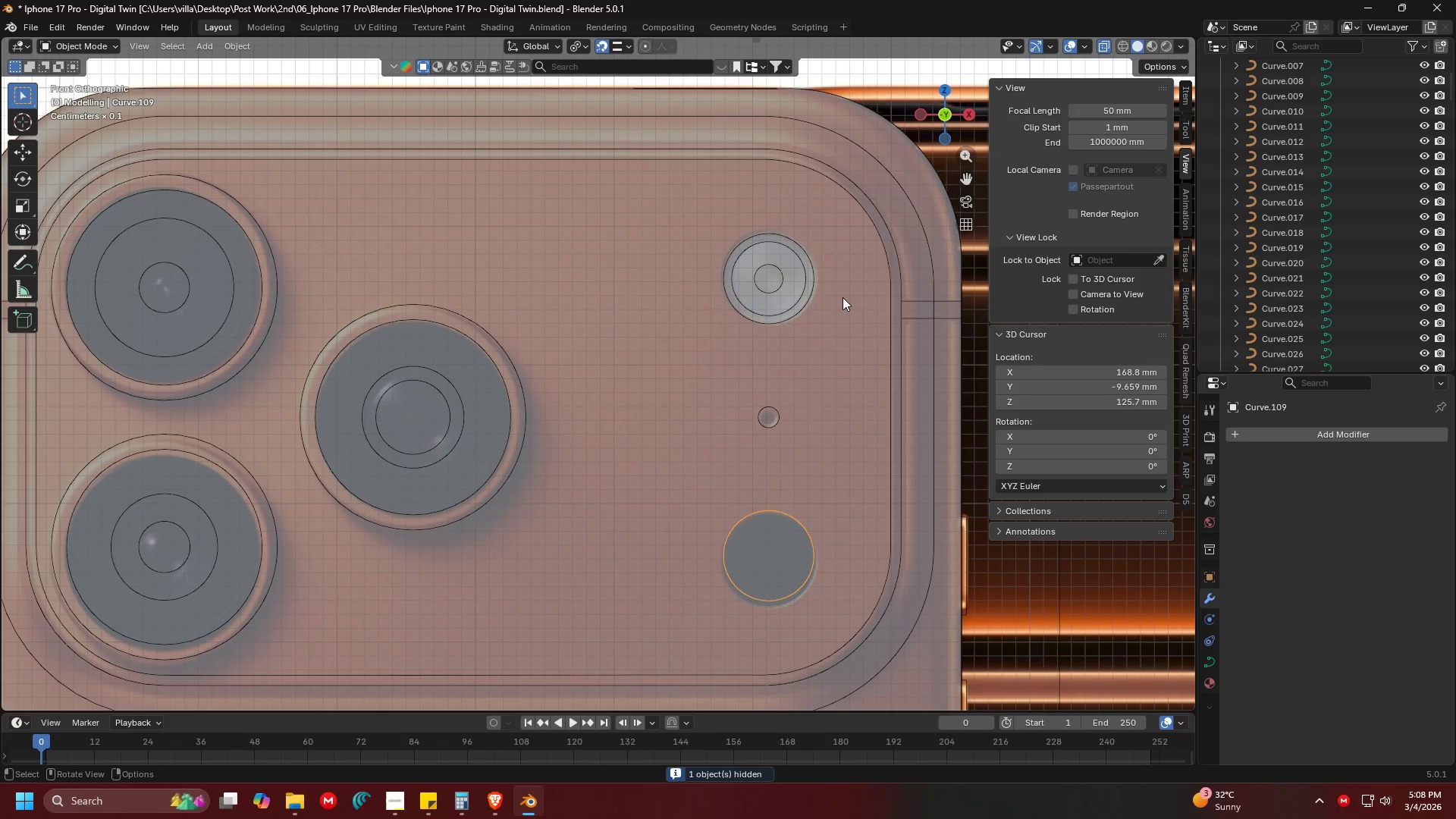 
left_click([844, 297])
 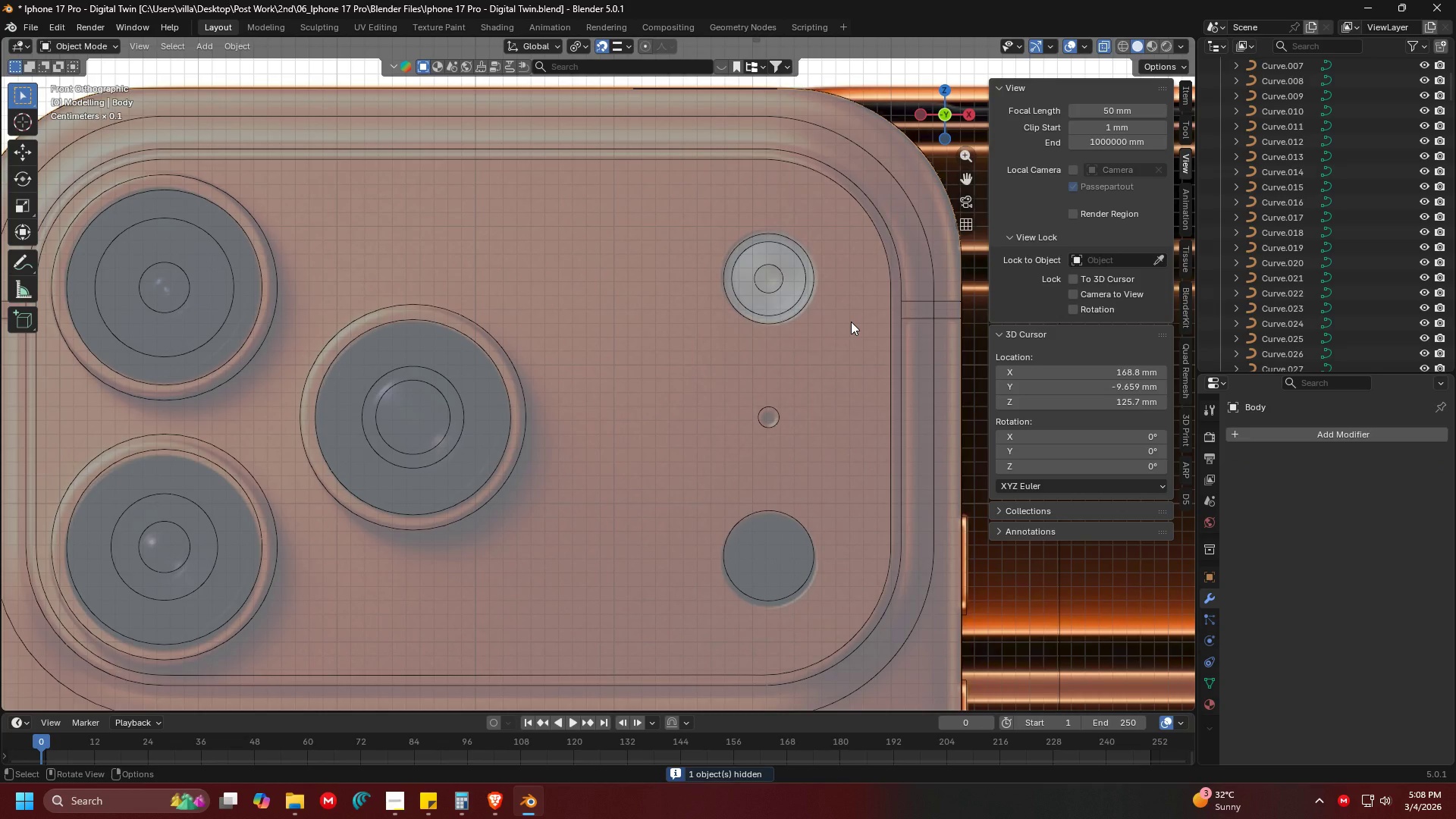 
key(H)
 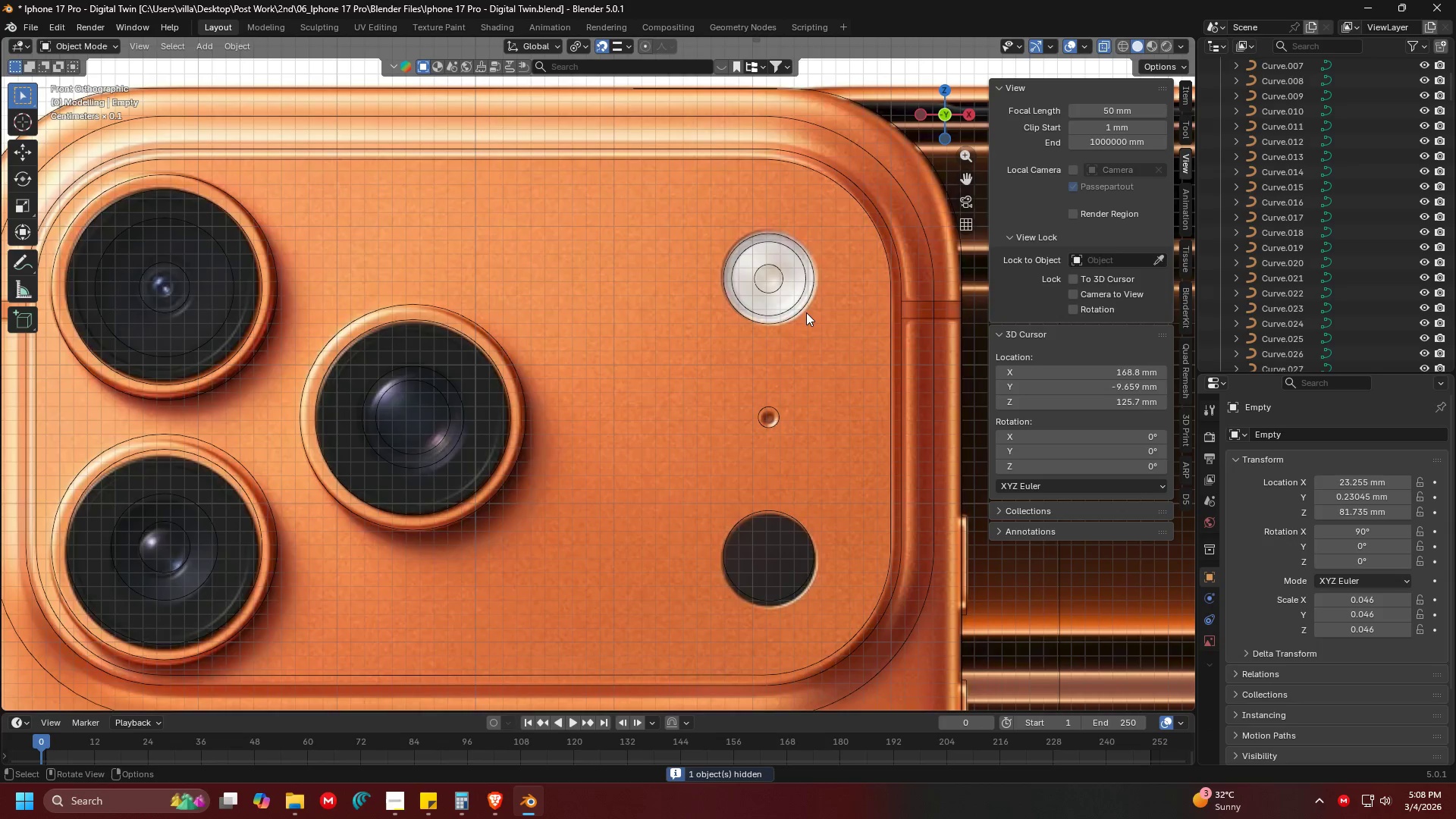 
double_click([794, 309])
 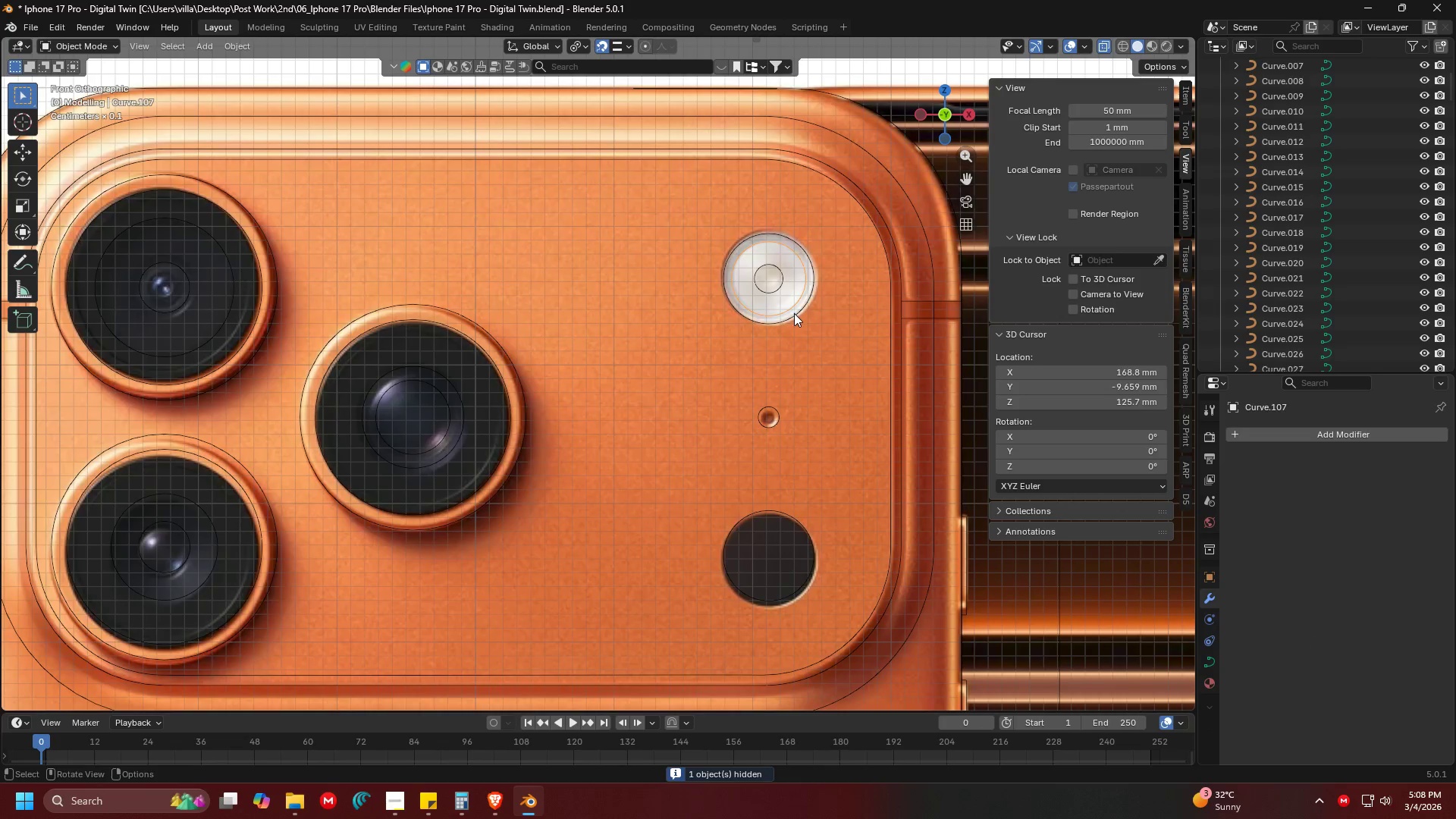 
hold_key(key=ShiftLeft, duration=1.5)
left_click([794, 316])
 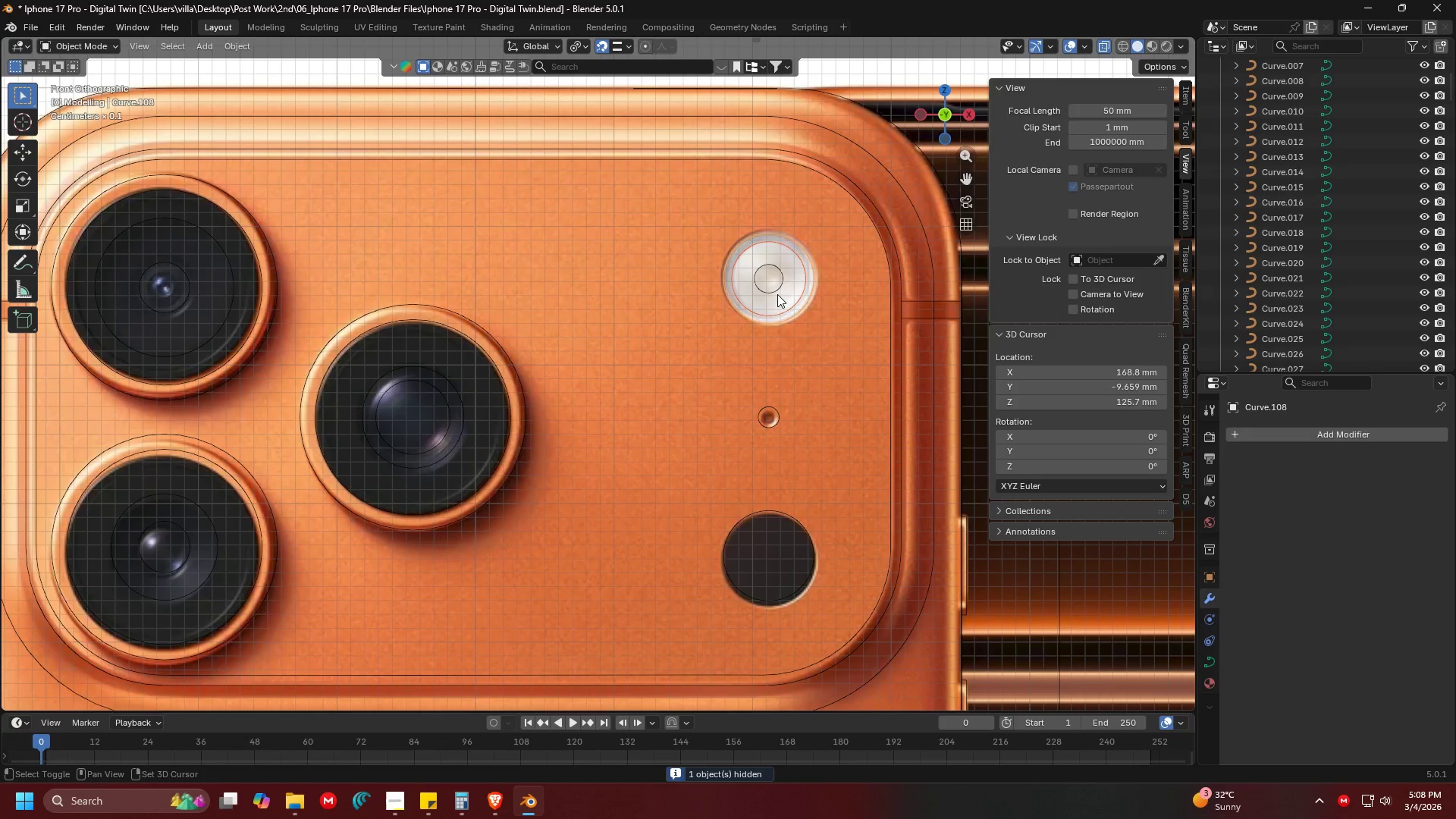 
left_click([775, 293])
 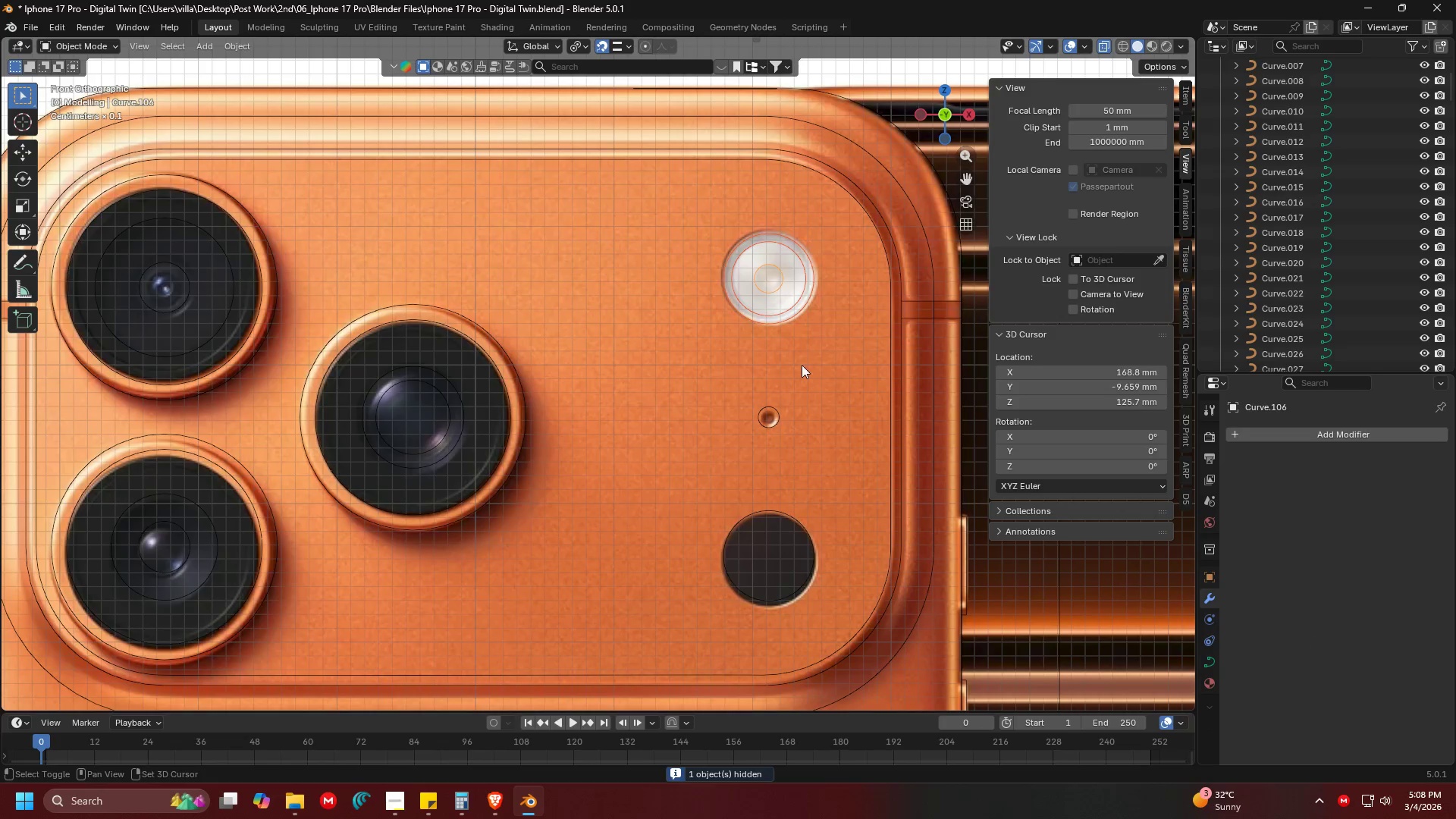 
hold_key(key=ShiftLeft, duration=1.38)
left_click([803, 582])
 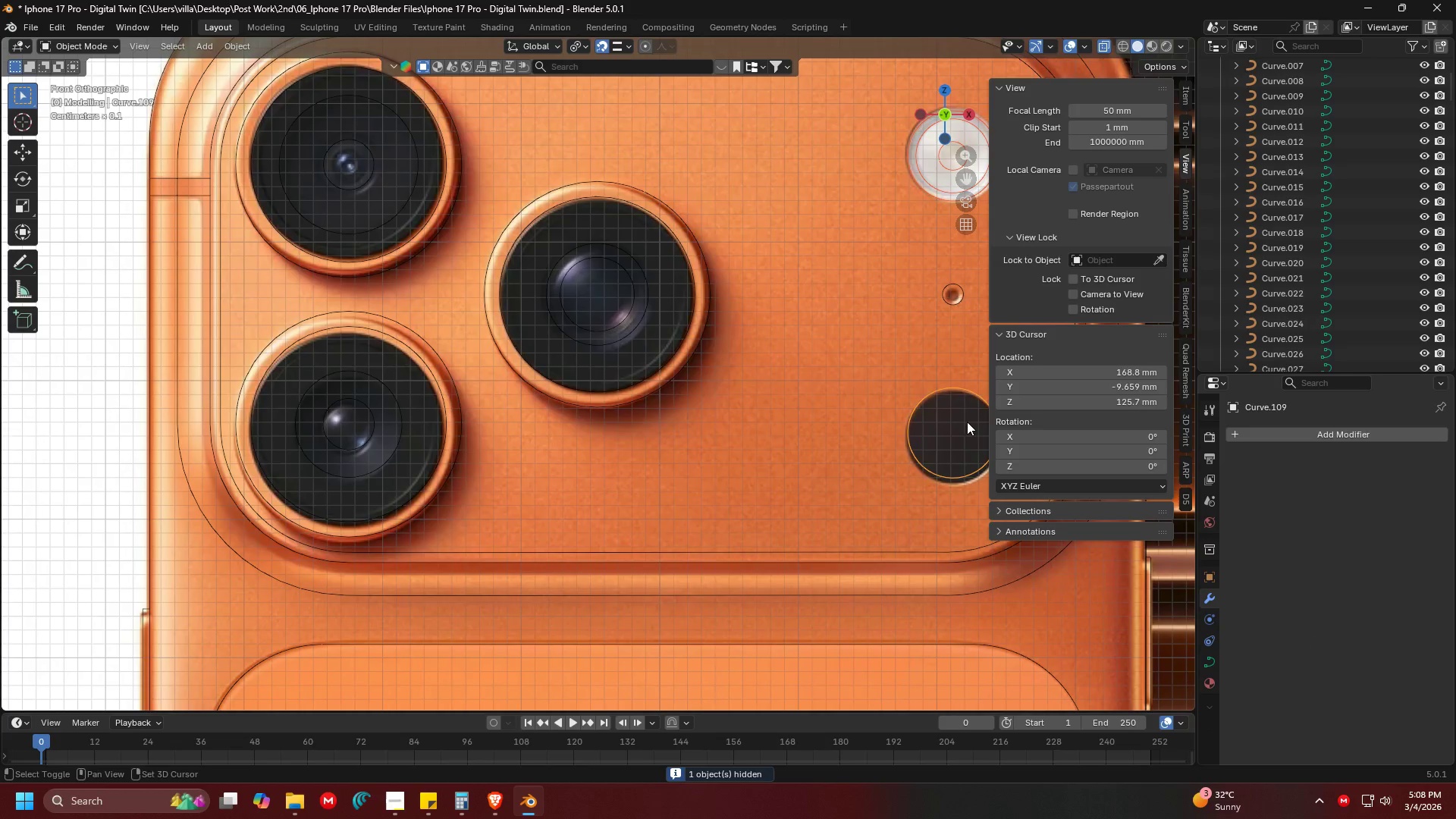 
key(Shift+ShiftLeft)
 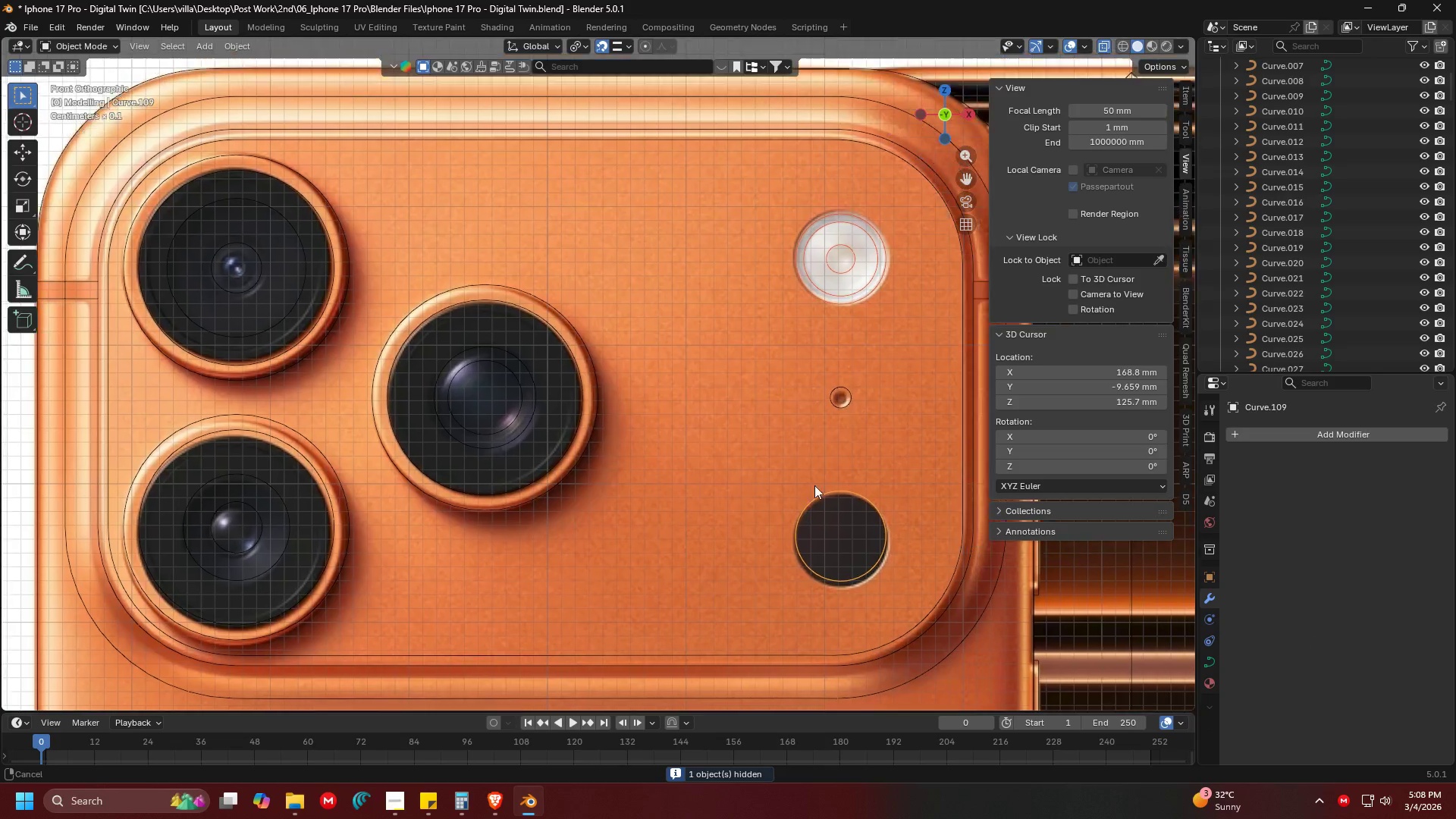 
hold_key(key=ShiftLeft, duration=1.5)
 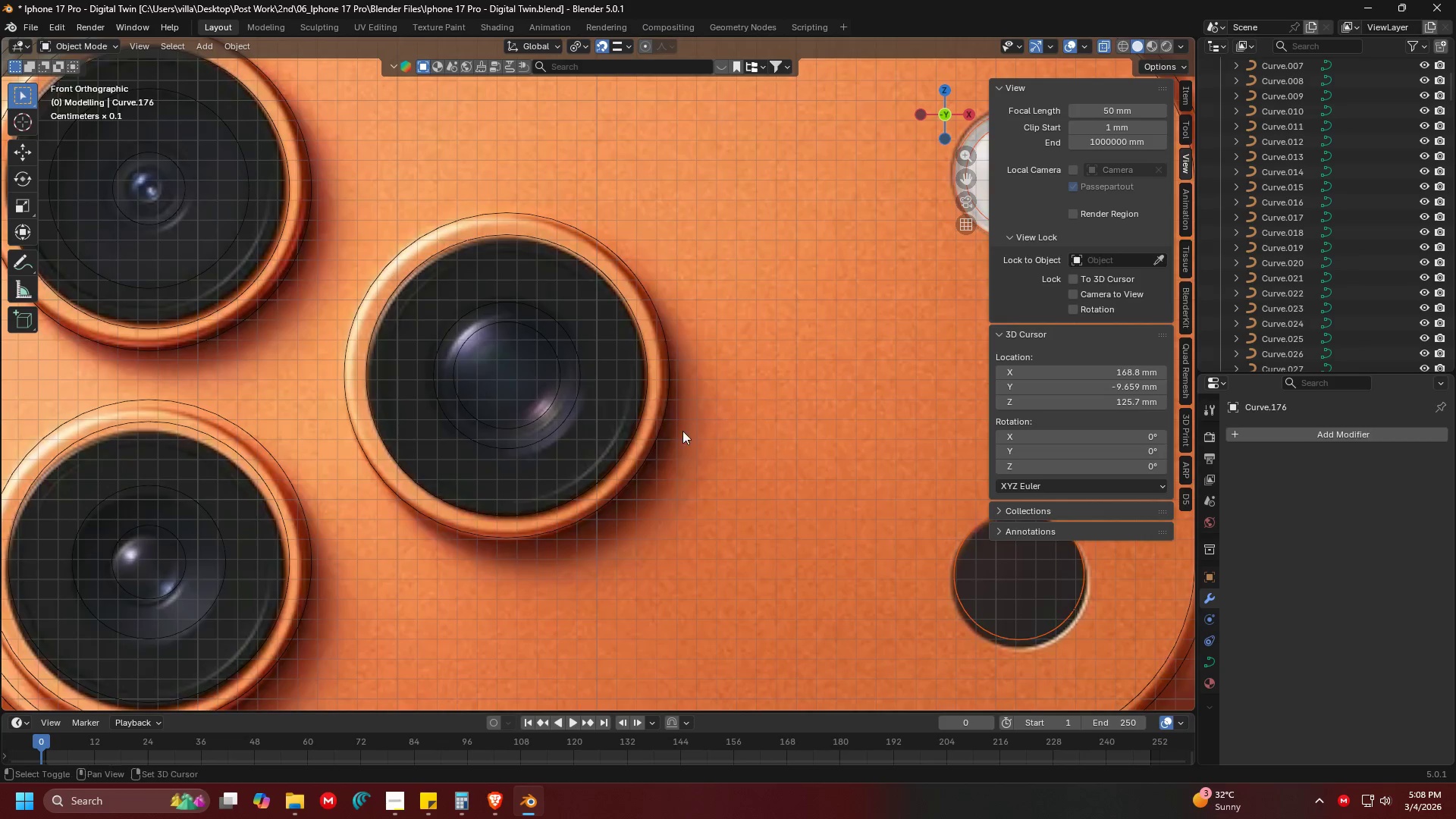 
scroll: coordinate [839, 457], scroll_direction: up, amount: 2.0
 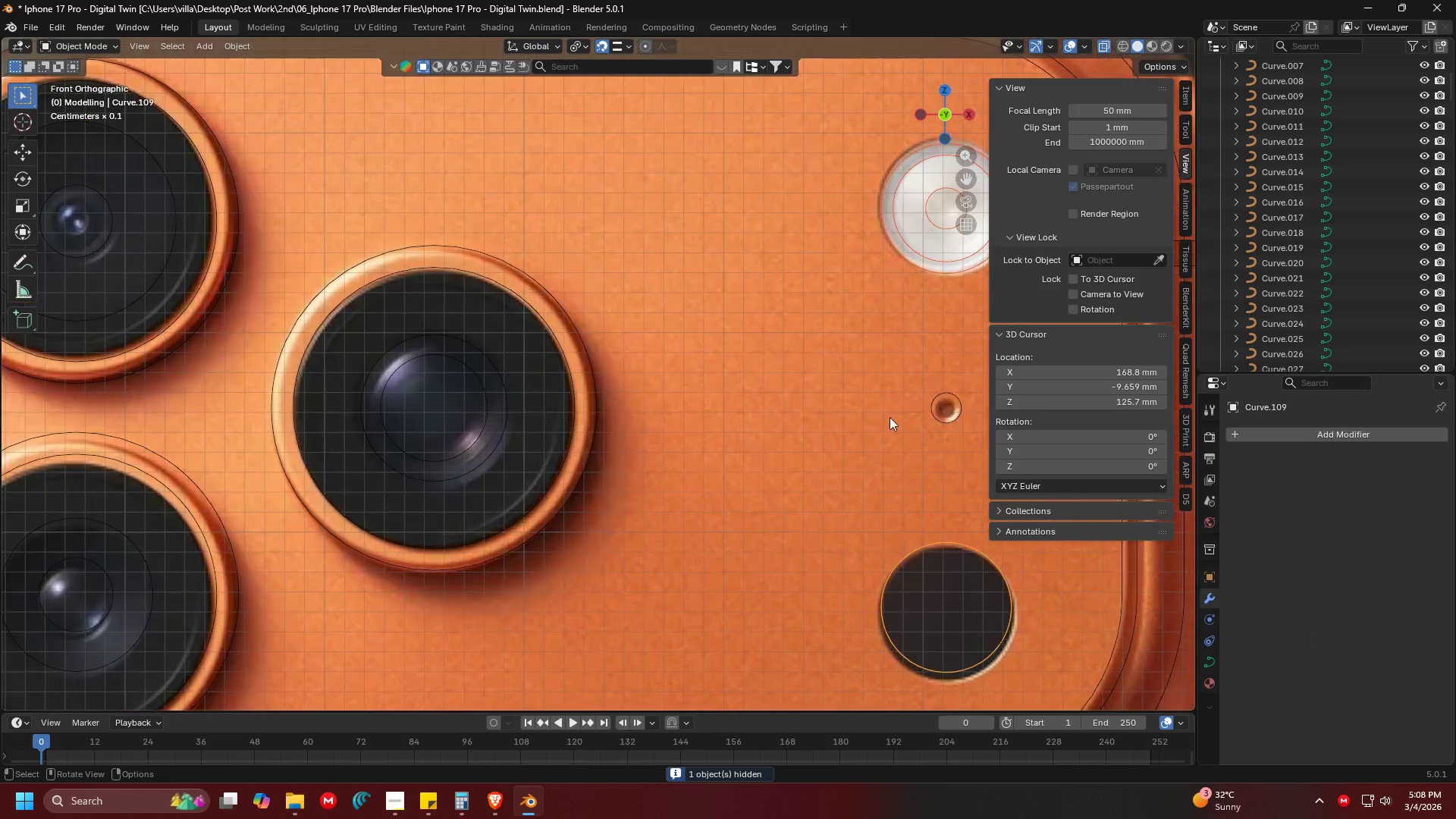 
left_click([943, 419])
 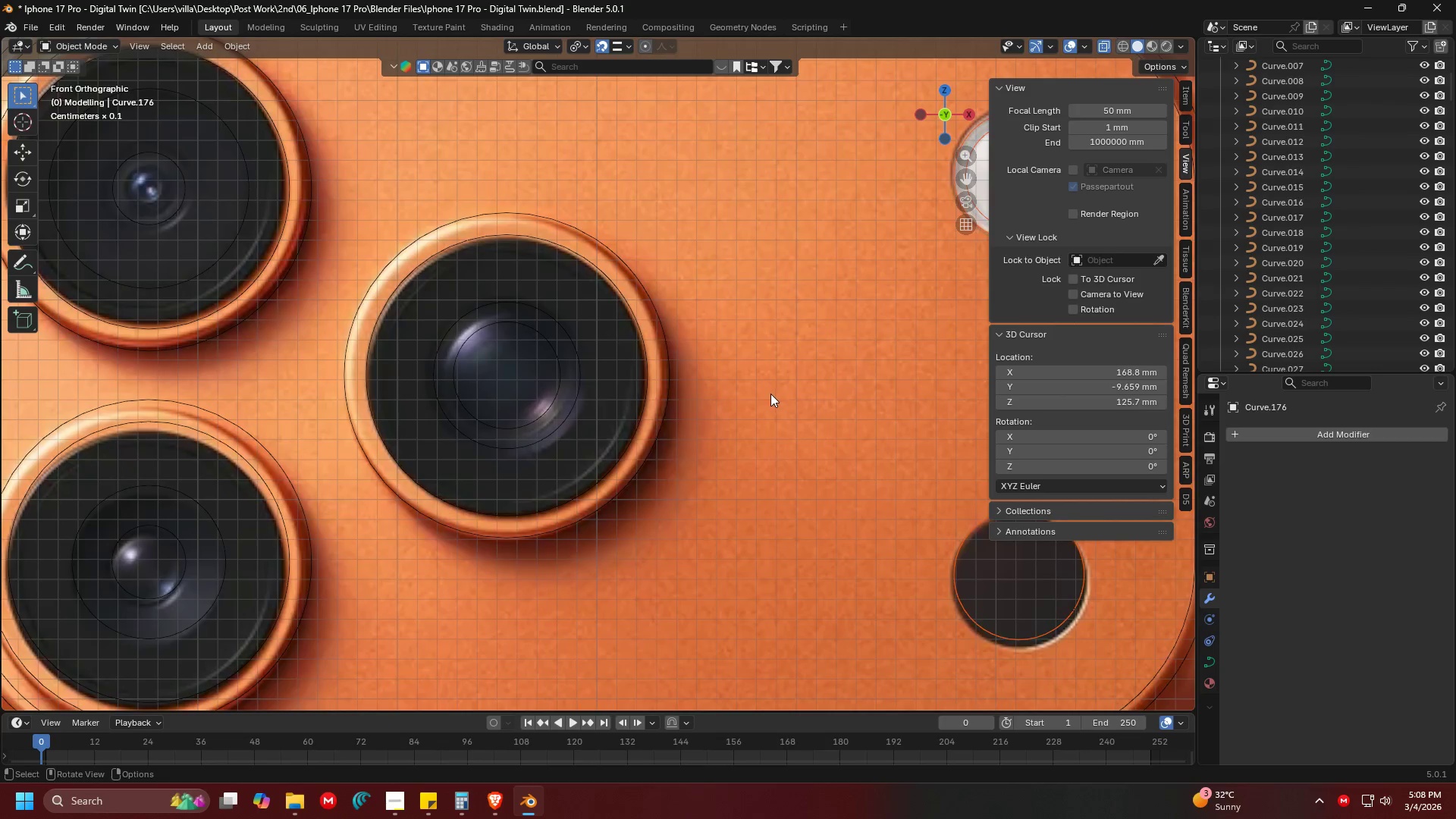 
hold_key(key=ShiftLeft, duration=1.48)
left_click([693, 414])
 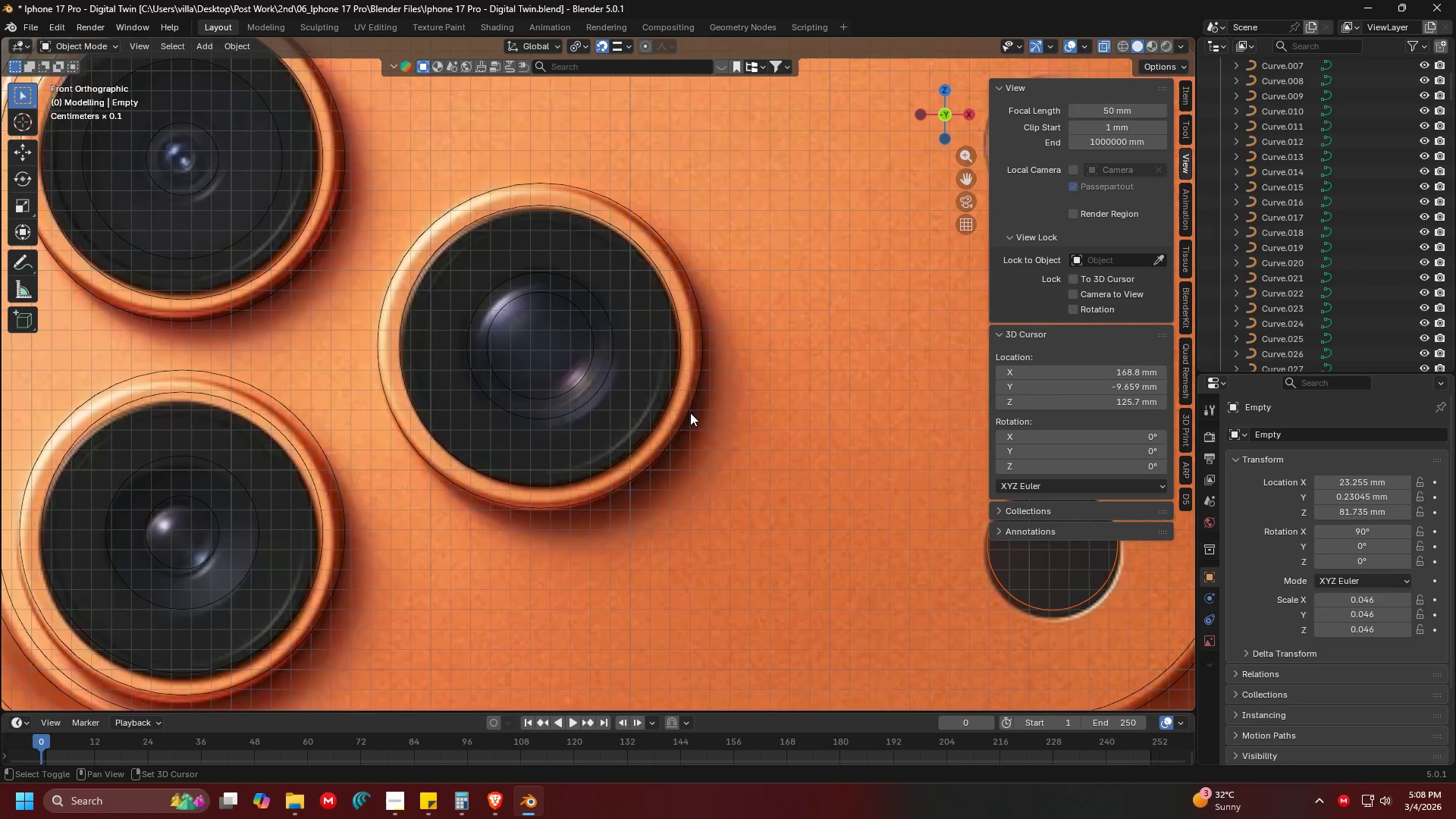 
left_click([690, 413])
 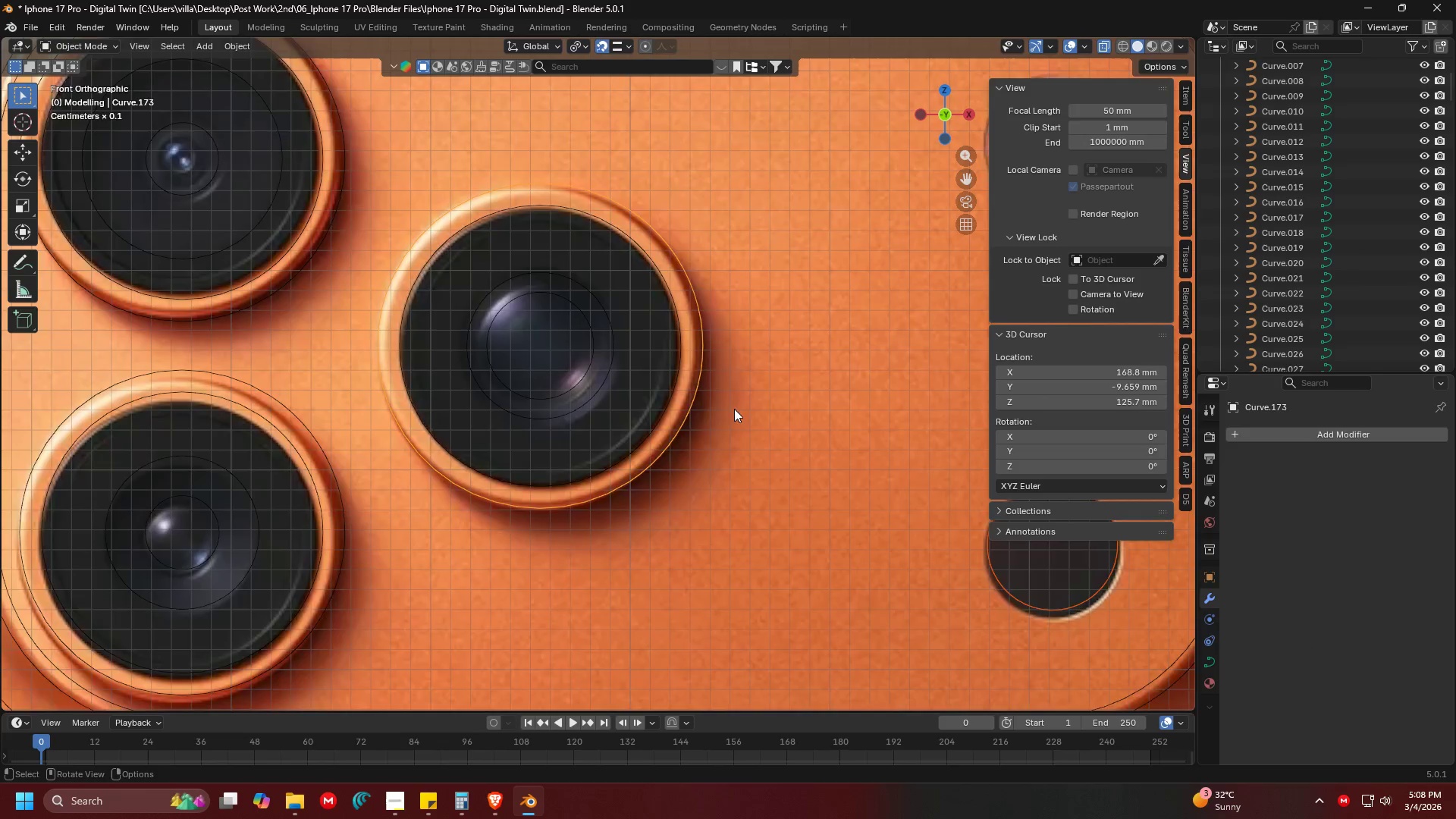 
key(Shift+ShiftLeft)
 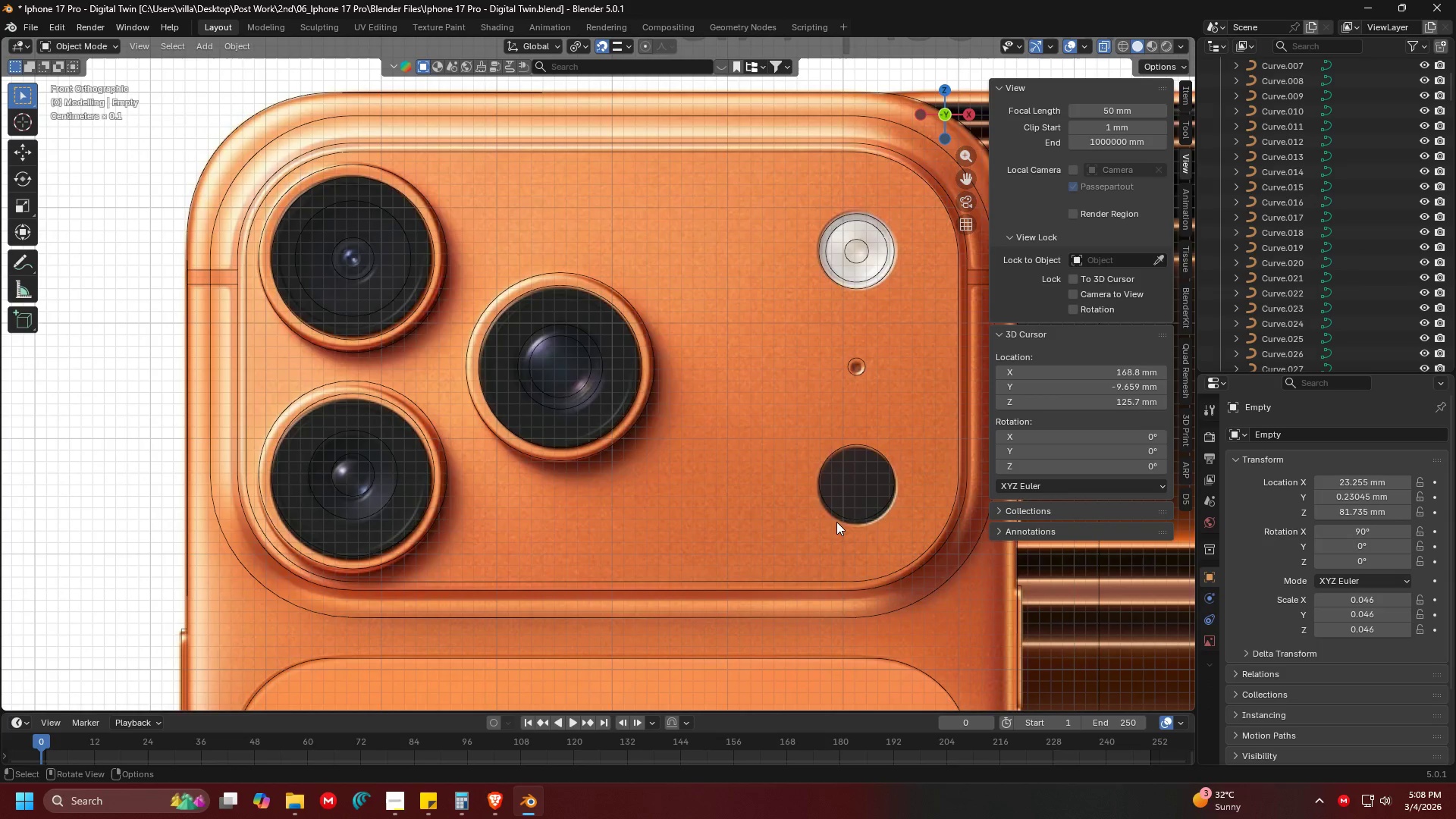 
scroll: coordinate [758, 407], scroll_direction: down, amount: 3.0
 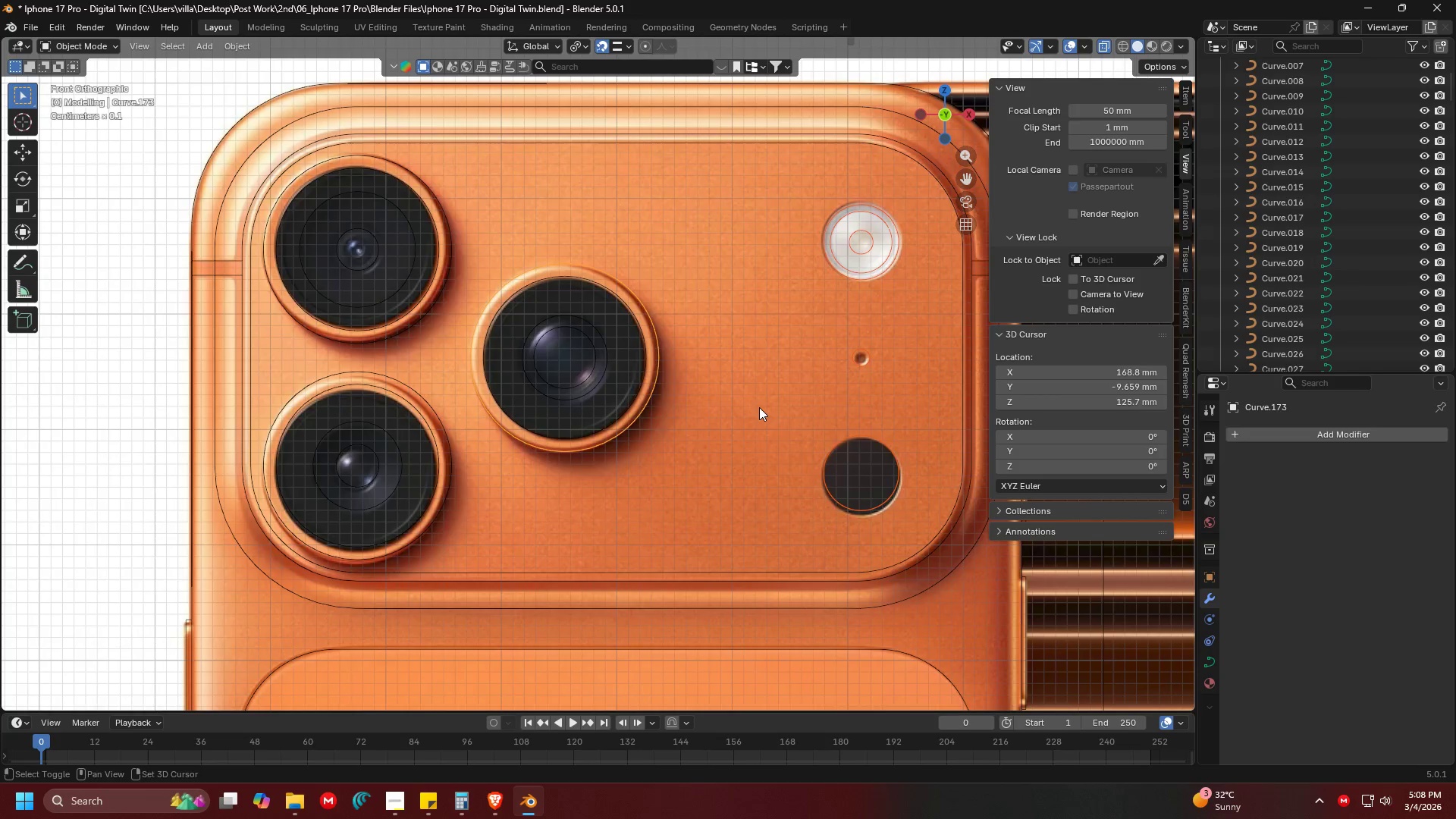 
double_click([840, 519])
 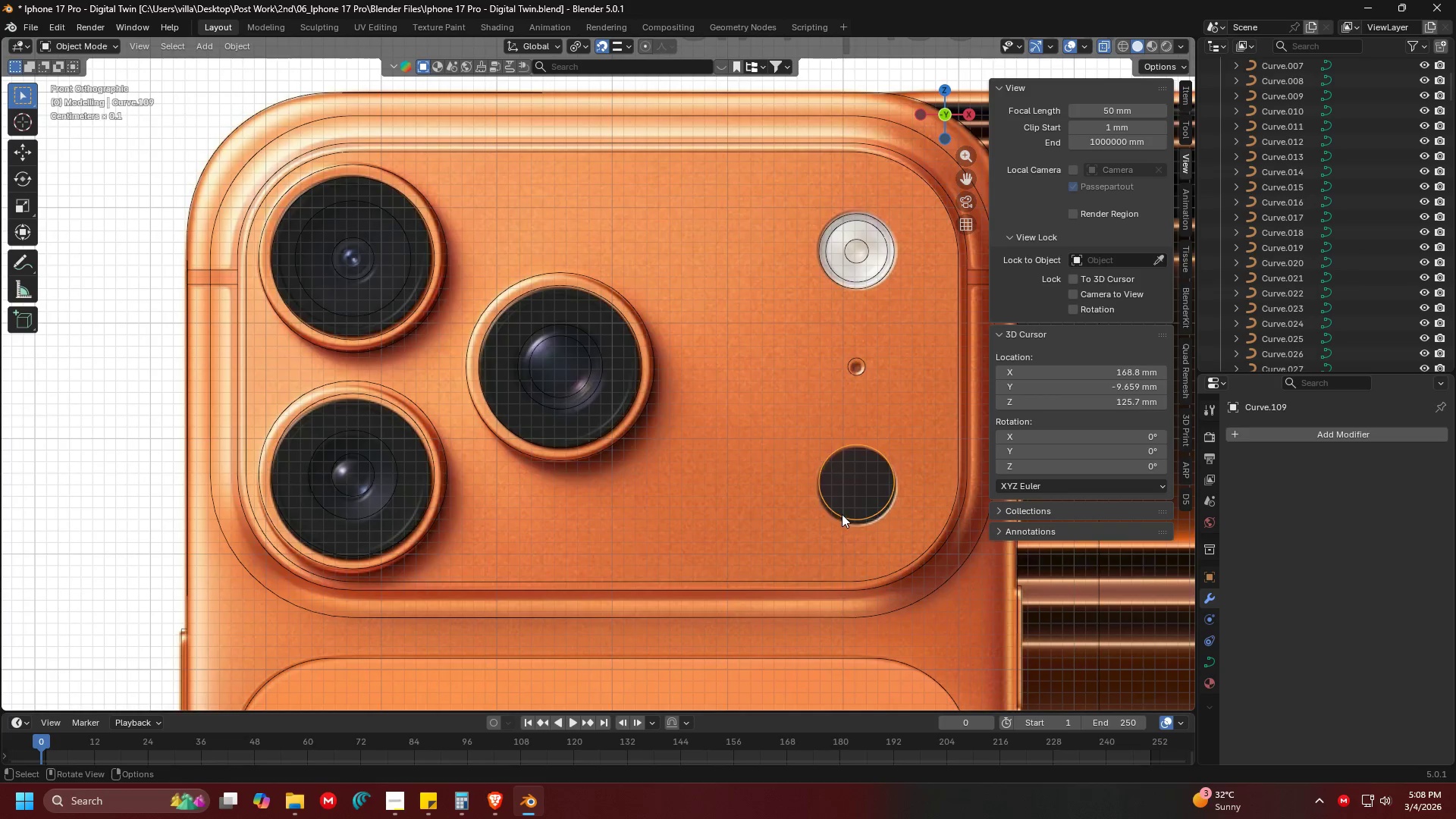 
hold_key(key=ShiftLeft, duration=1.5)
left_click([865, 287])
 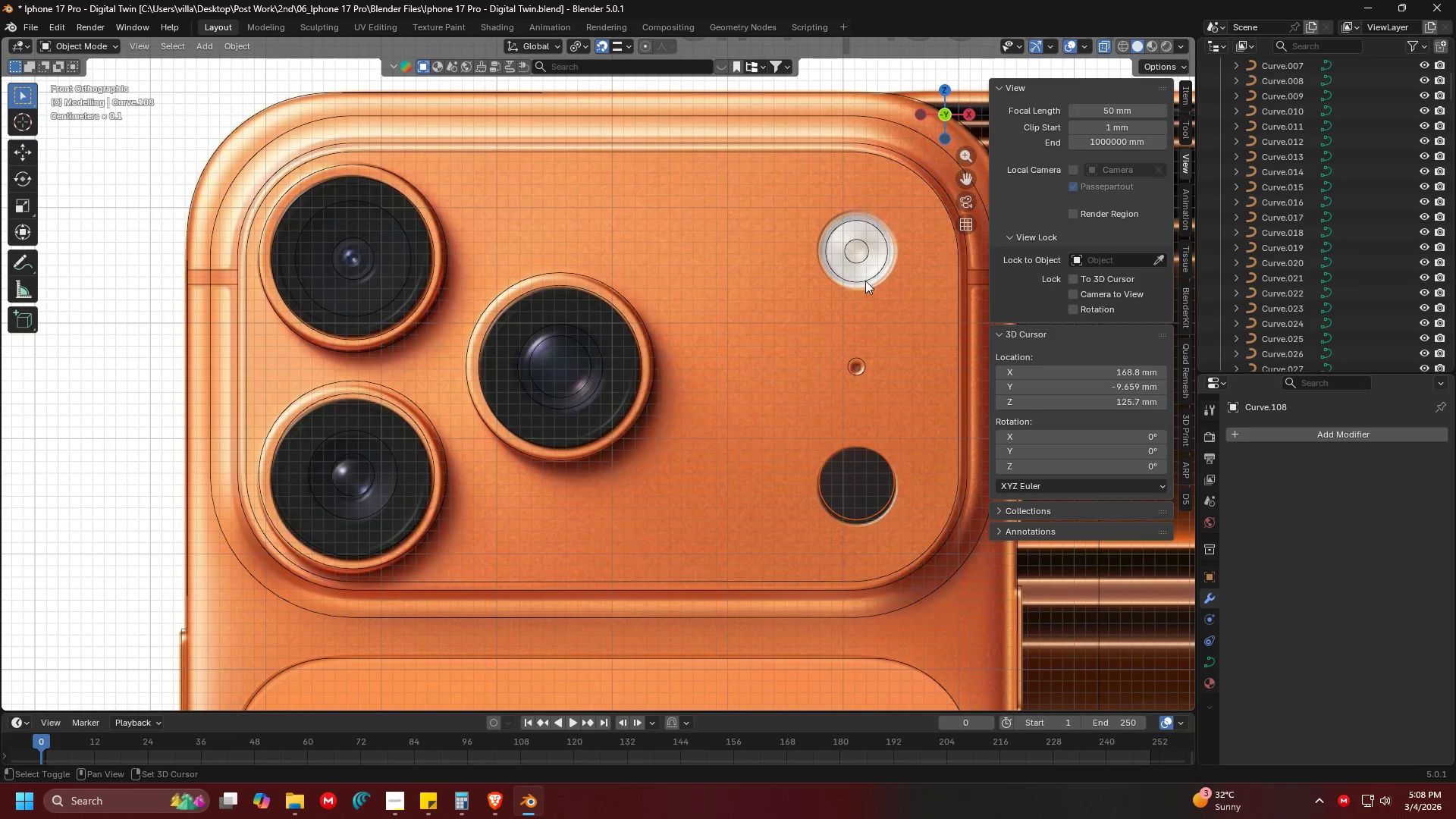 
double_click([865, 281])
 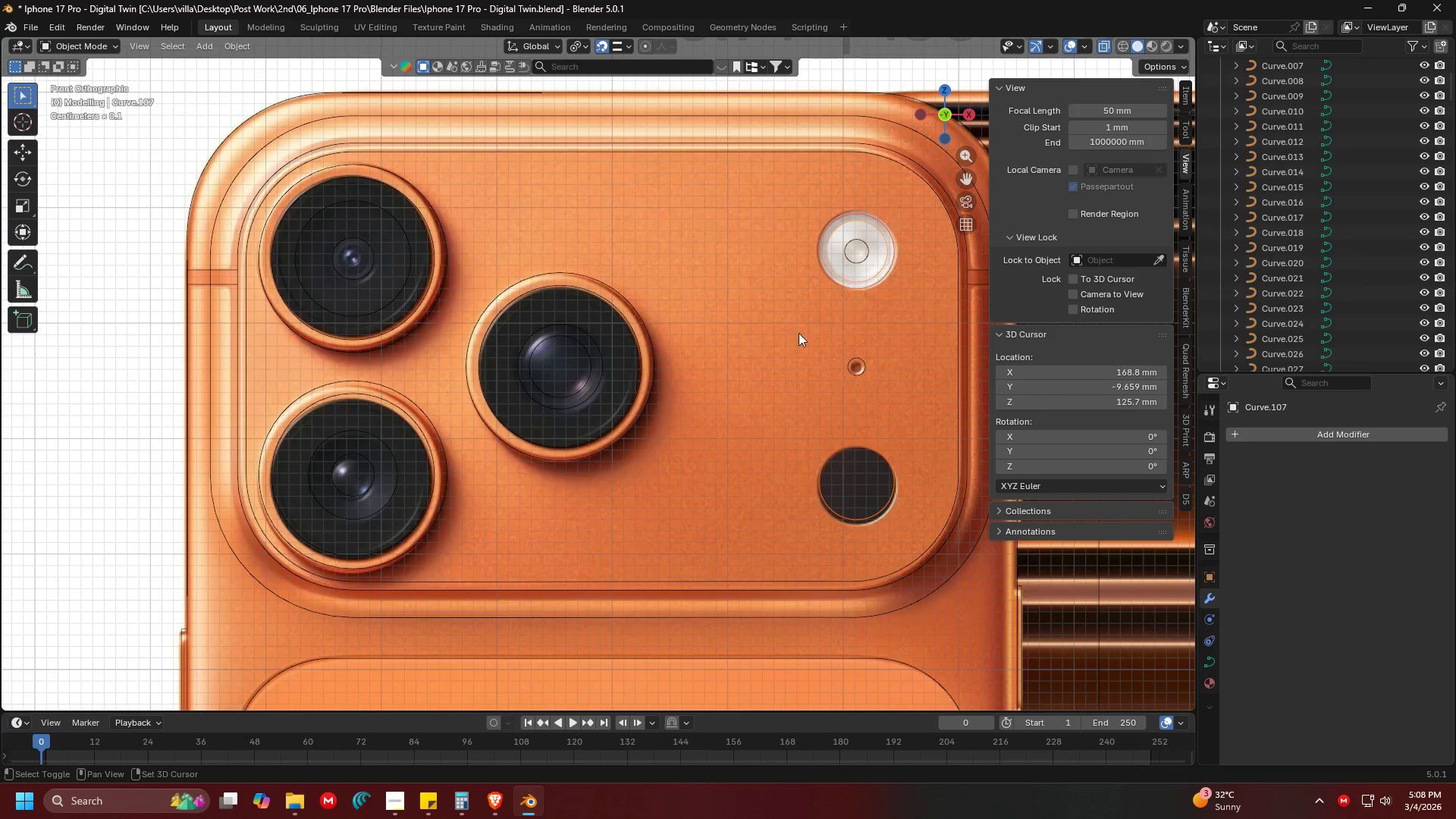 
hold_key(key=ShiftLeft, duration=1.53)
 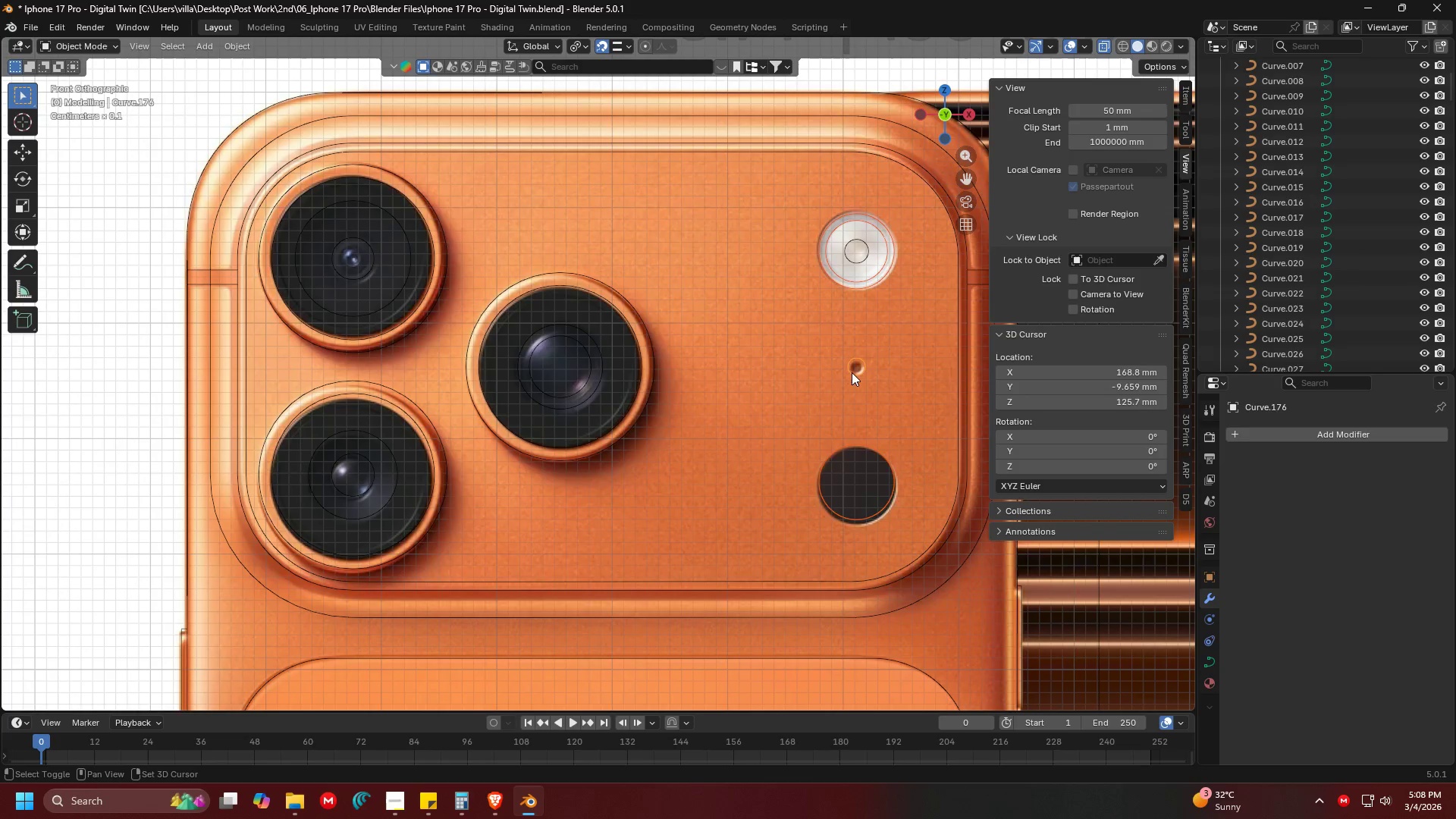 
hold_key(key=ShiftLeft, duration=1.5)
left_click([852, 372])
 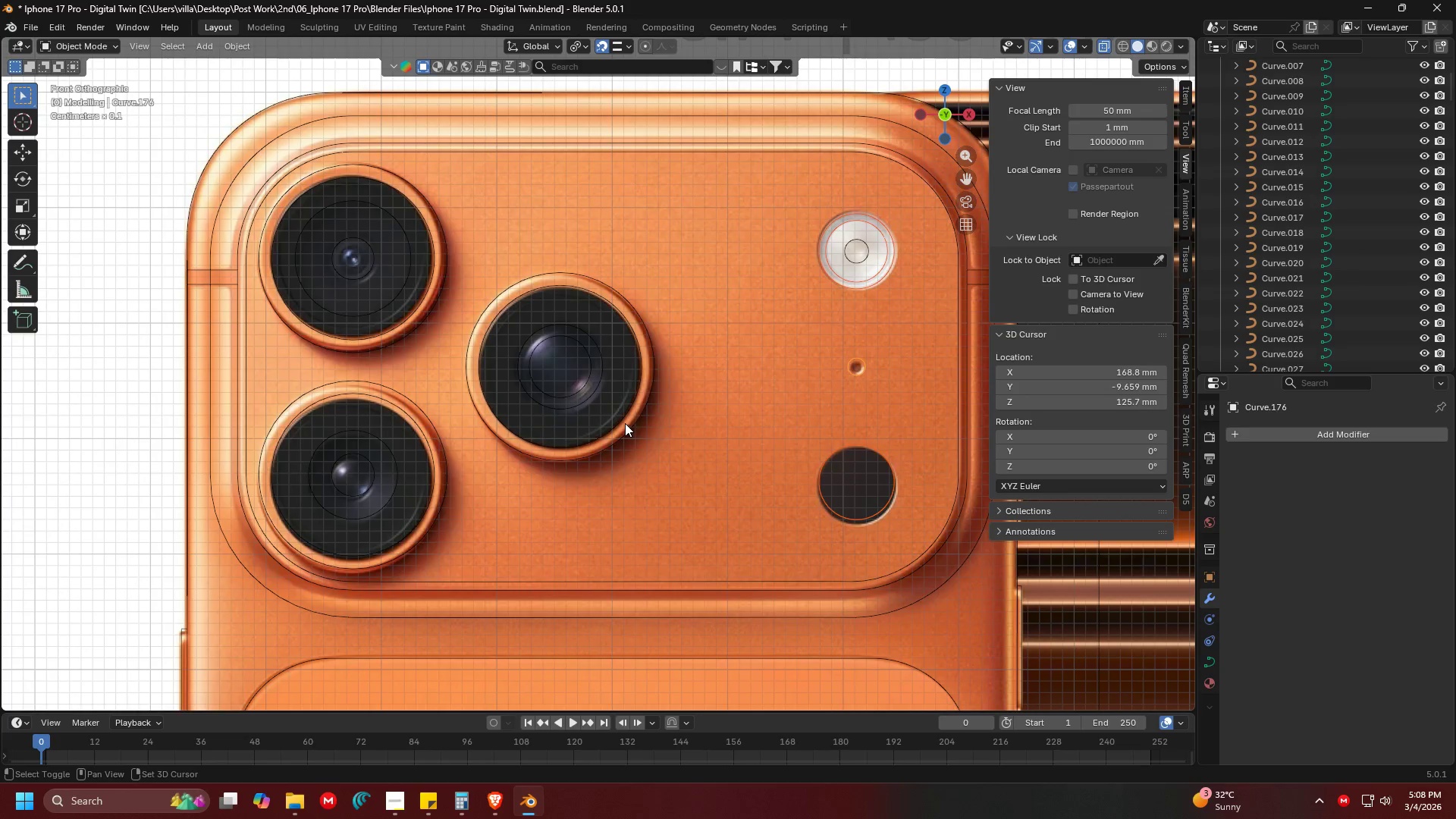 
hold_key(key=ShiftLeft, duration=1.52)
left_click([631, 427])
 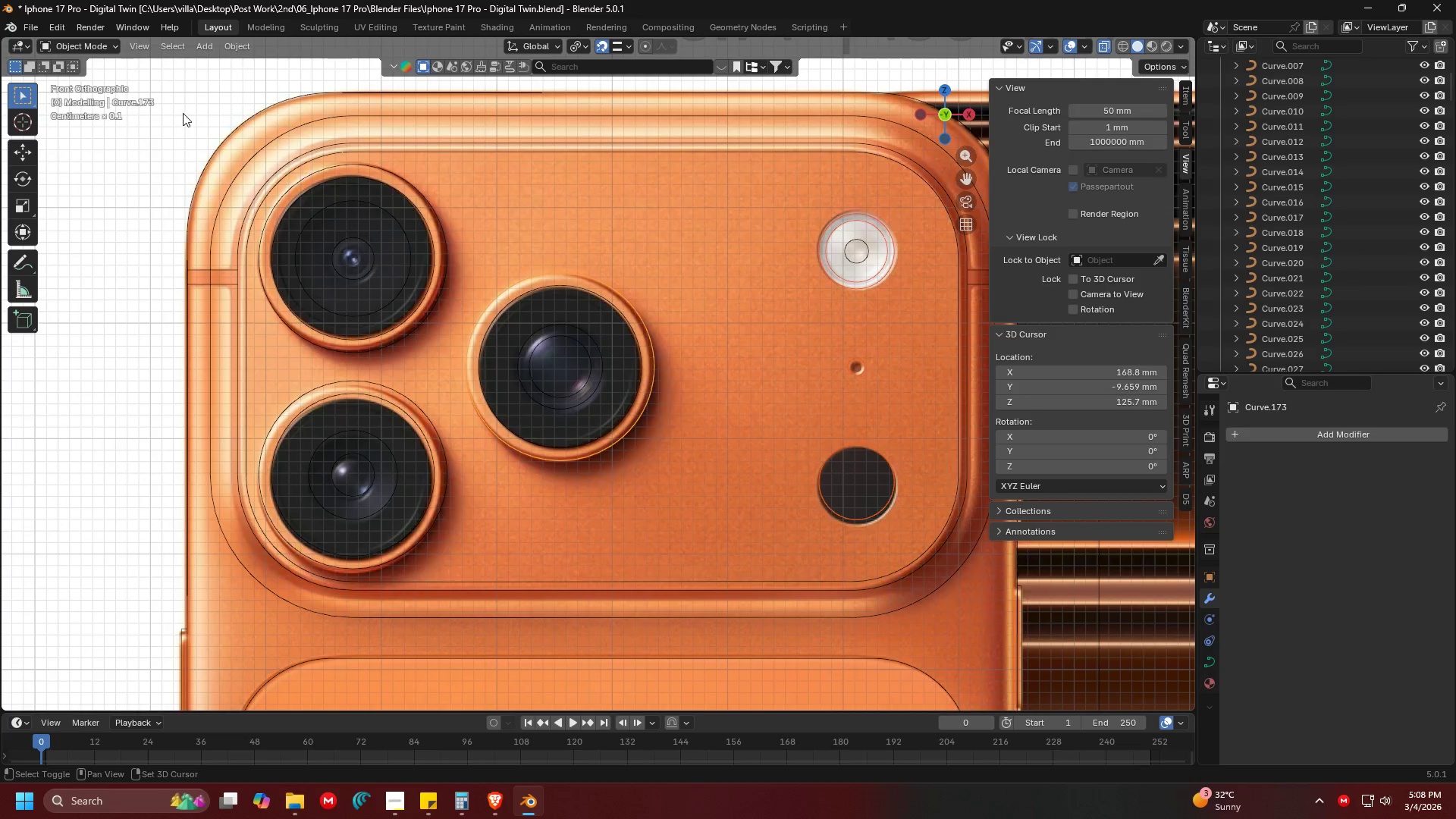 
left_click_drag(start_coordinate=[194, 124], to_coordinate=[657, 601])
 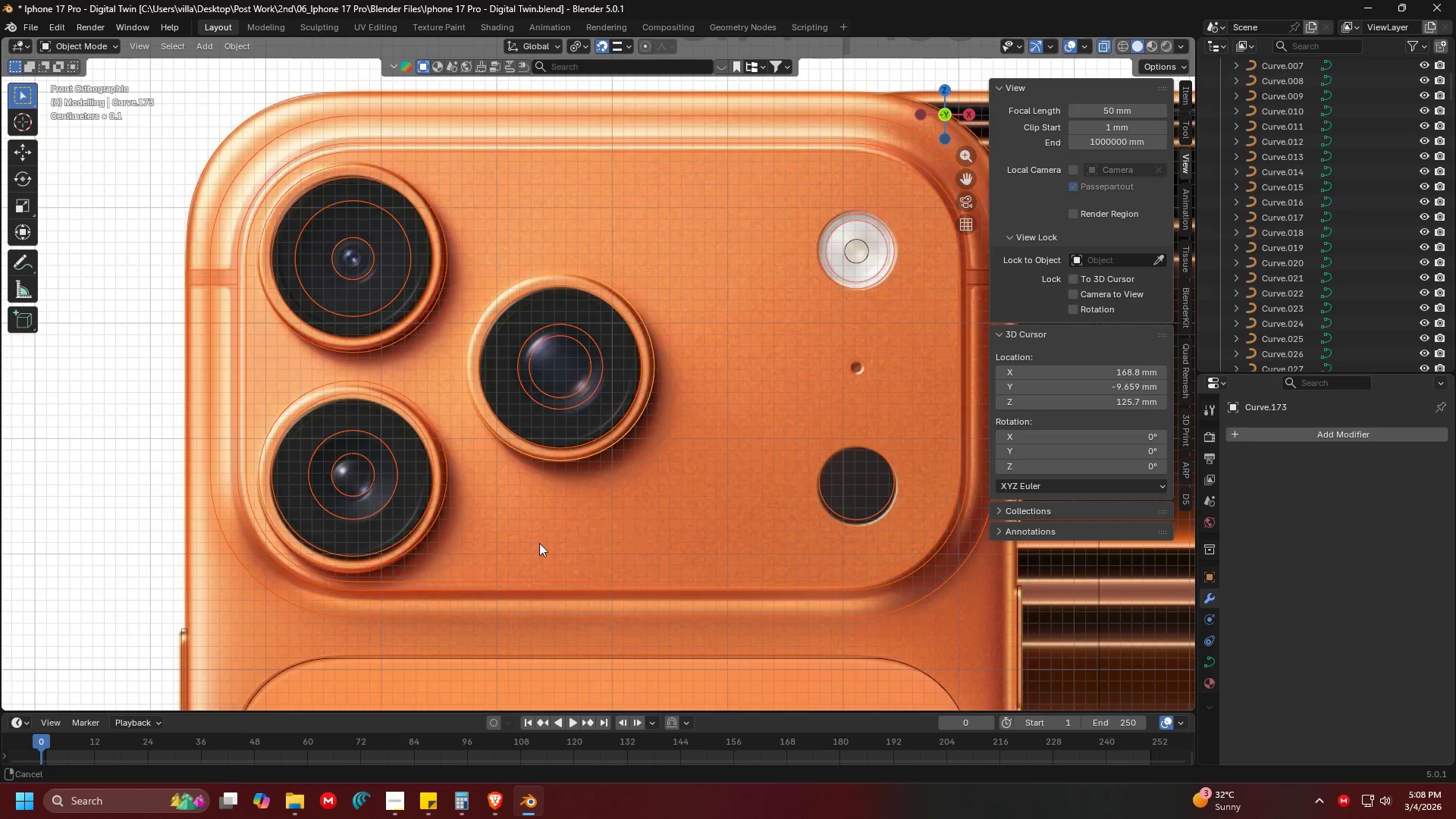 
hold_key(key=ShiftLeft, duration=1.17)
 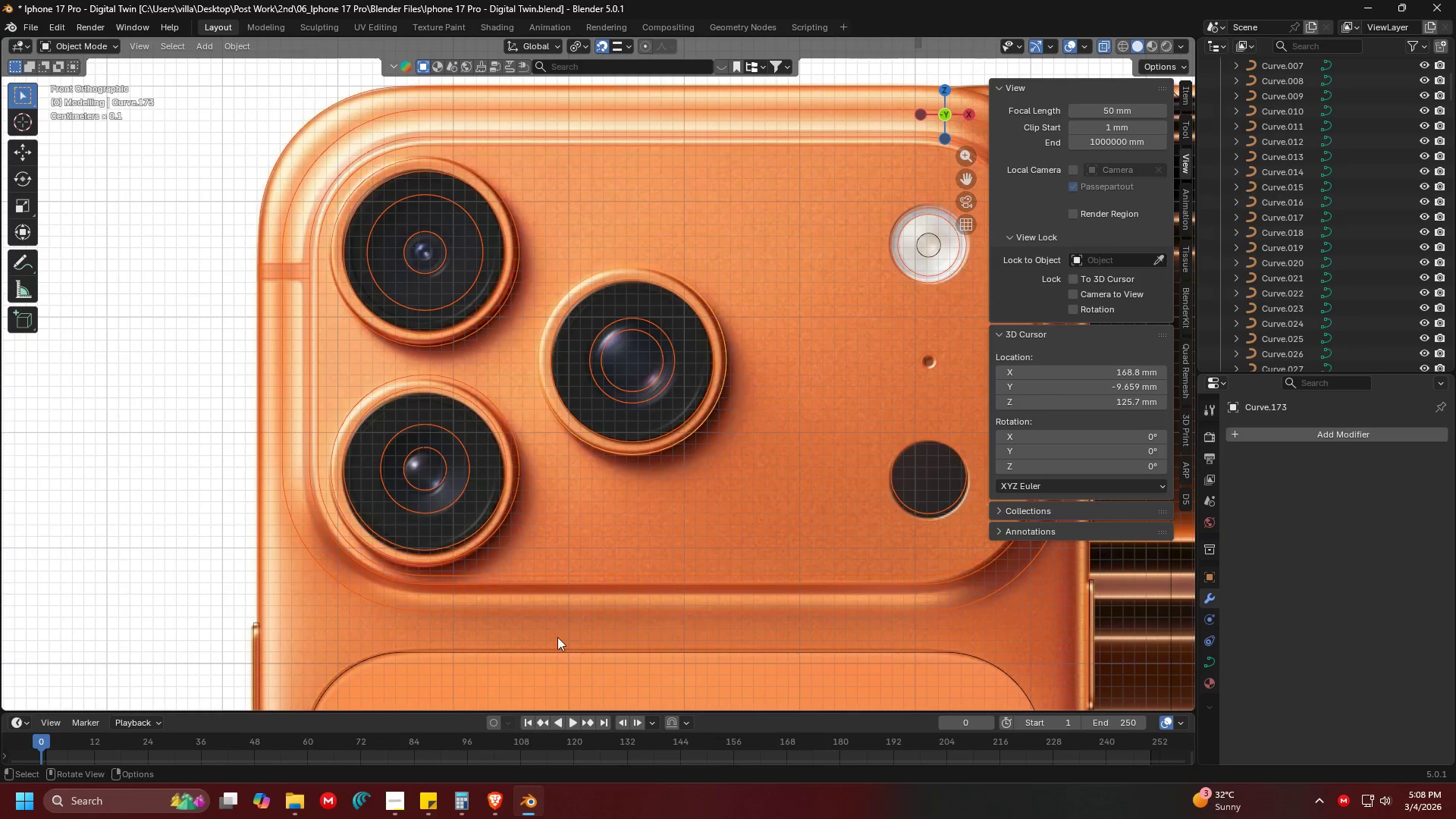 
hold_key(key=ControlLeft, duration=0.84)
left_click_drag(start_coordinate=[579, 639], to_coordinate=[538, 526])
 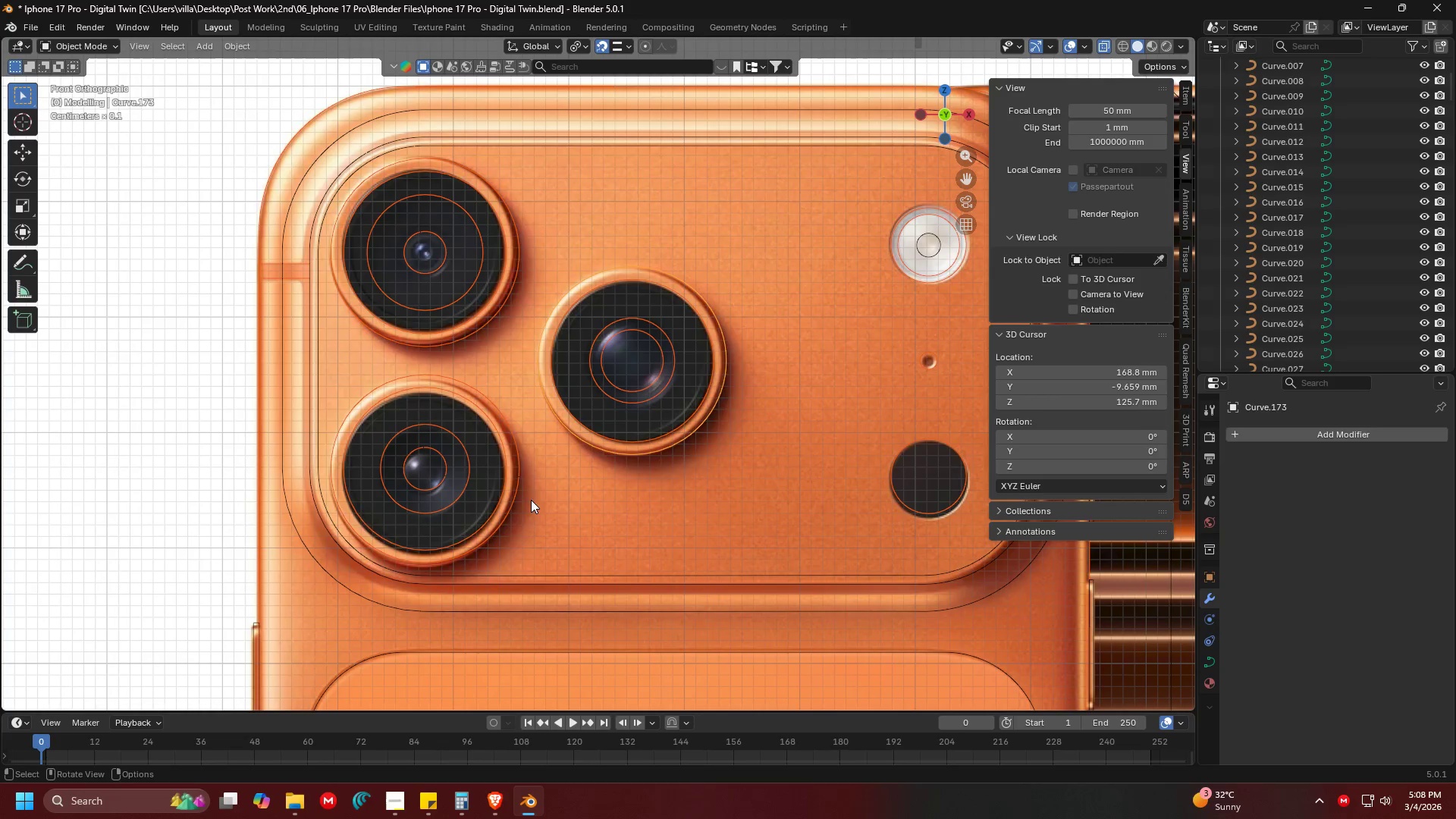 
hold_key(key=ShiftLeft, duration=0.66)
 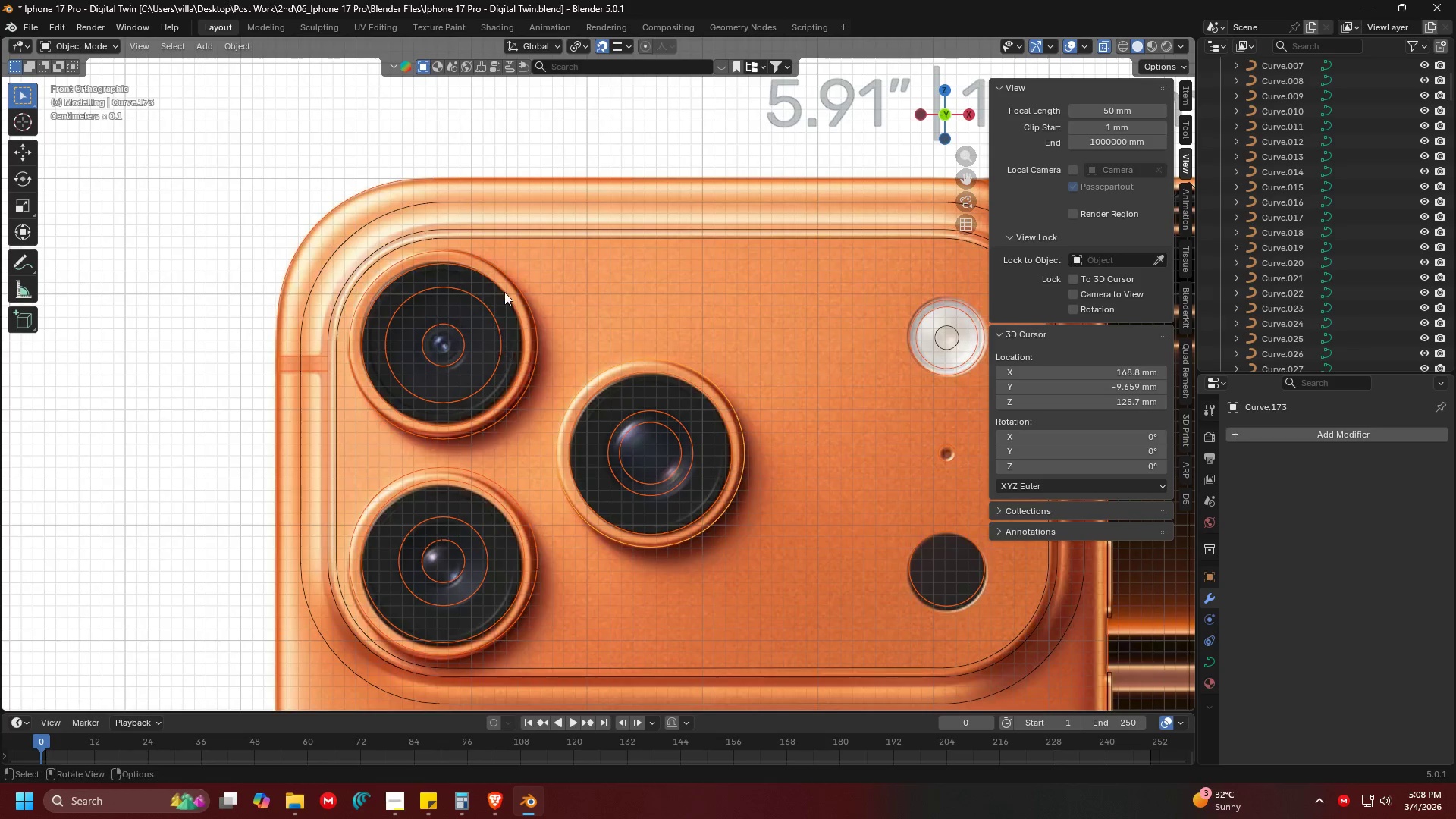 
key(Shift+ShiftLeft)
 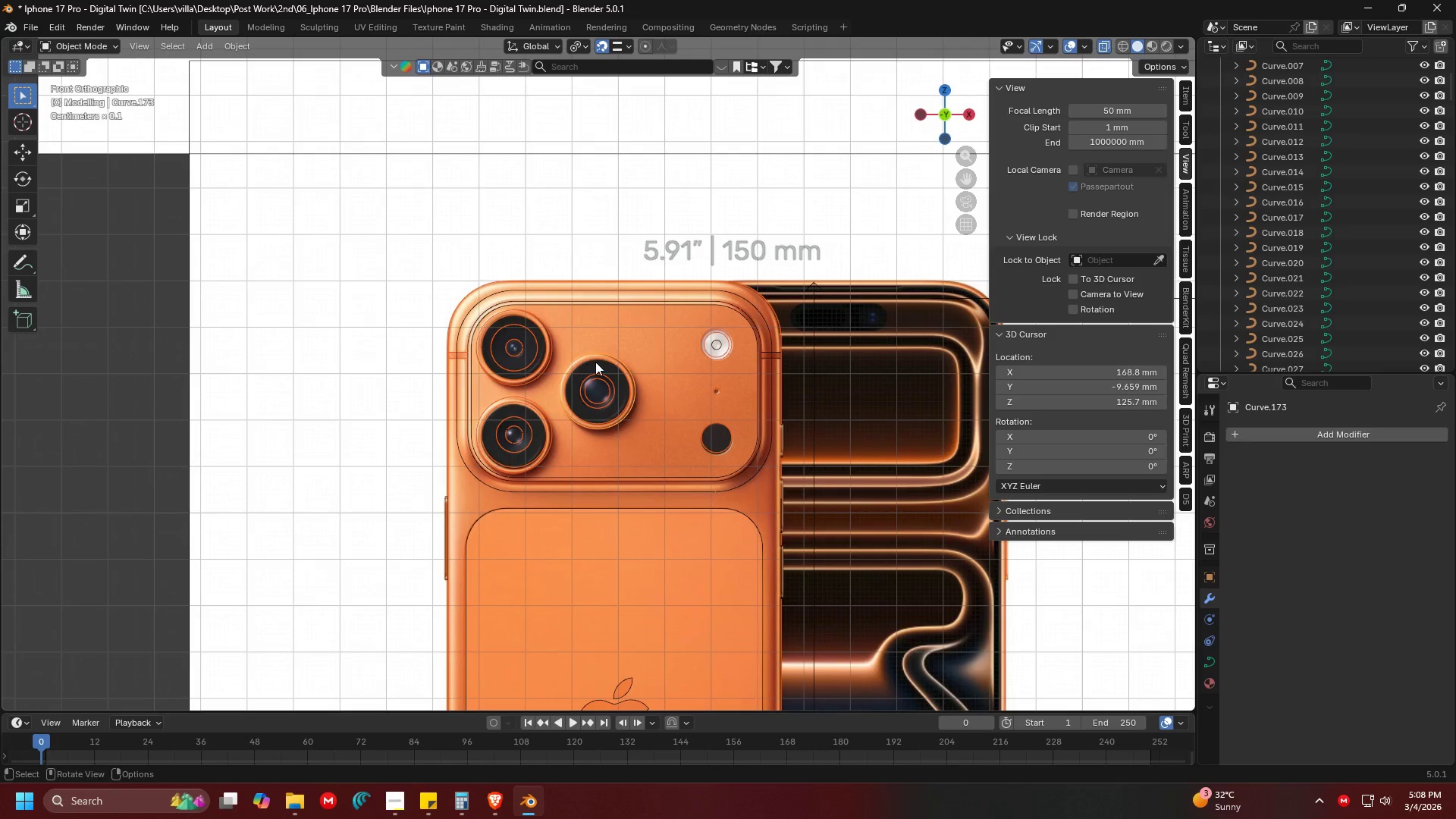 
key(G)
 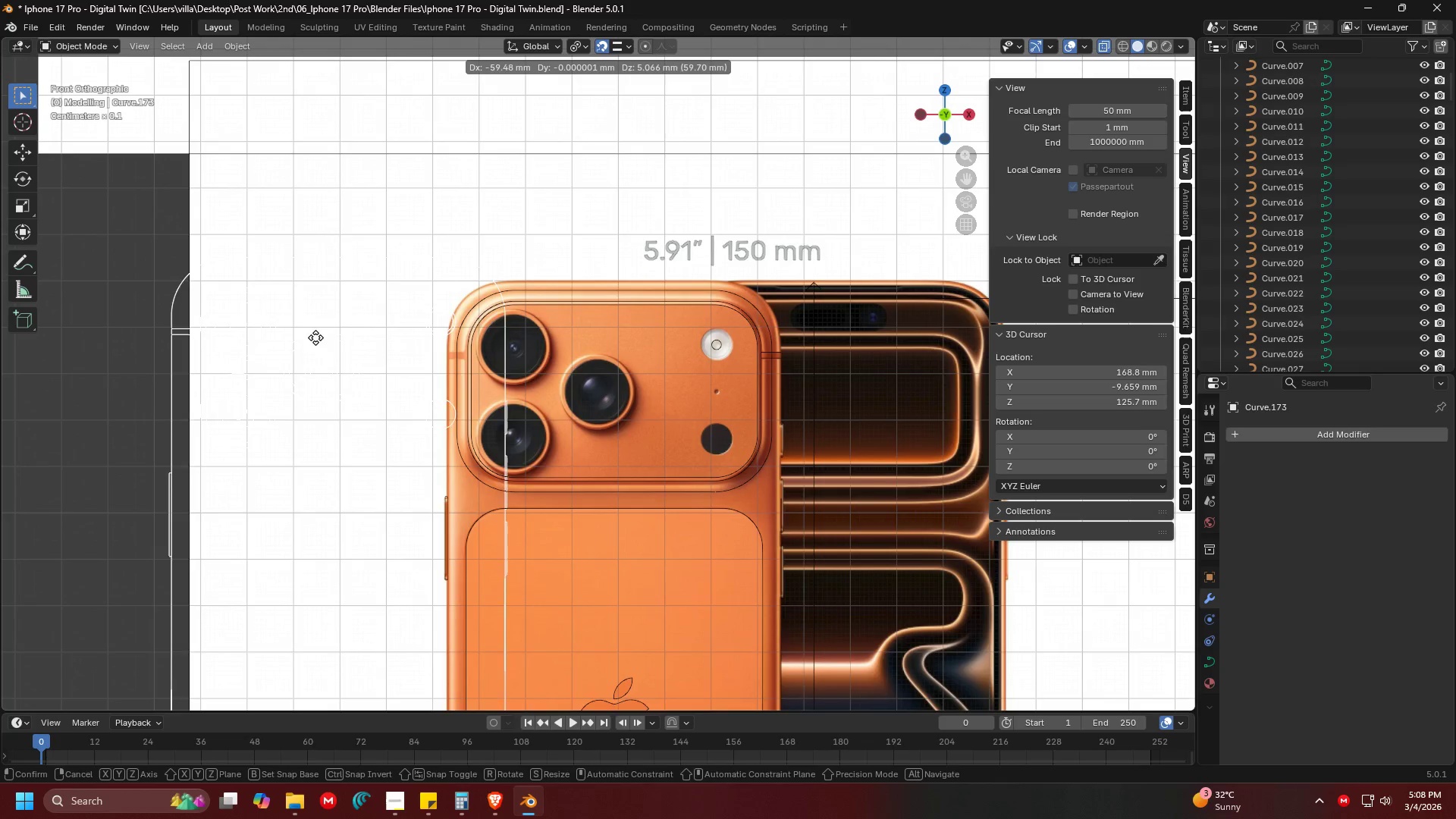 
scroll: coordinate [545, 328], scroll_direction: down, amount: 6.0
 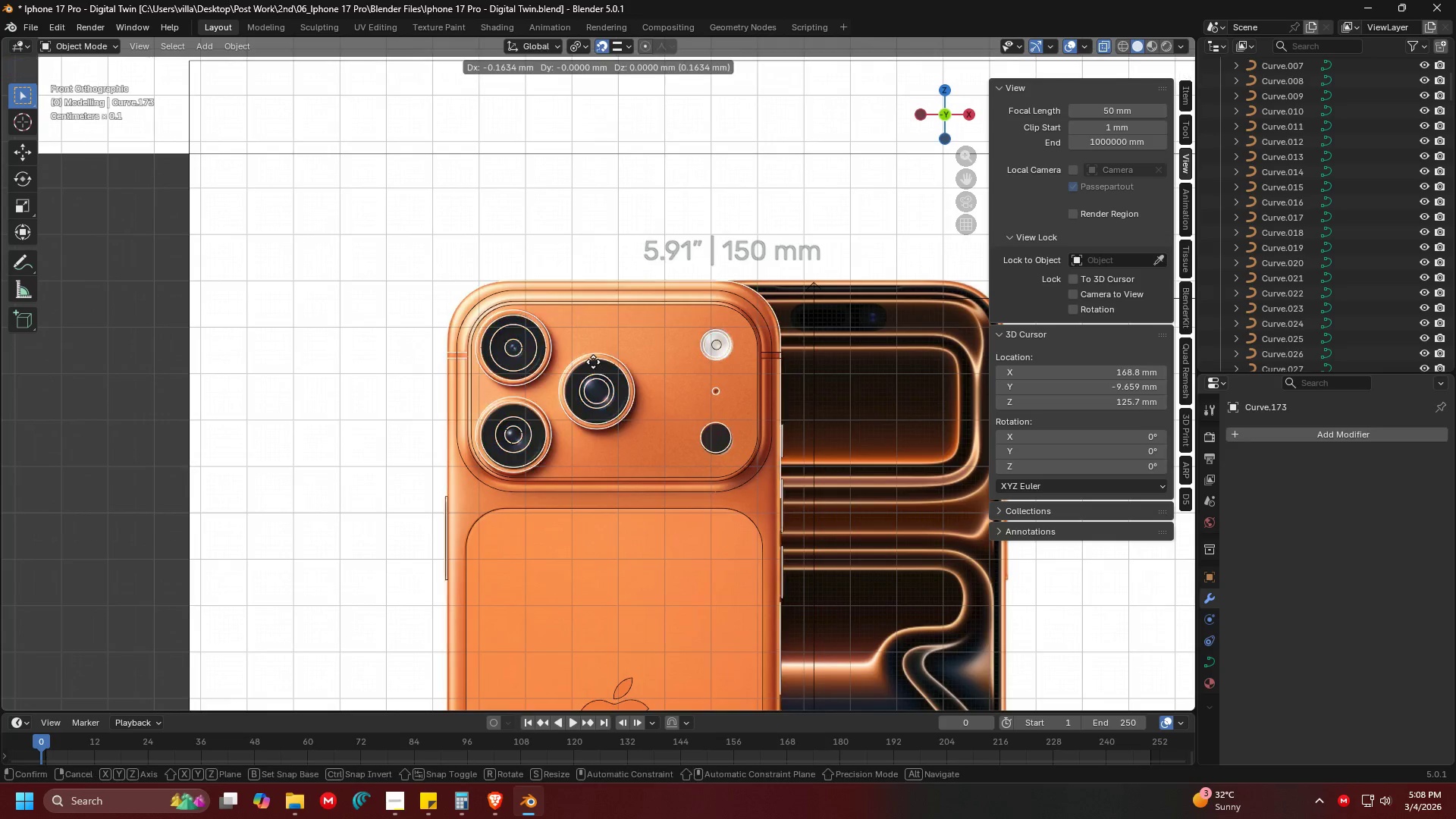 
key(Escape)
 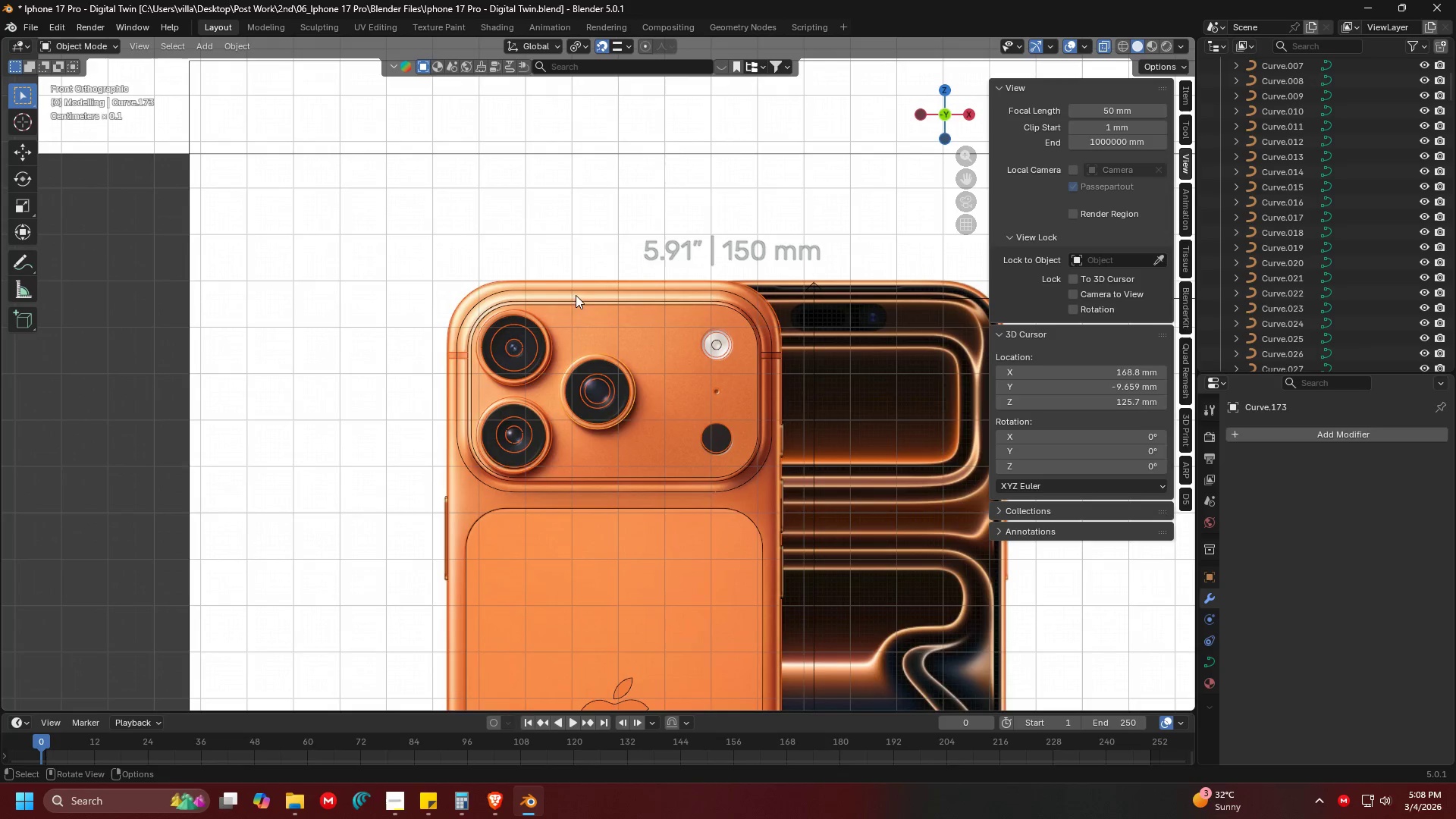 
hold_key(key=ControlLeft, duration=0.59)
left_click_drag(start_coordinate=[601, 314], to_coordinate=[559, 187])
 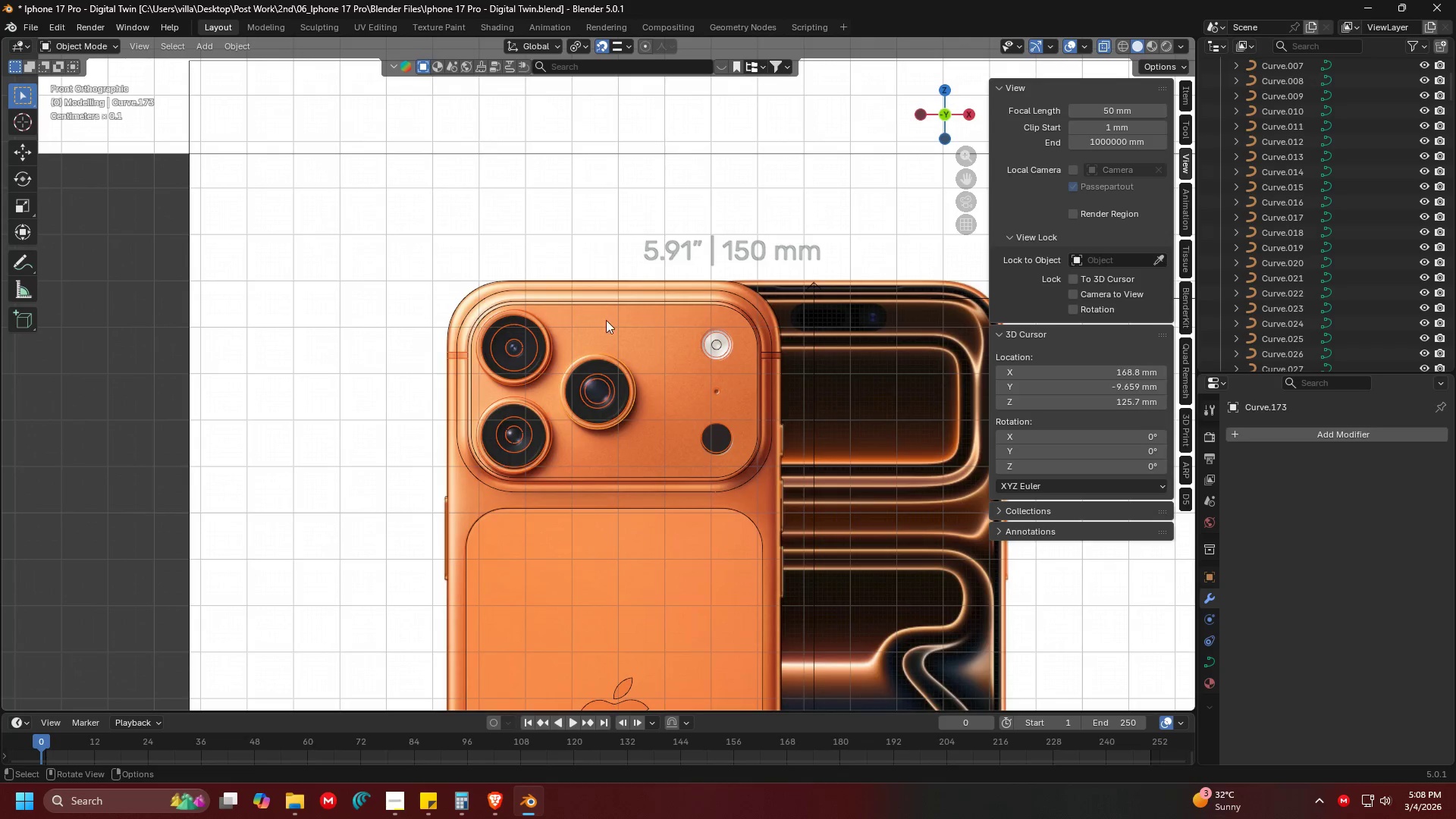 
key(Shift+ShiftLeft)
 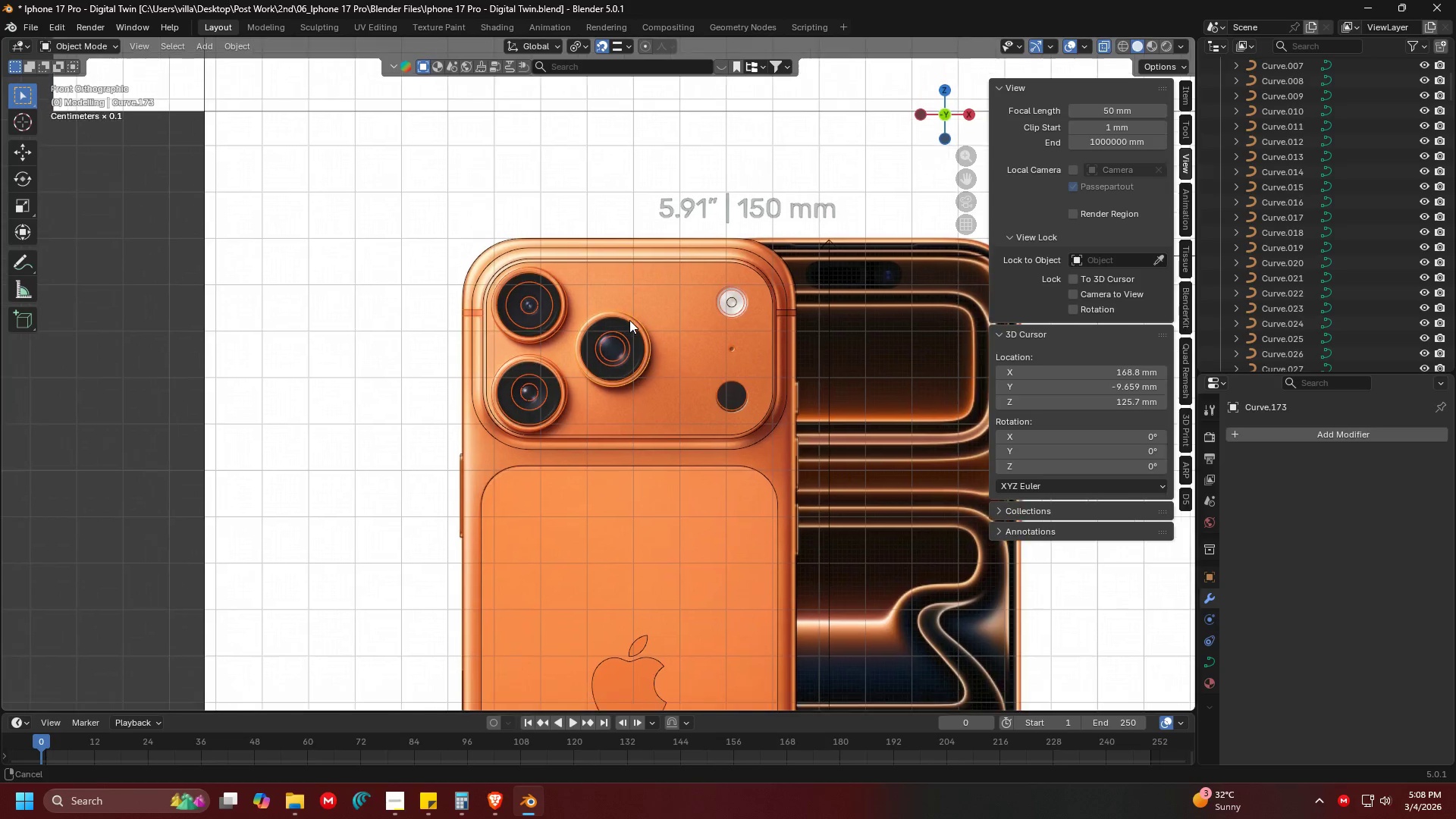 
key(G)
 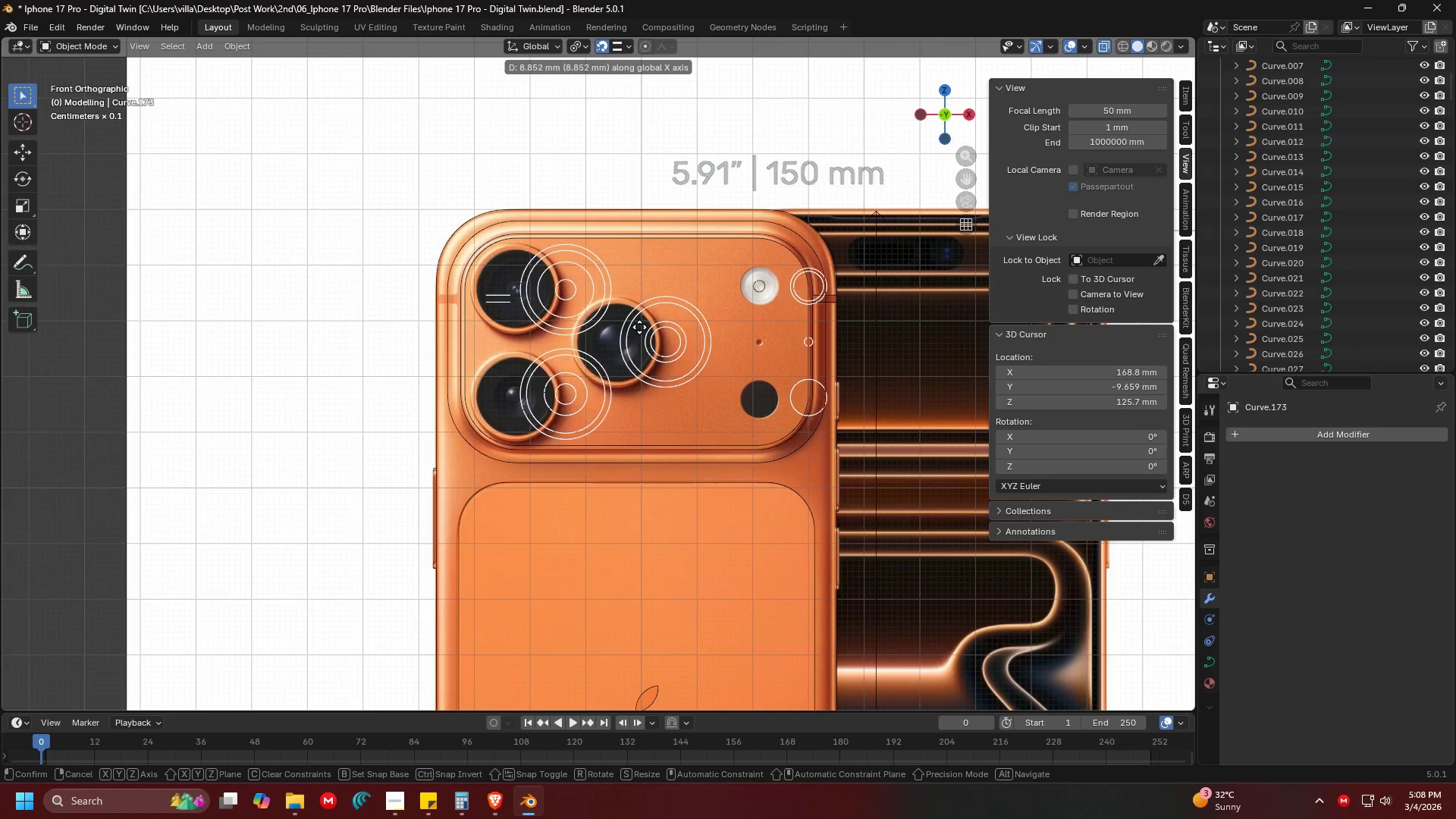 
scroll: coordinate [630, 318], scroll_direction: up, amount: 1.0
 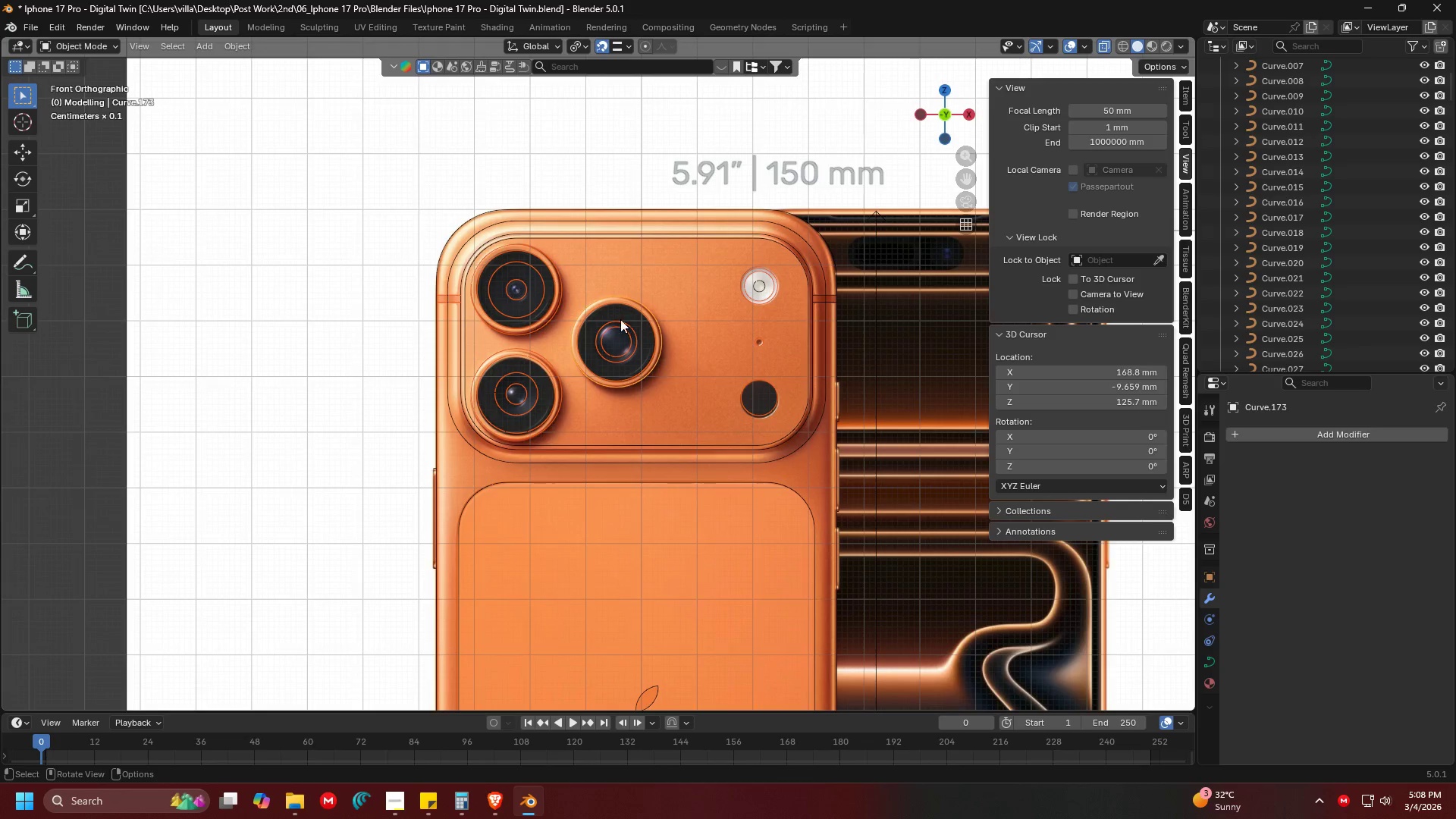 
key(Escape)
 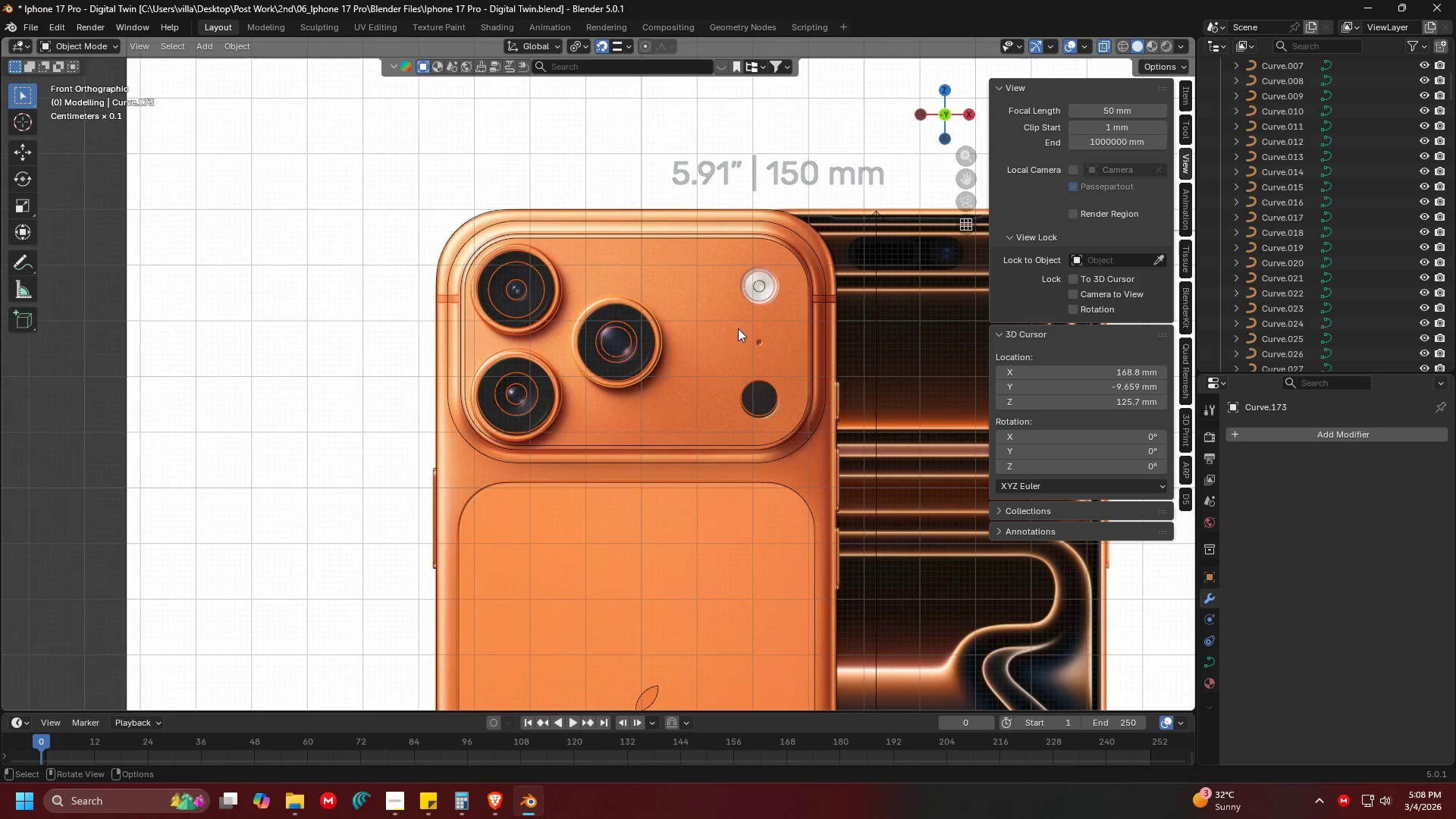 
key(Shift+ShiftLeft)
 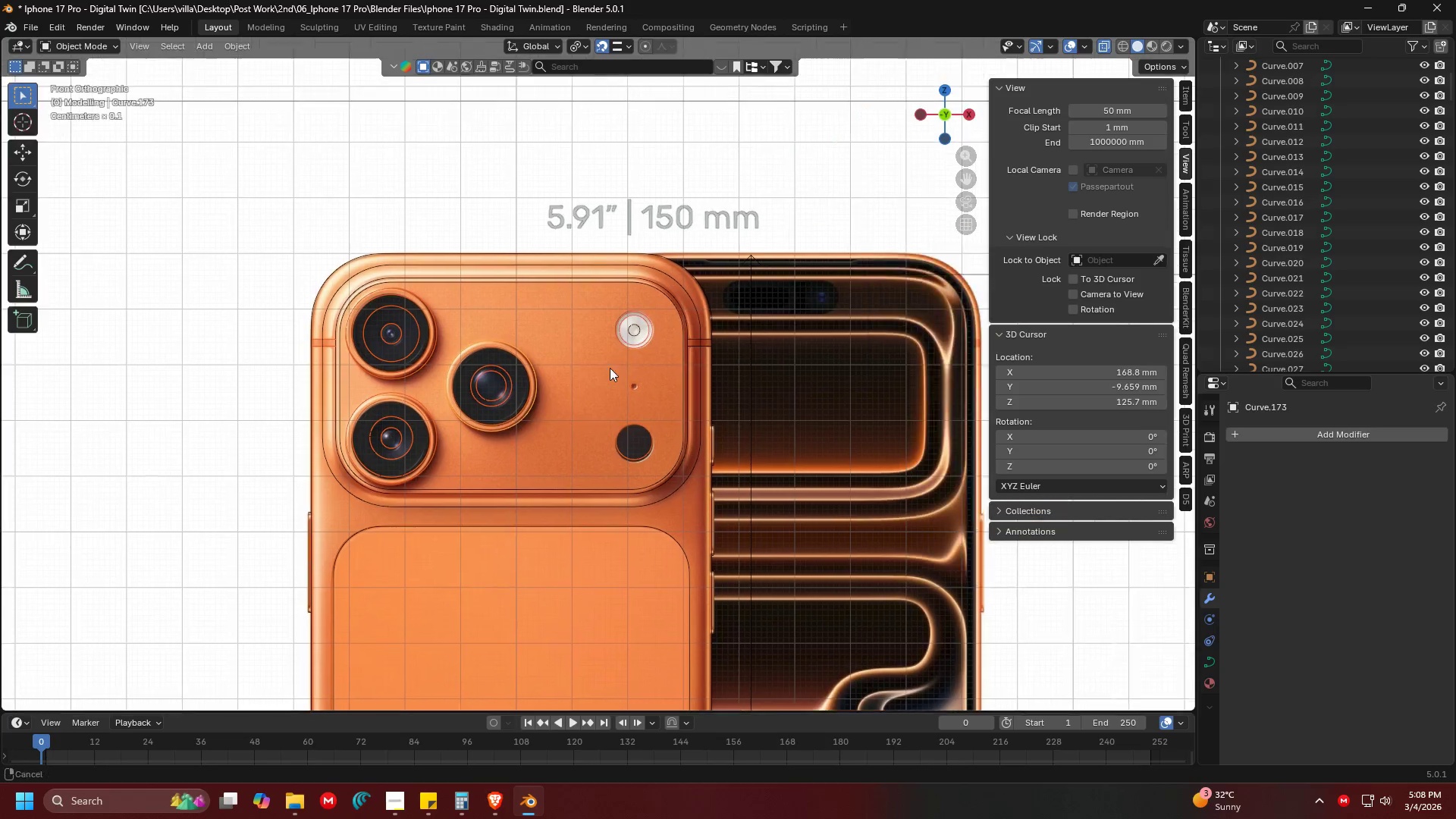 
hold_key(key=ShiftLeft, duration=0.64)
 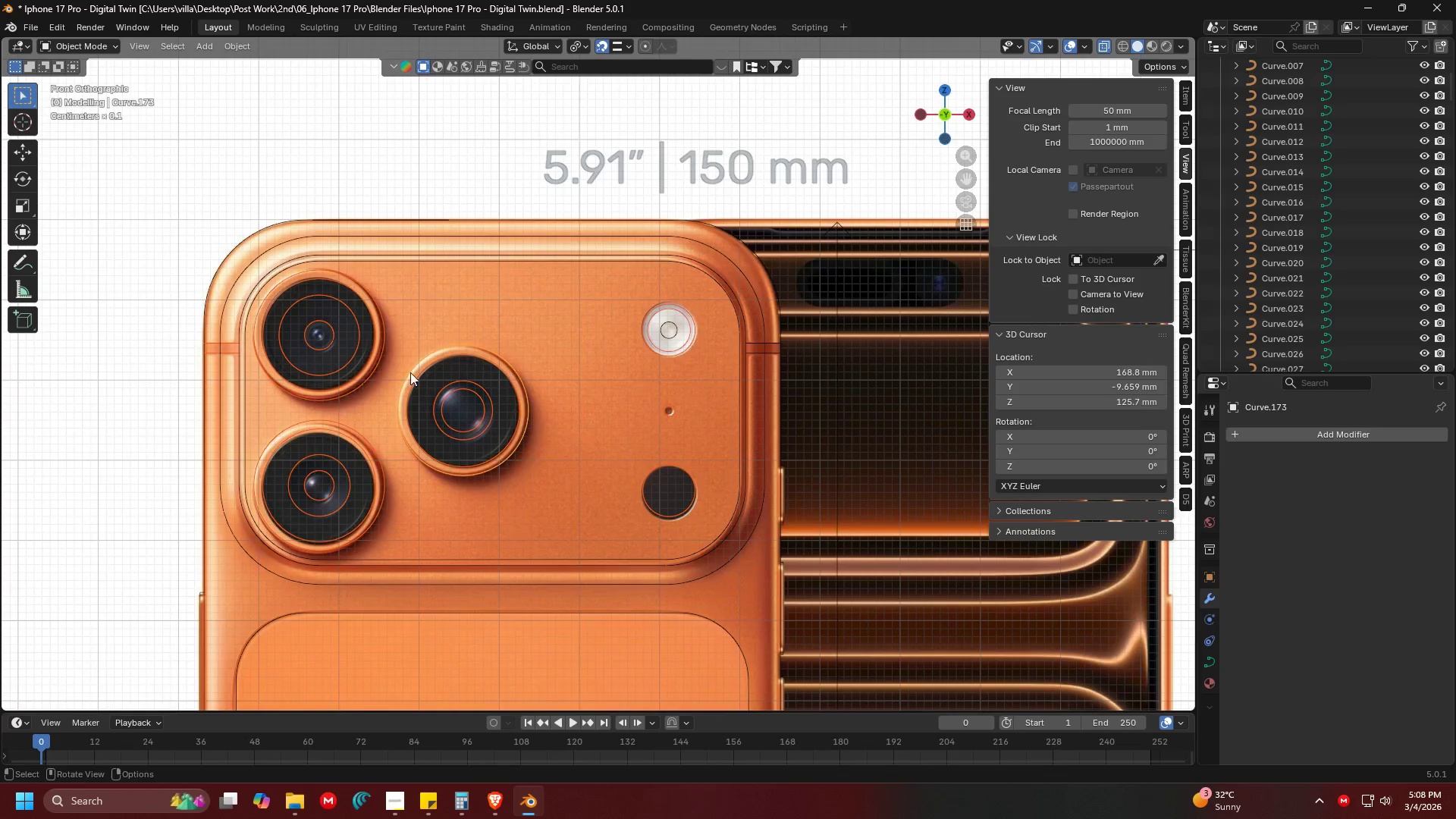 
scroll: coordinate [573, 379], scroll_direction: up, amount: 2.0
 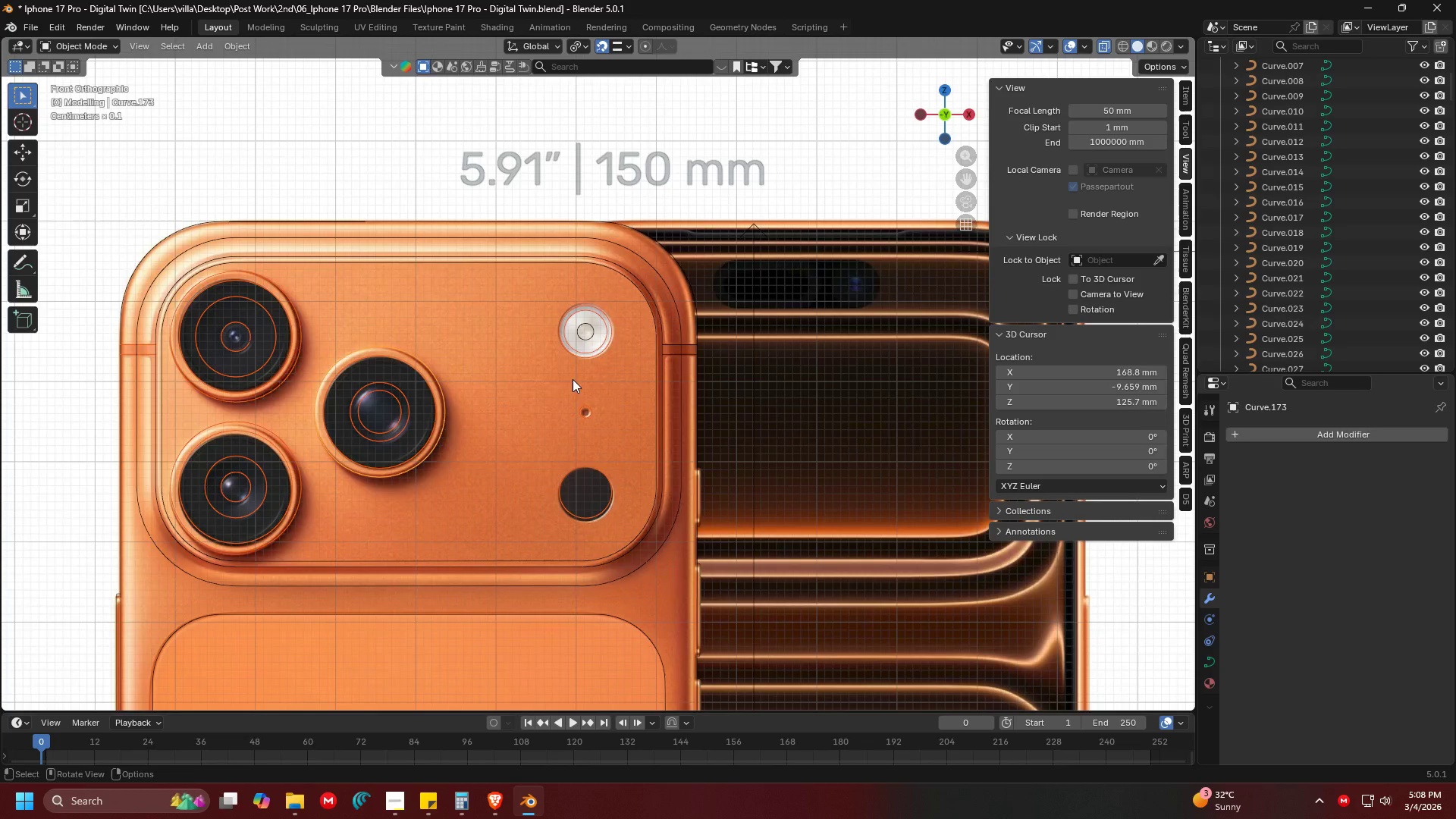 
hold_key(key=ShiftLeft, duration=0.38)
 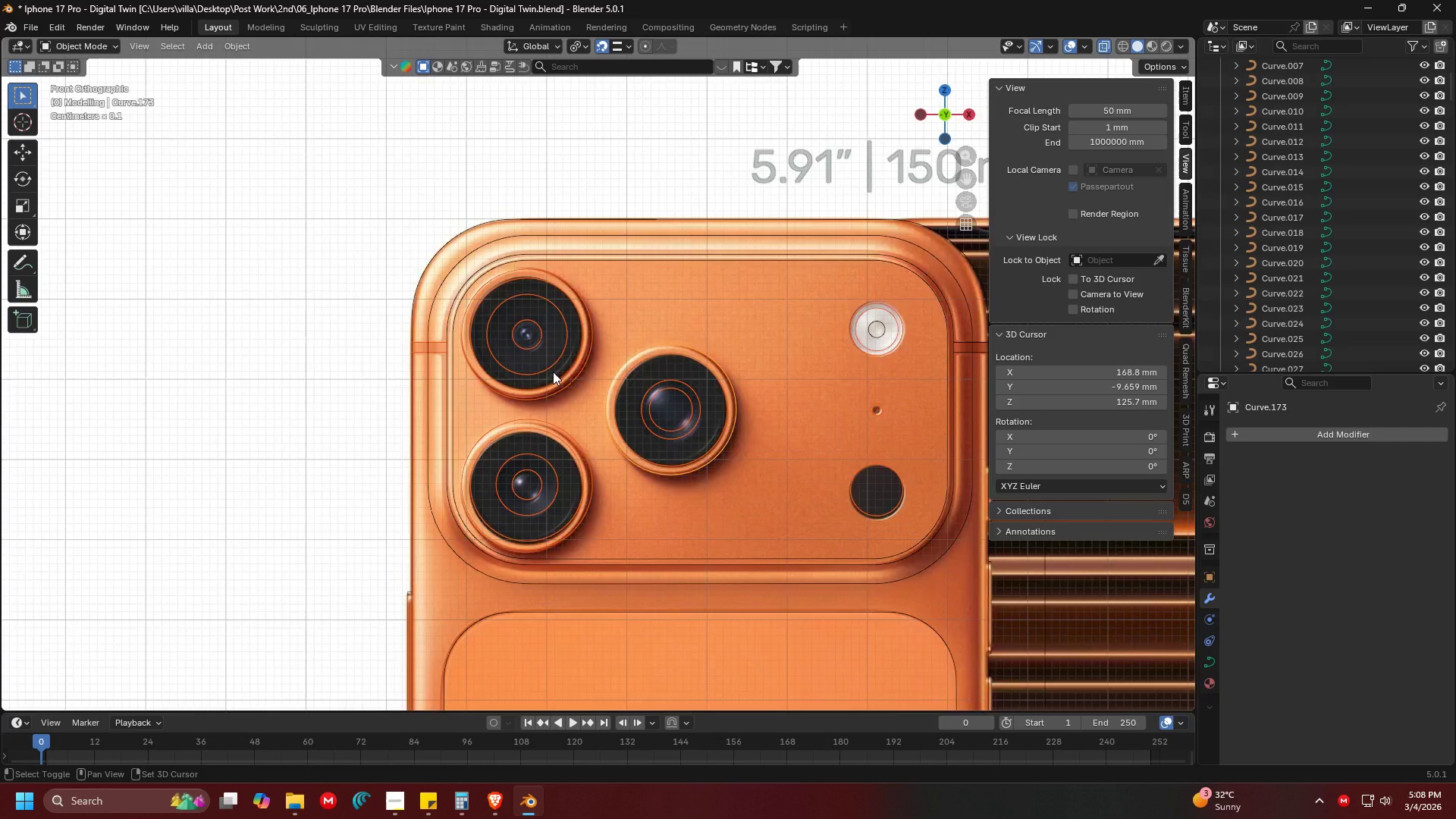 
hold_key(key=ControlLeft, duration=0.53)
left_click_drag(start_coordinate=[359, 389], to_coordinate=[262, 206])
 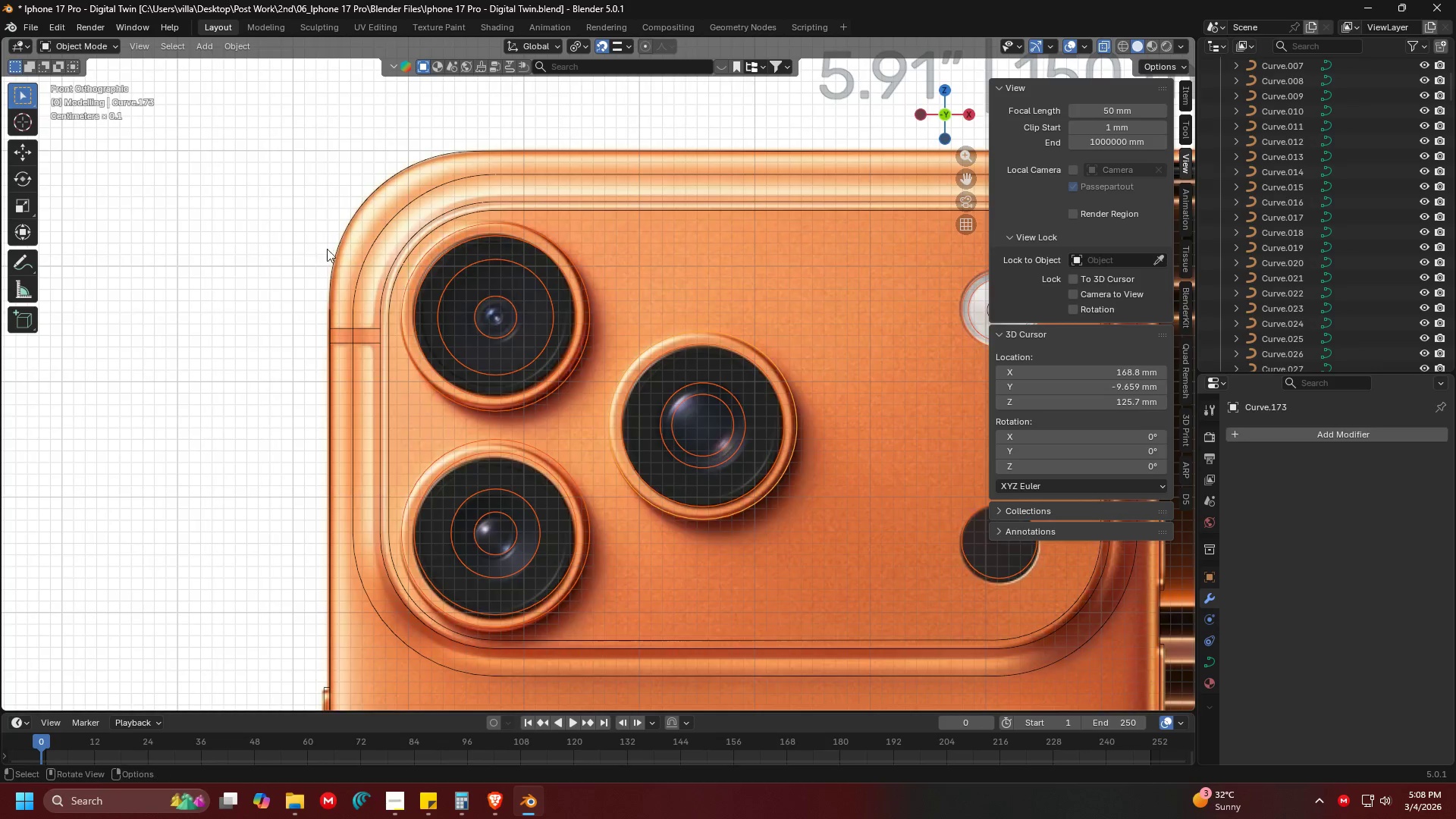 
scroll: coordinate [533, 375], scroll_direction: up, amount: 2.0
 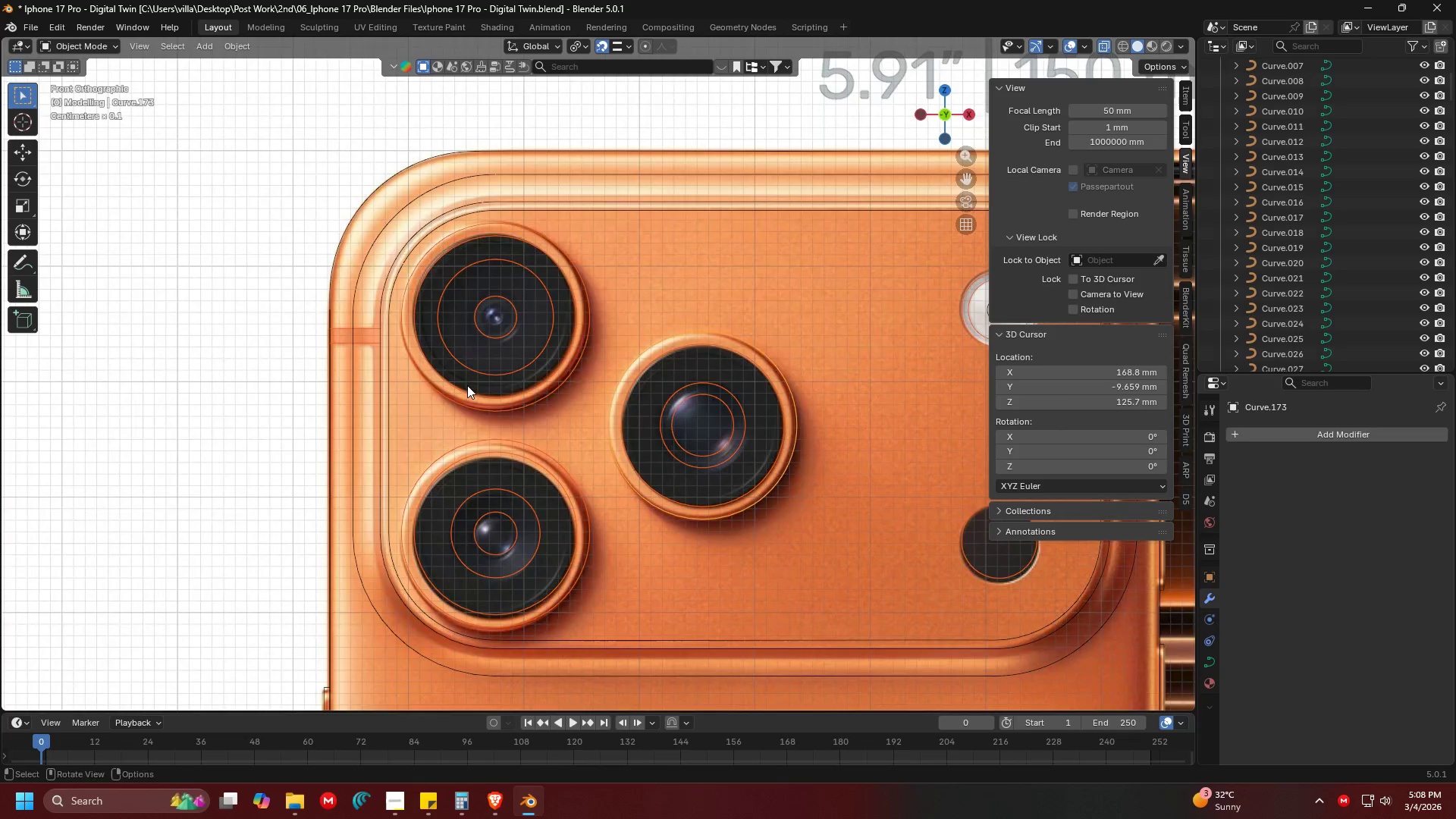 
key(Shift+ShiftLeft)
 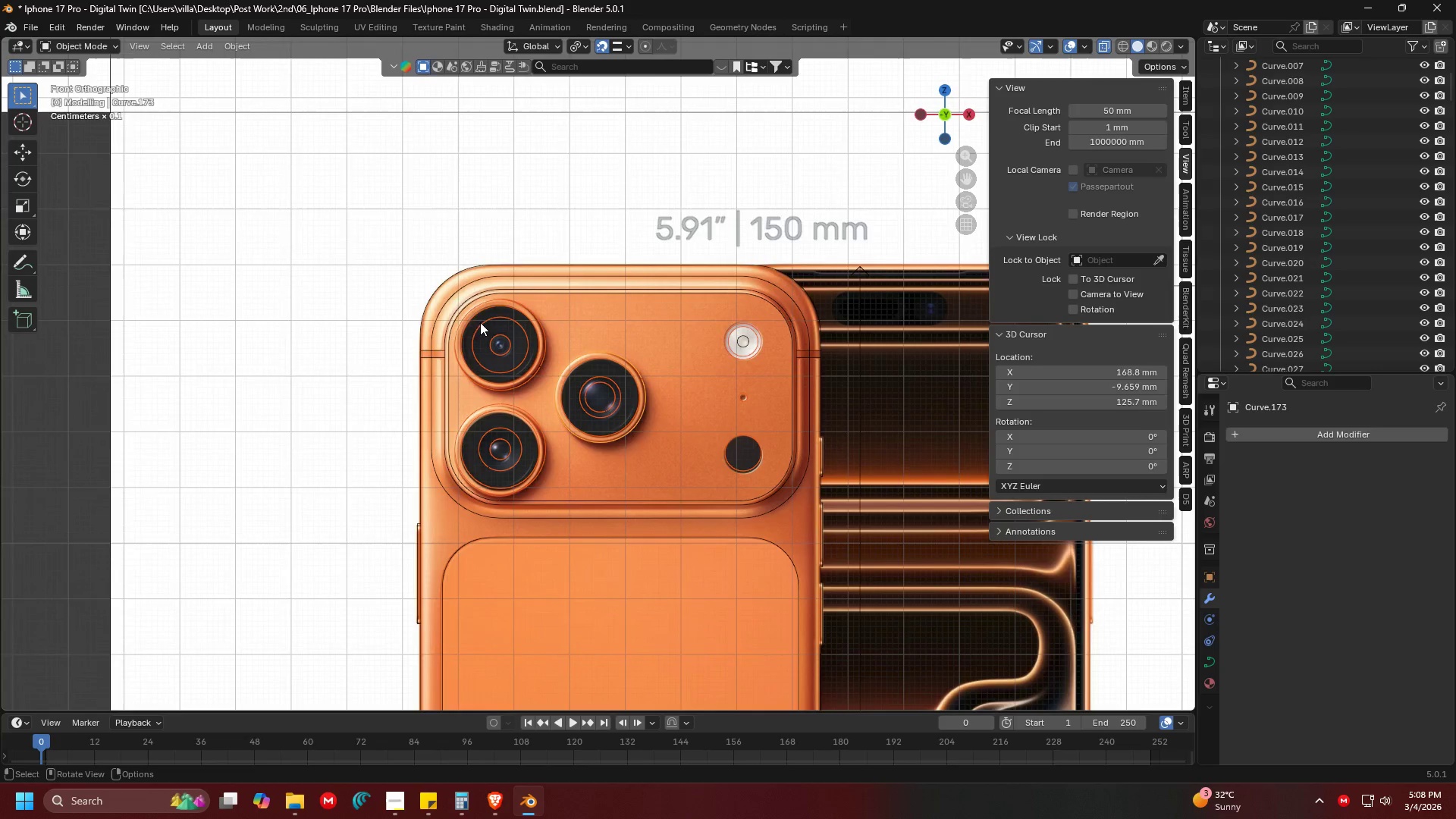 
scroll: coordinate [510, 319], scroll_direction: down, amount: 4.0
 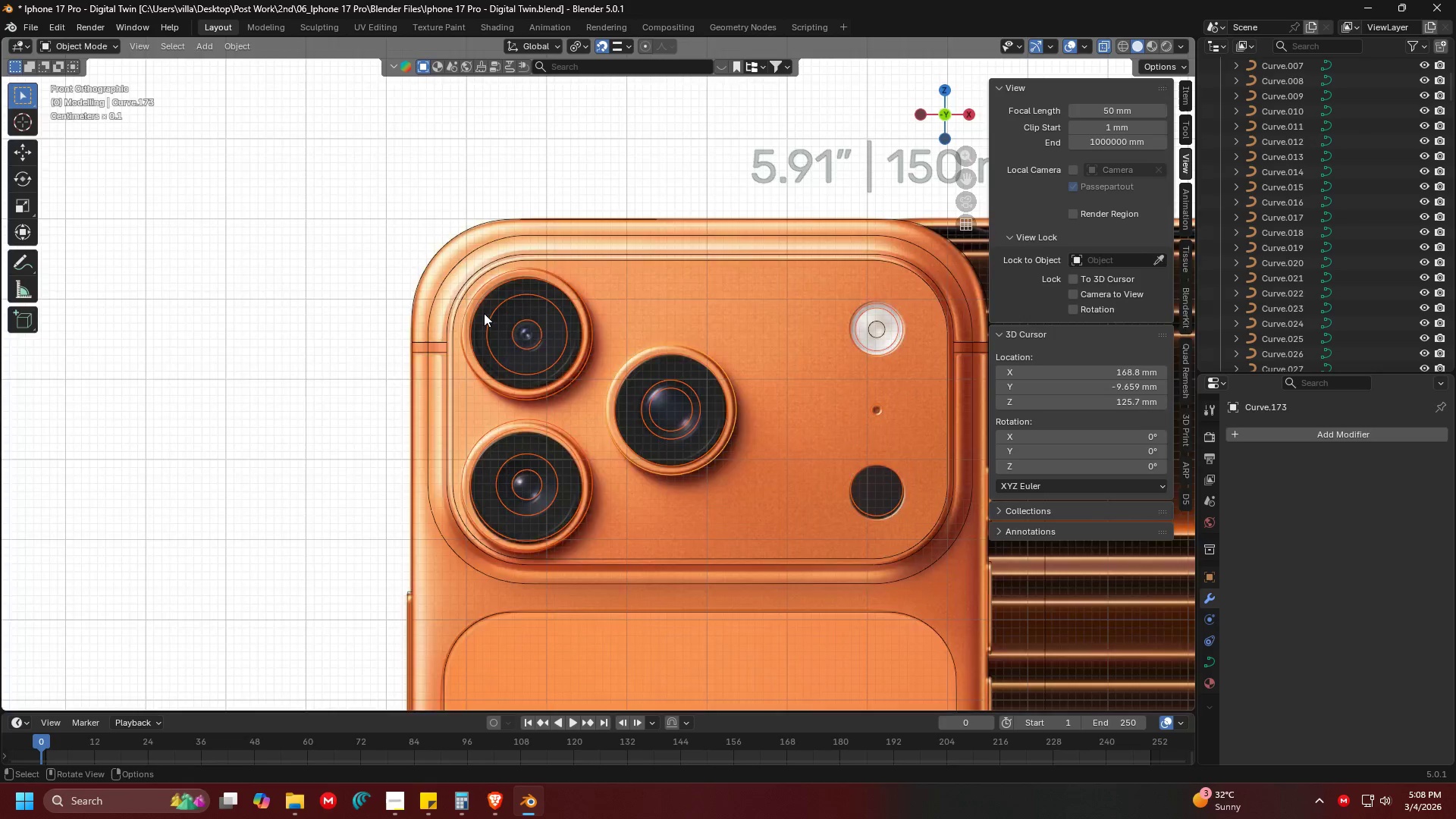 
key(G)
 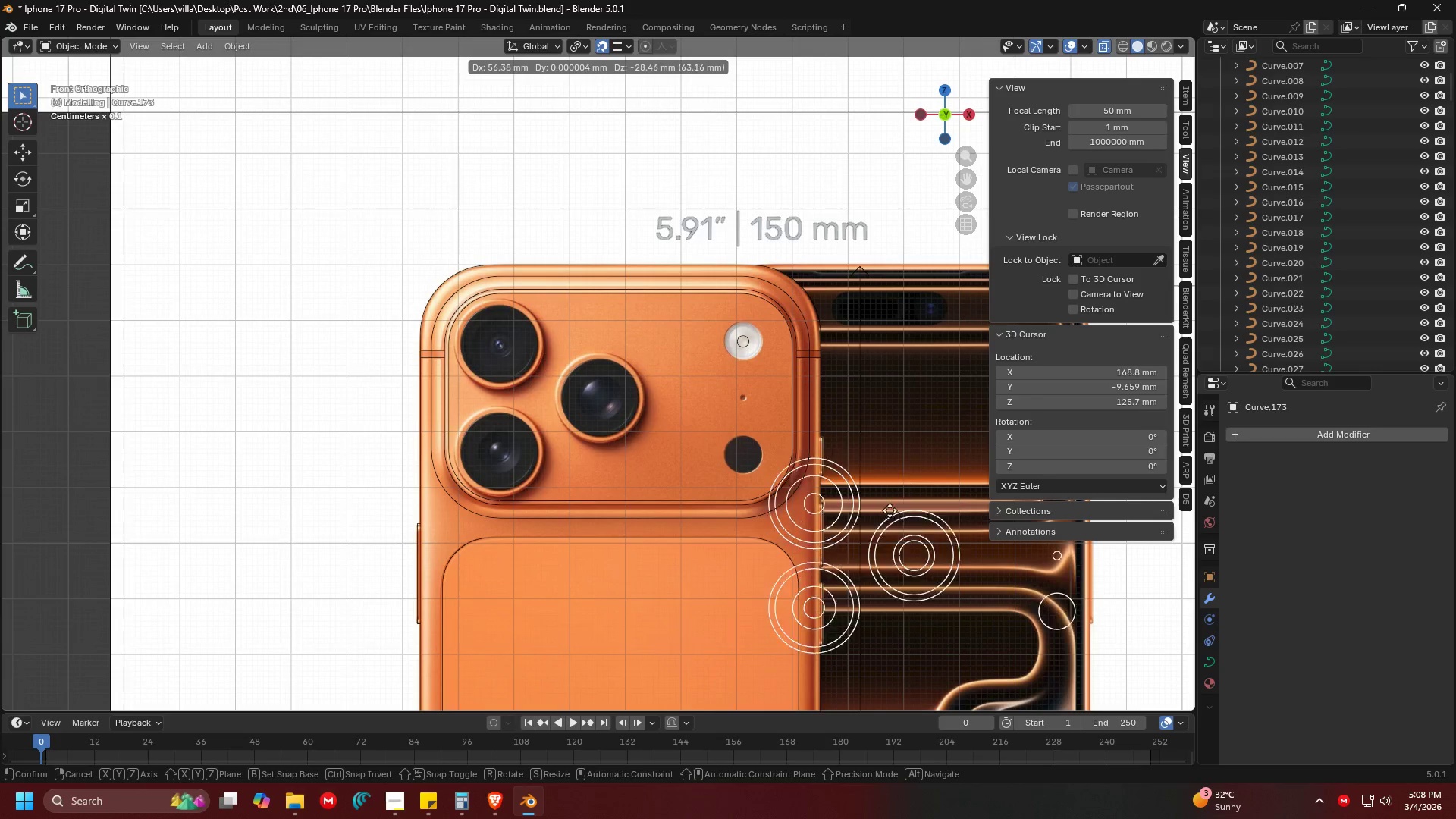 
key(Escape)
 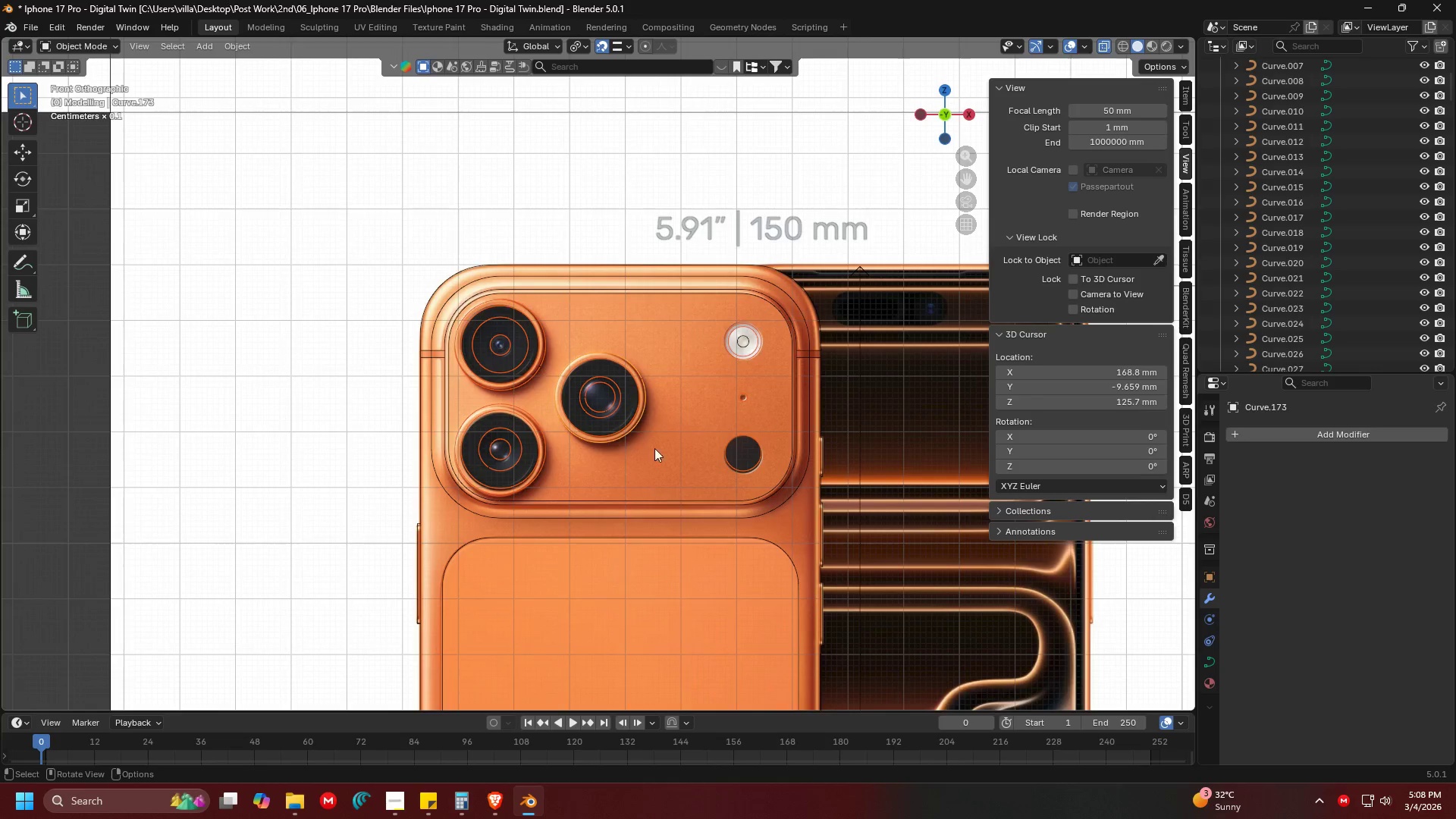 
key(Shift+ShiftLeft)
 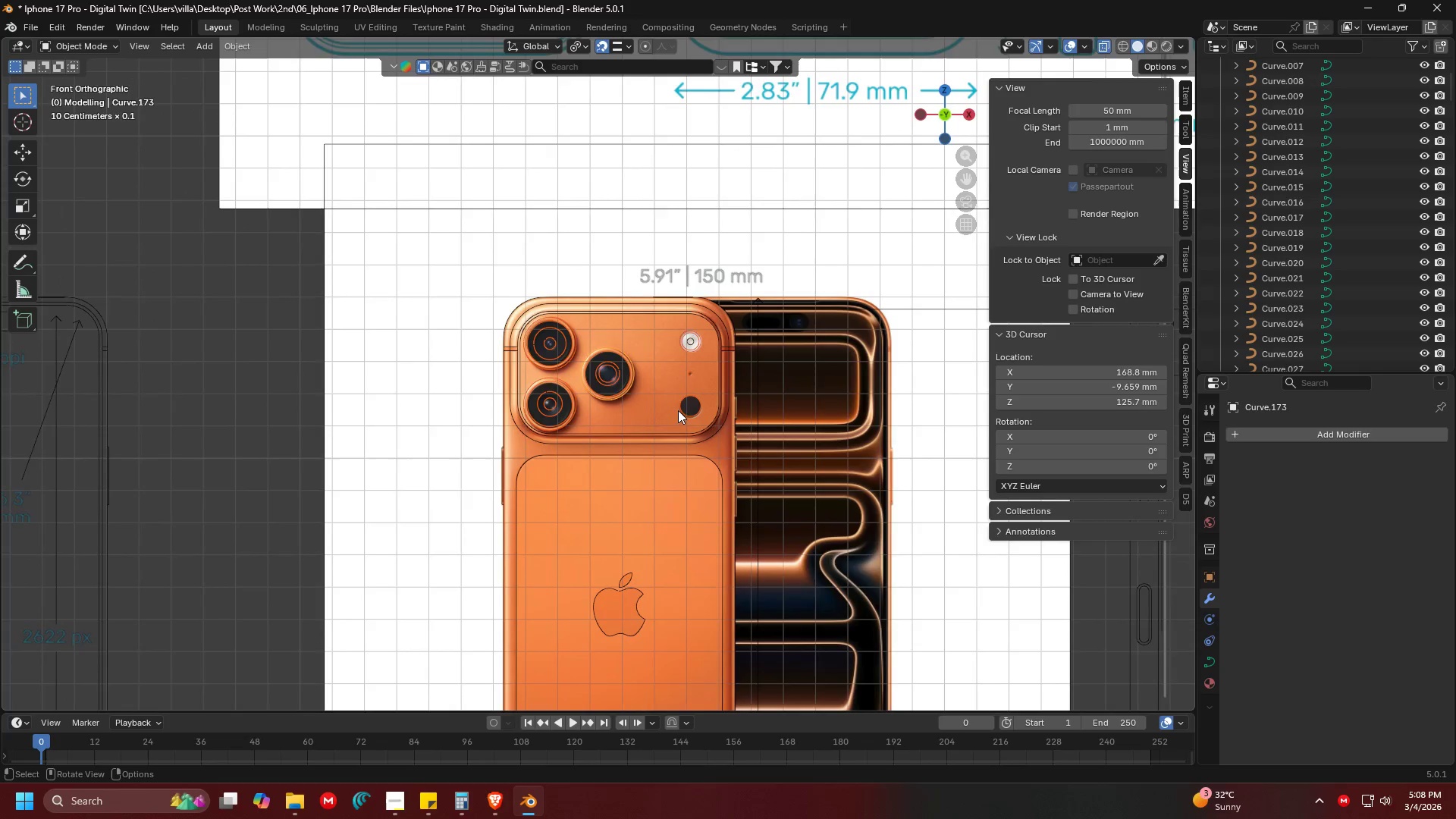 
scroll: coordinate [659, 431], scroll_direction: down, amount: 3.0
 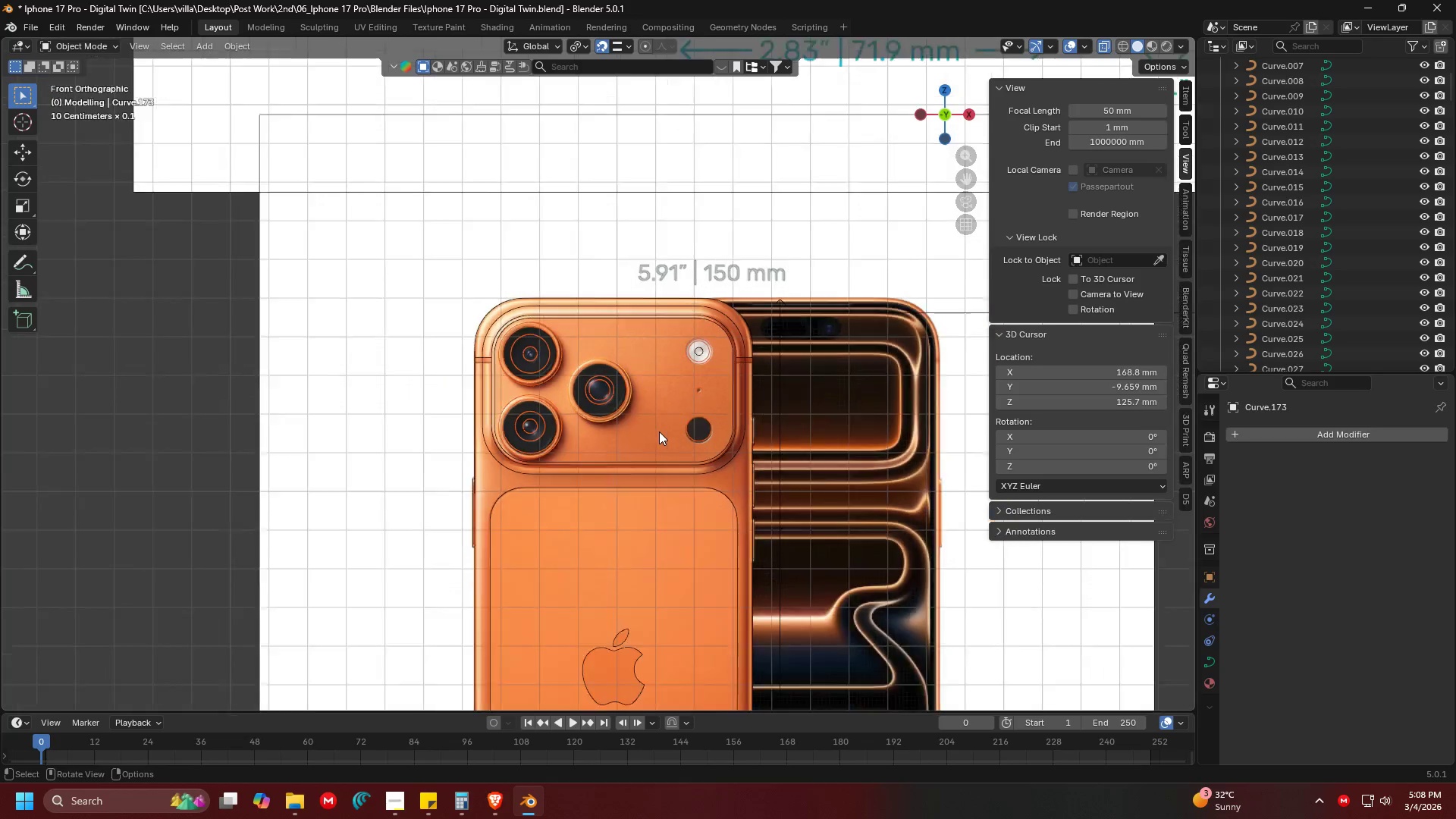 
hold_key(key=ShiftLeft, duration=0.56)
 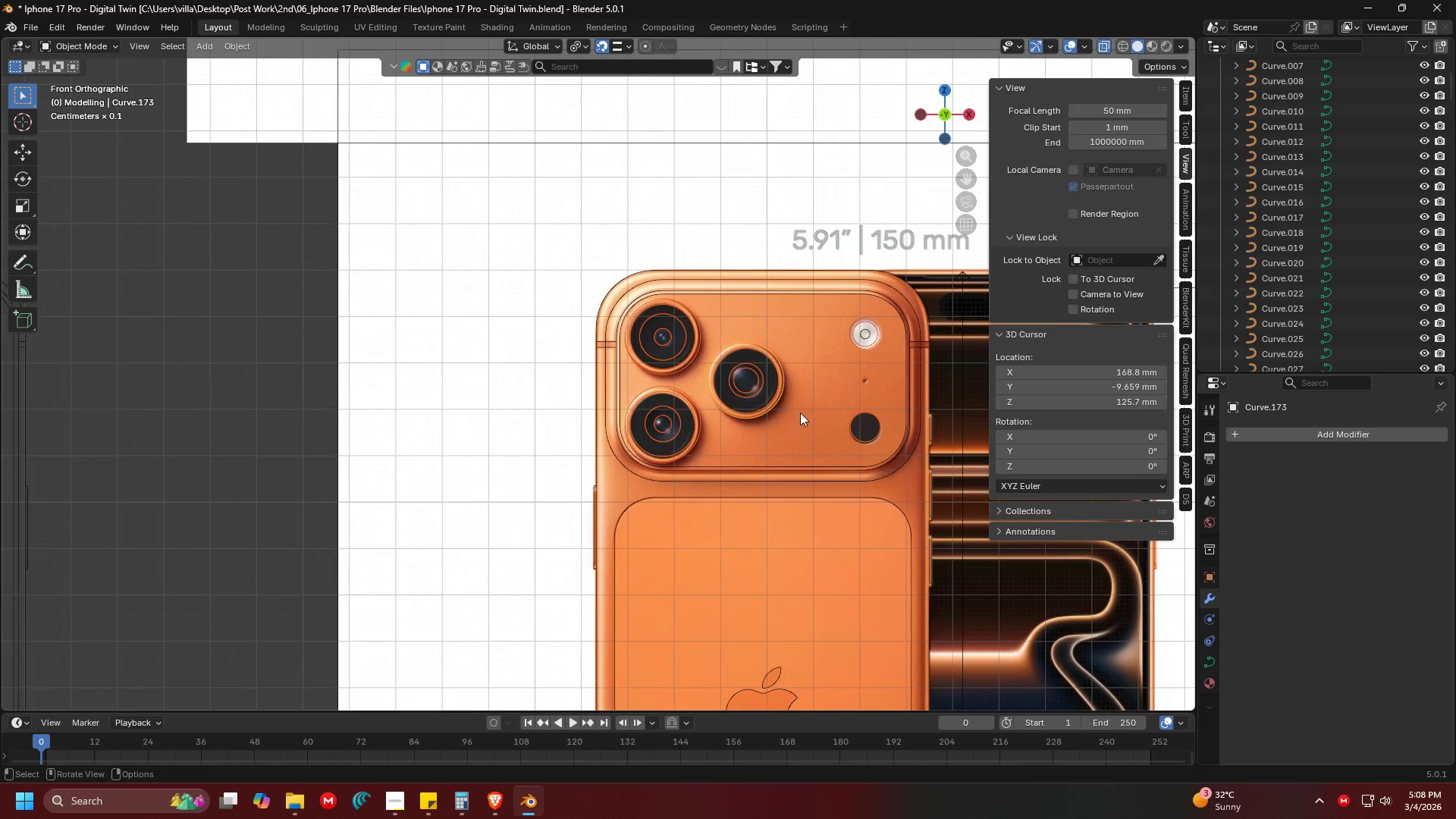 
scroll: coordinate [660, 382], scroll_direction: up, amount: 2.0
 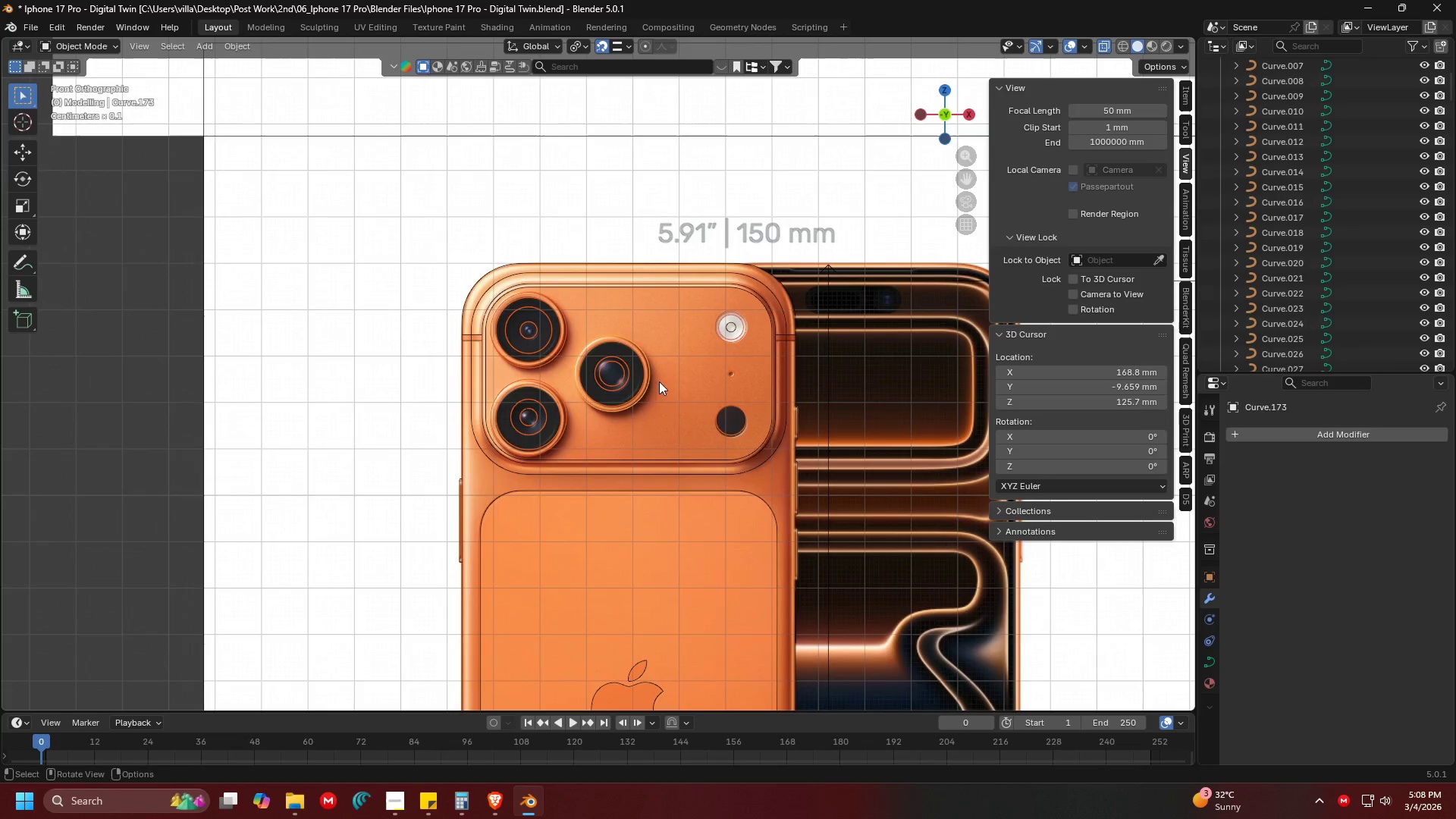 
key(Shift+D)
 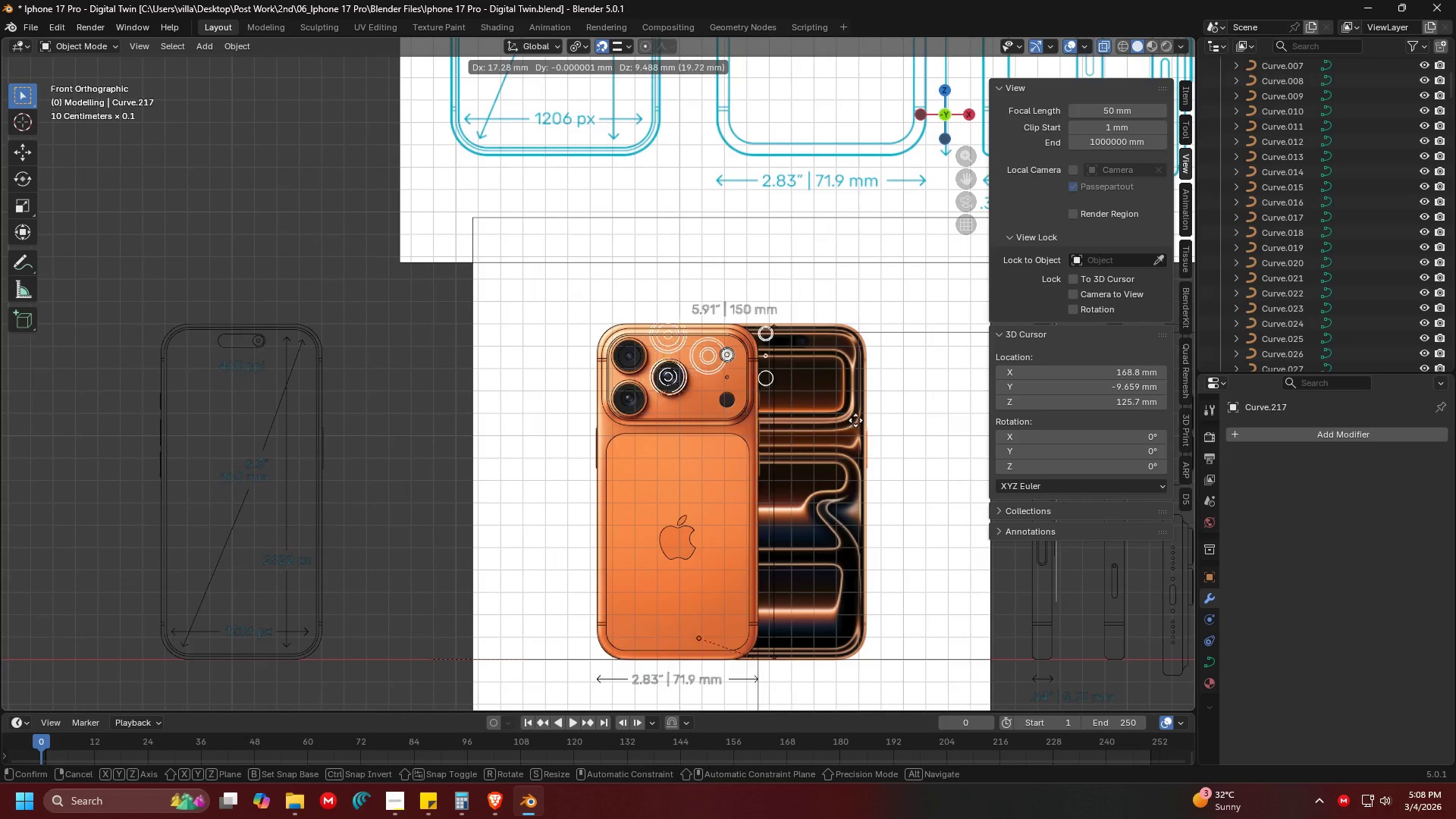 
scroll: coordinate [800, 413], scroll_direction: down, amount: 4.0
 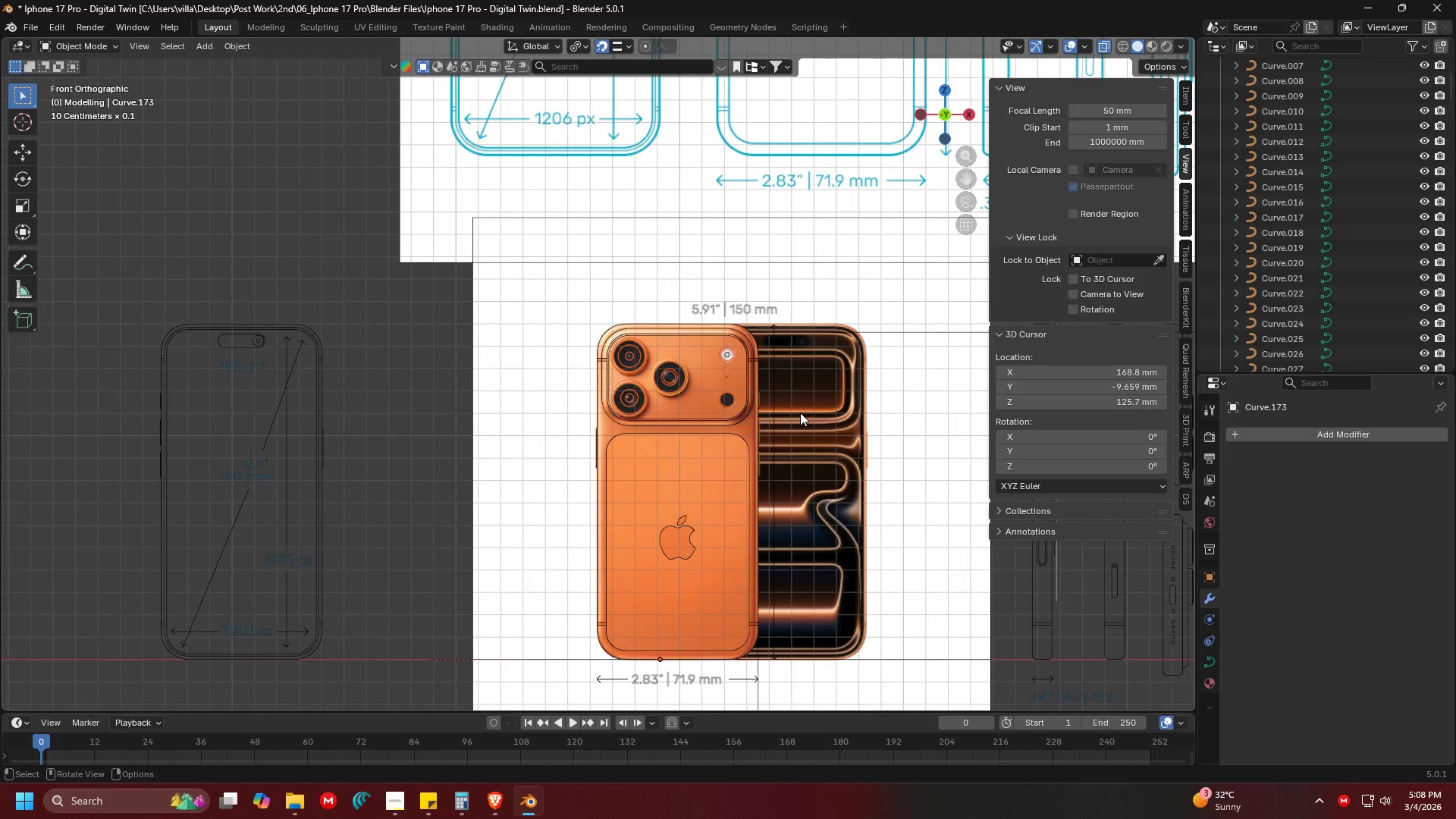 
right_click([856, 419])
 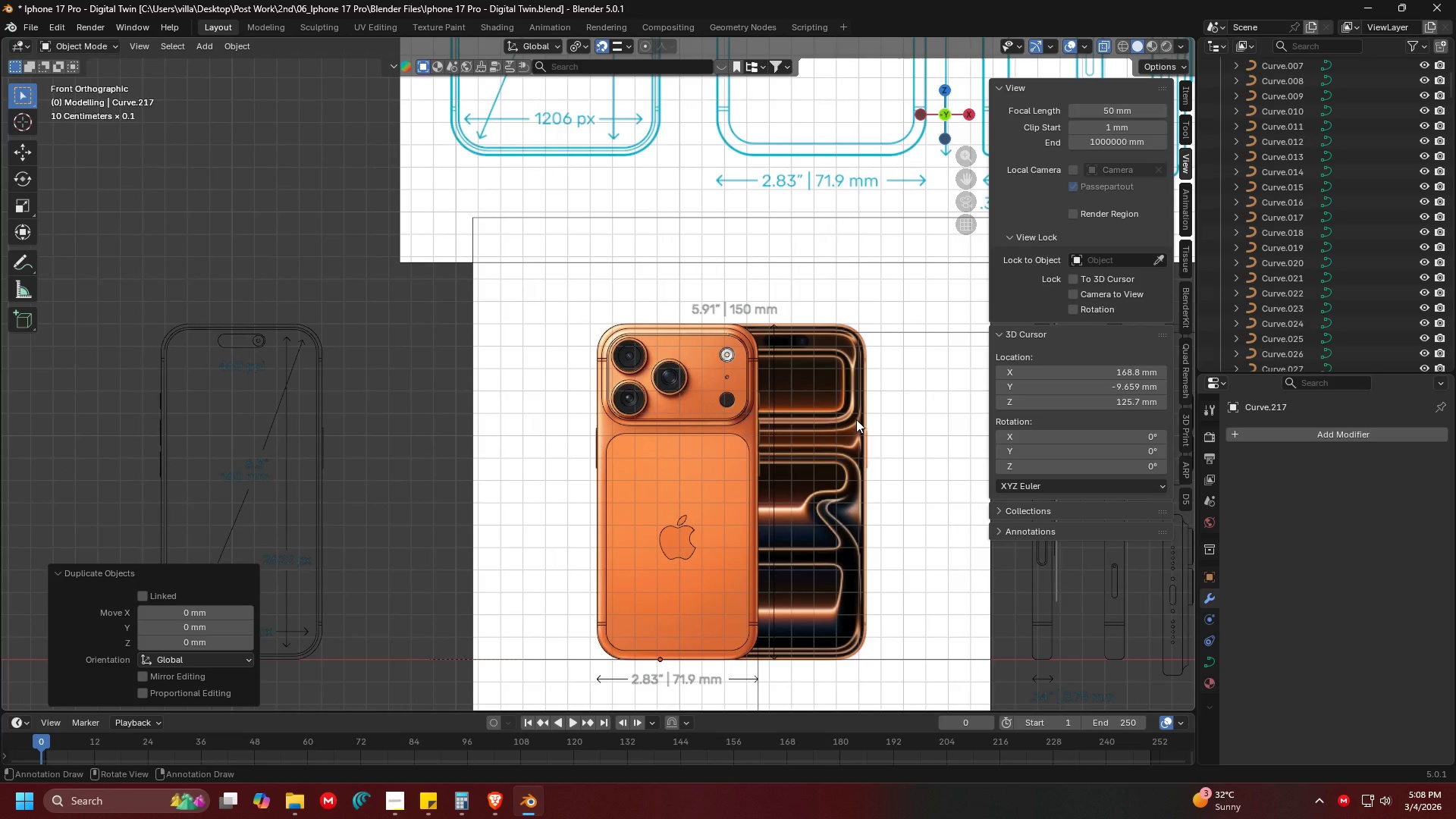 
key(Shift+H)
 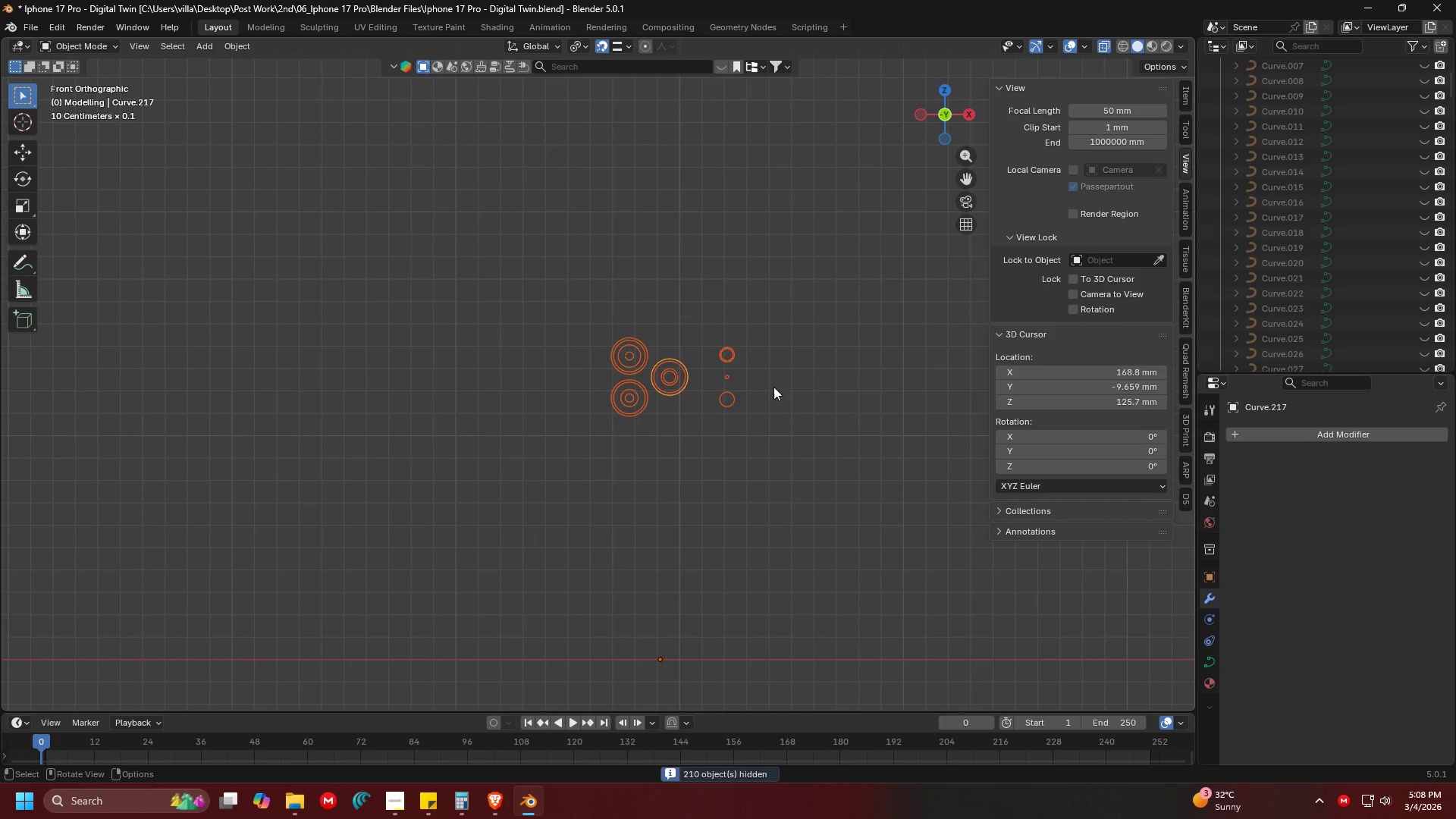 
key(Shift+ShiftLeft)
 